 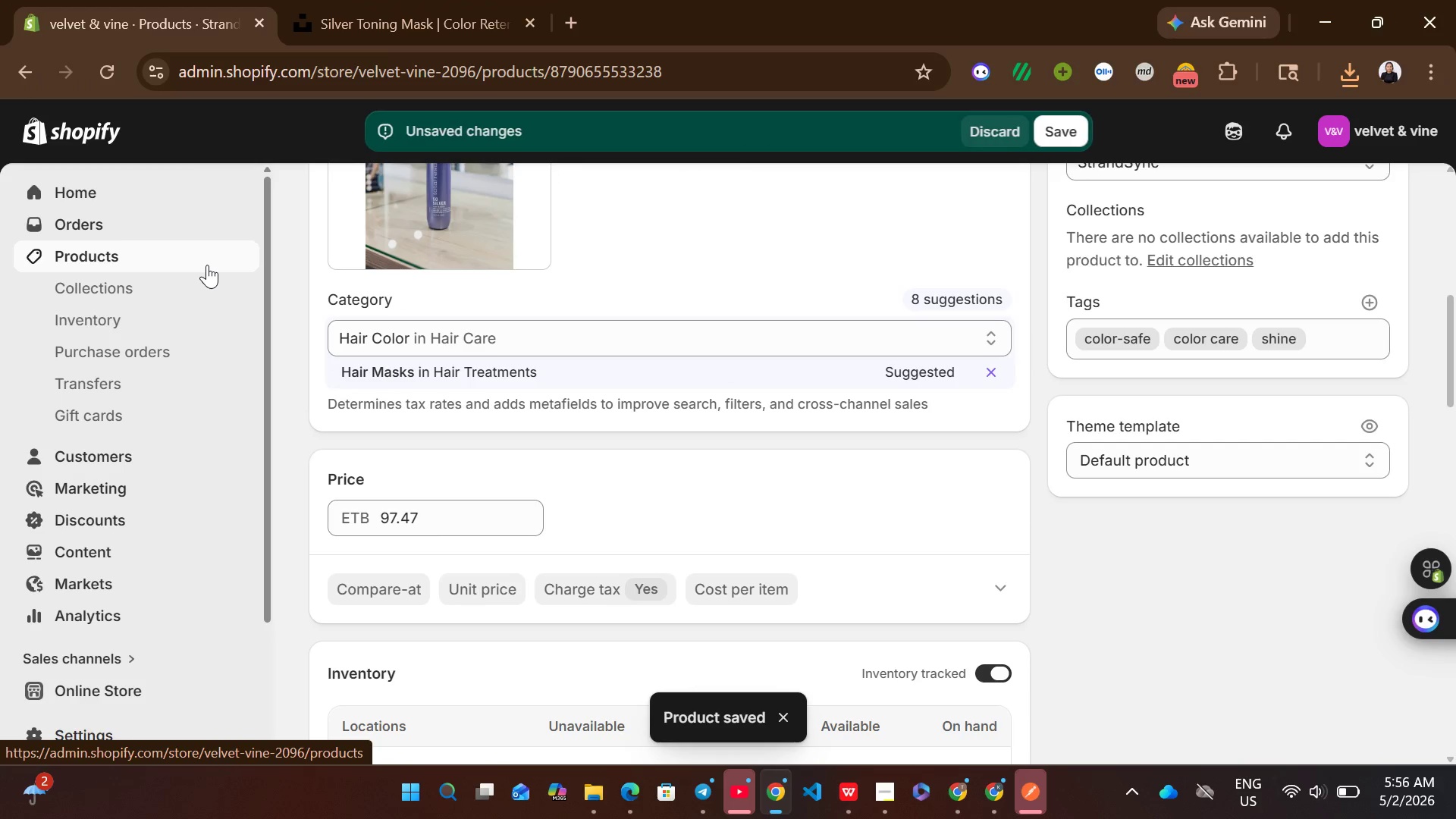 
left_click([207, 265])
 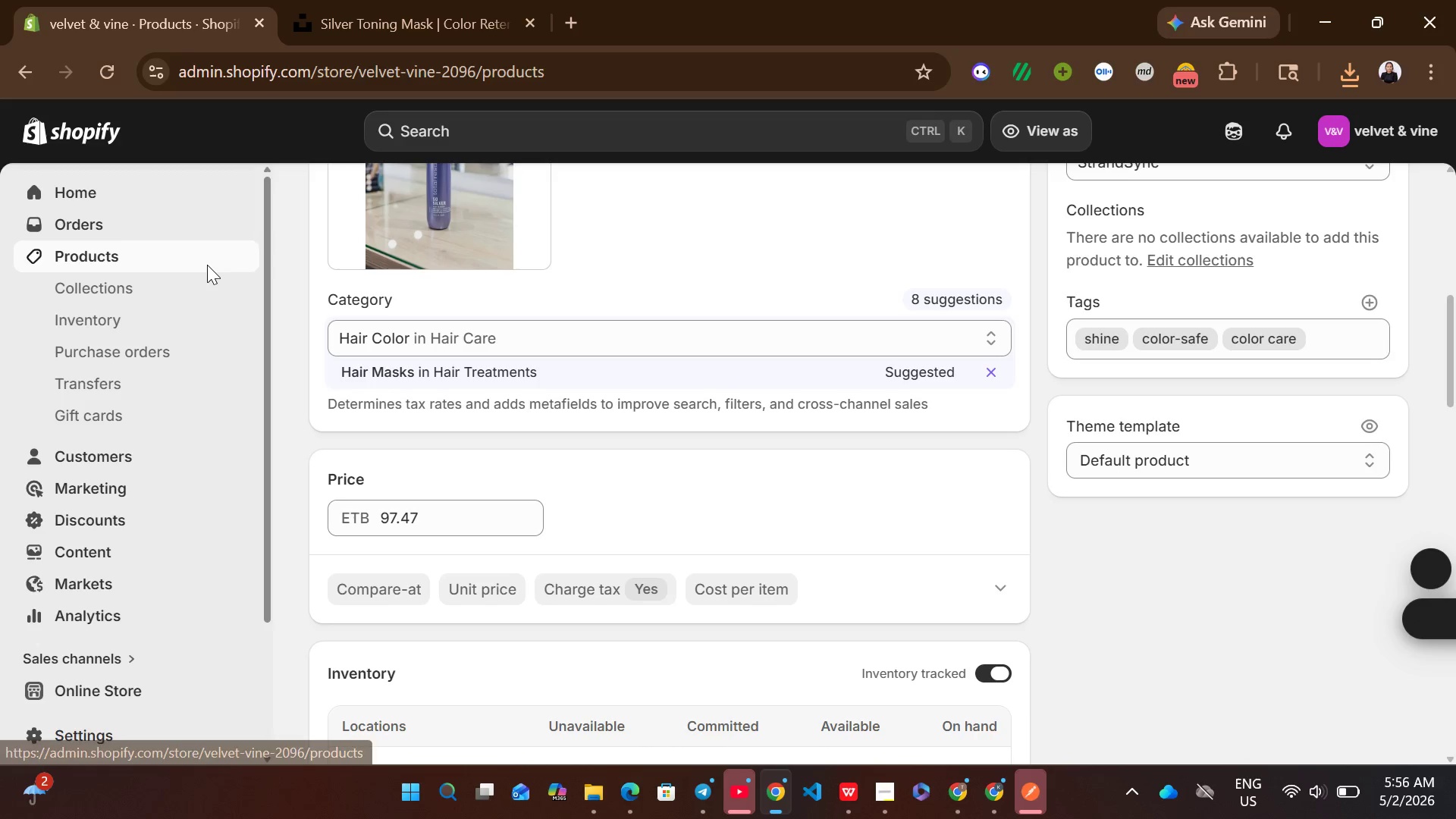 
left_click([207, 265])
 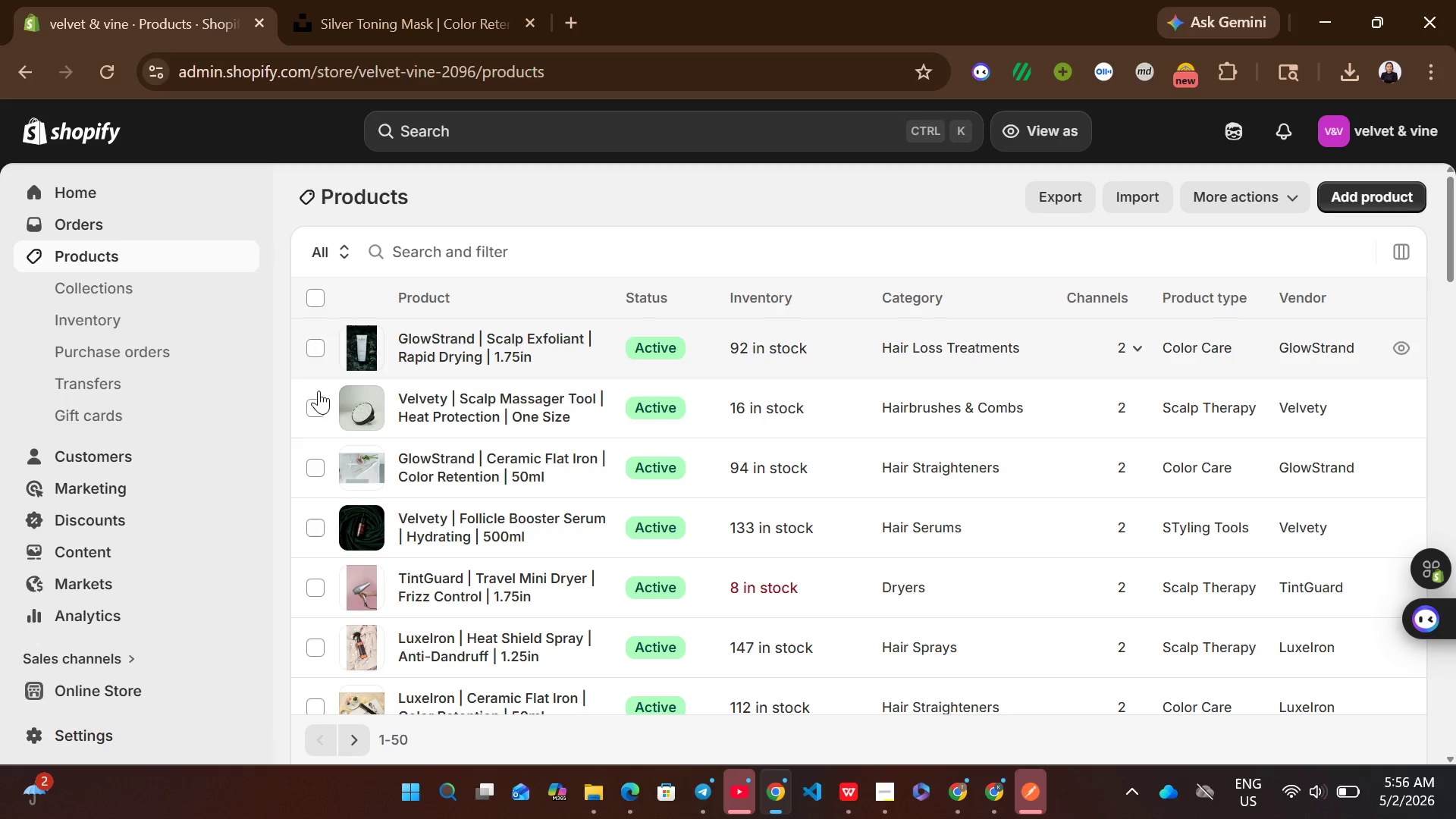 
wait(16.06)
 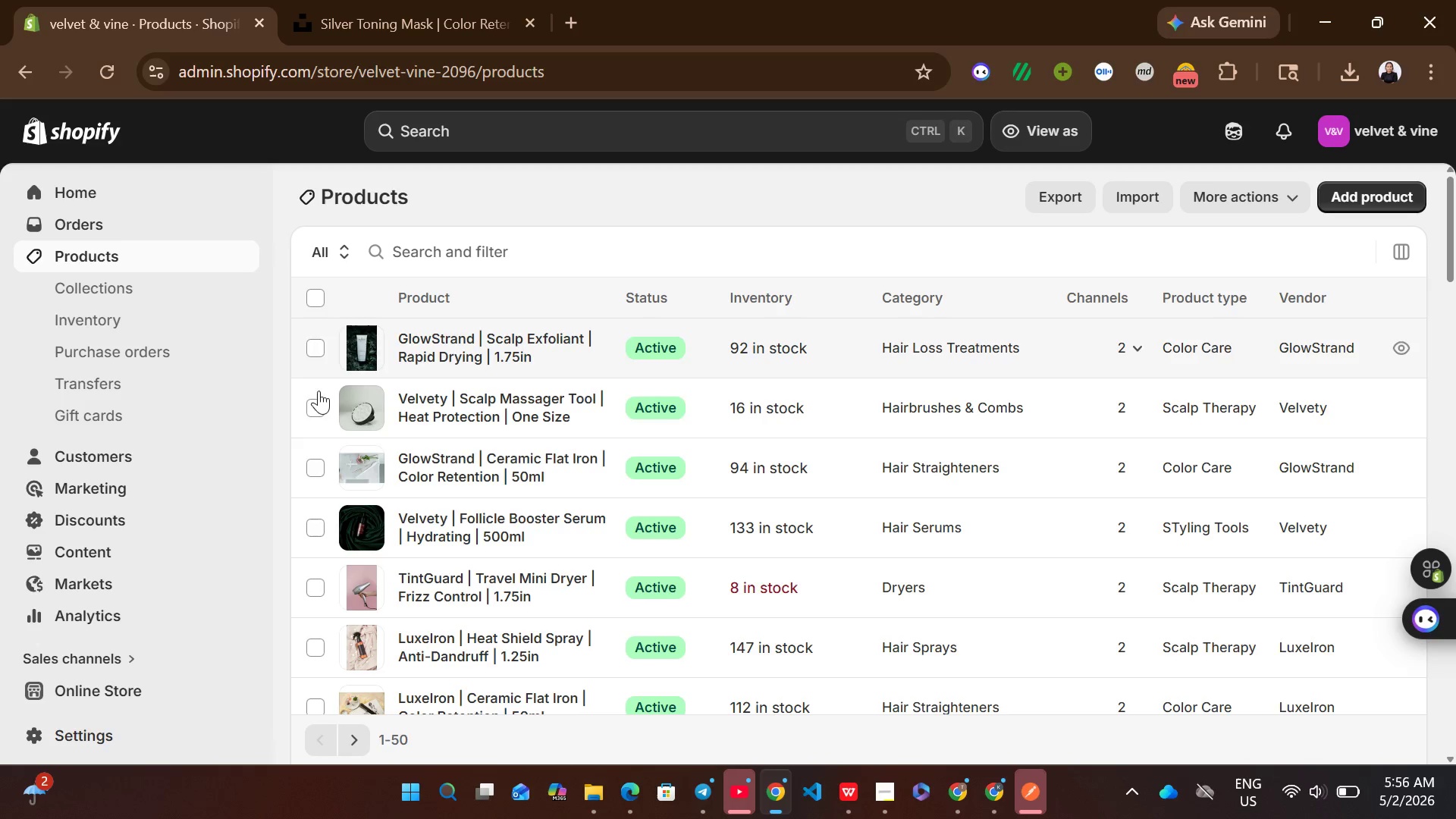 
left_click([509, 527])
 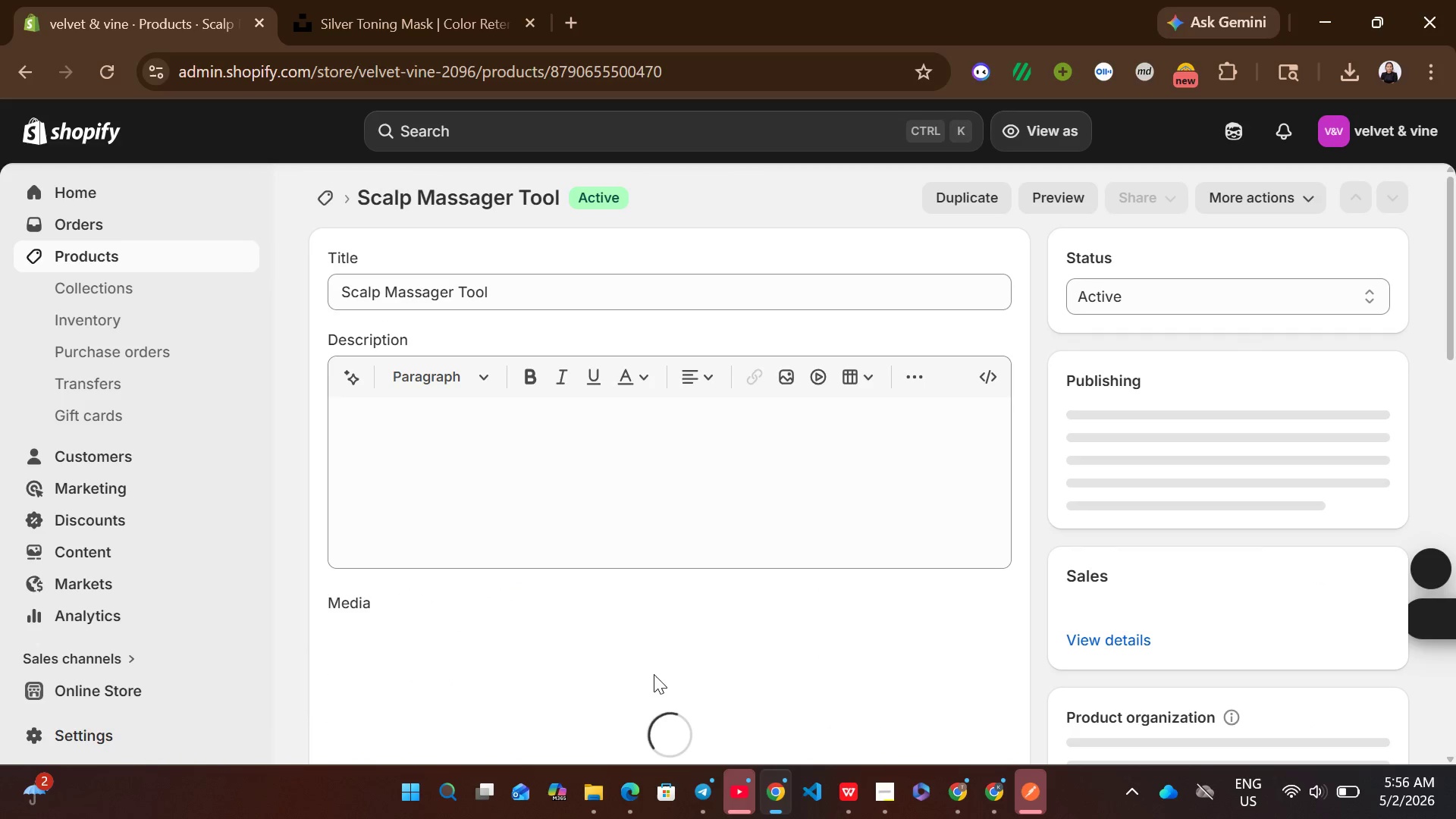 
left_click([850, 783])
 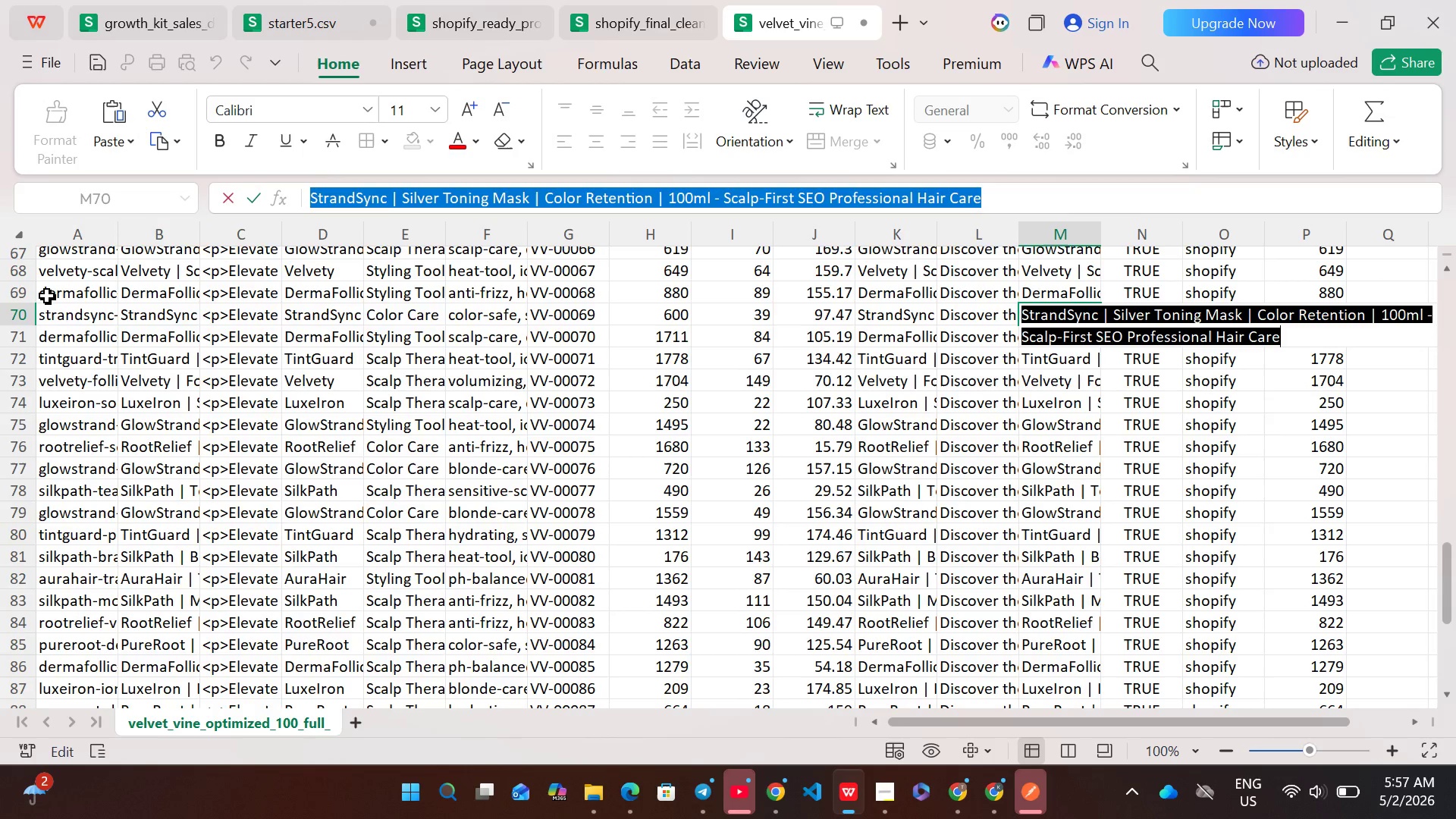 
left_click([47, 296])
 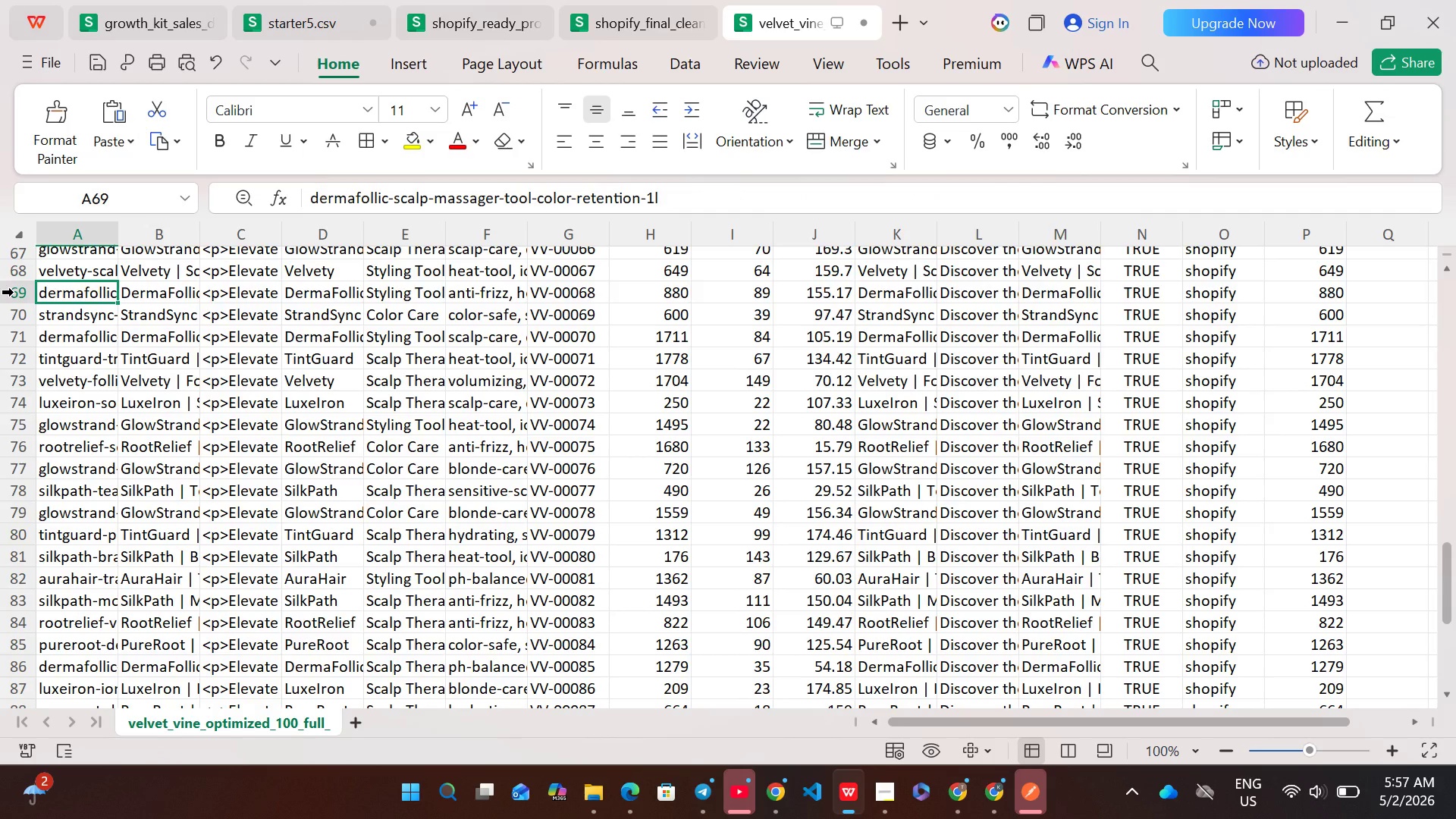 
left_click([14, 292])
 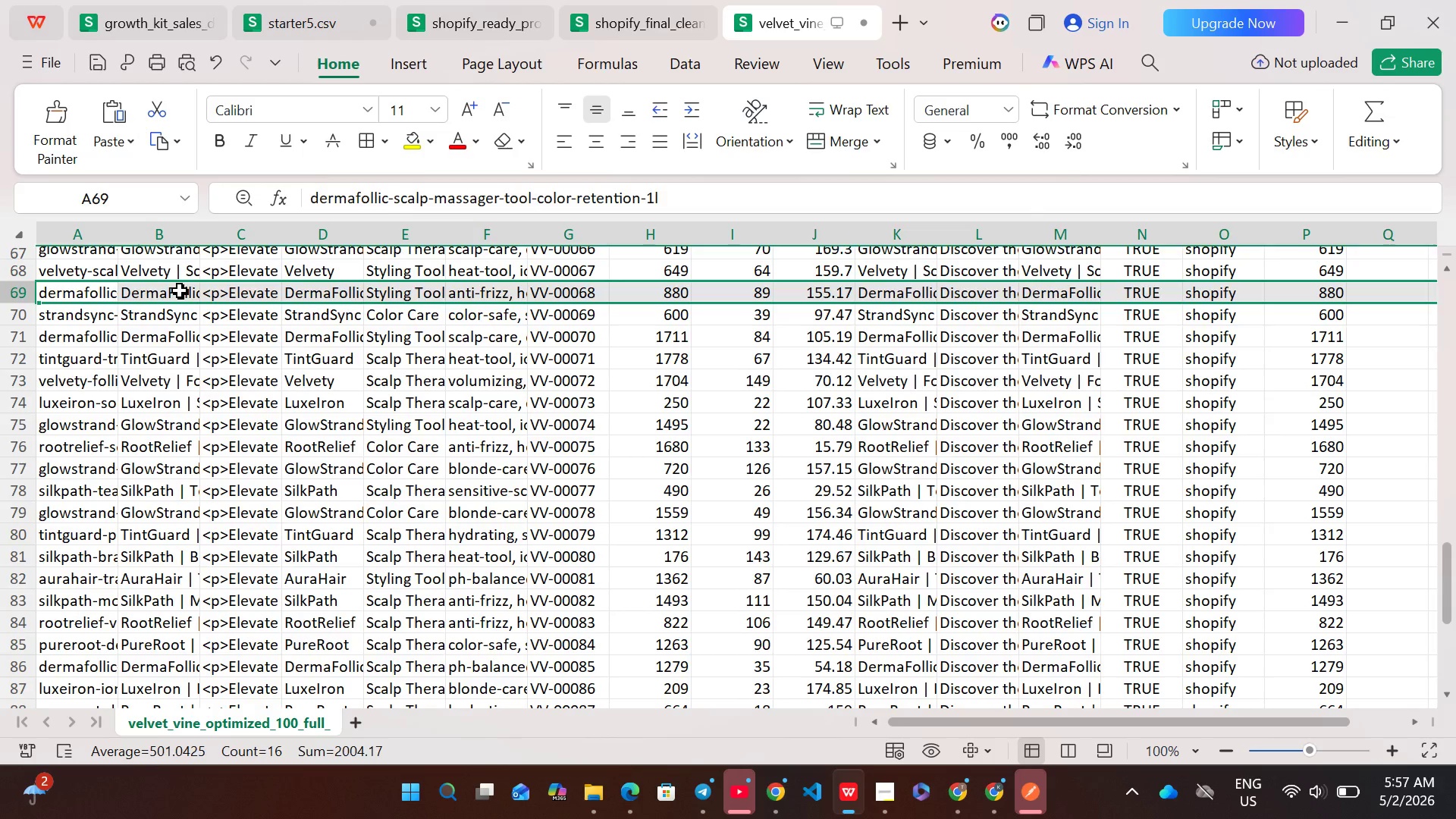 
double_click([180, 290])
 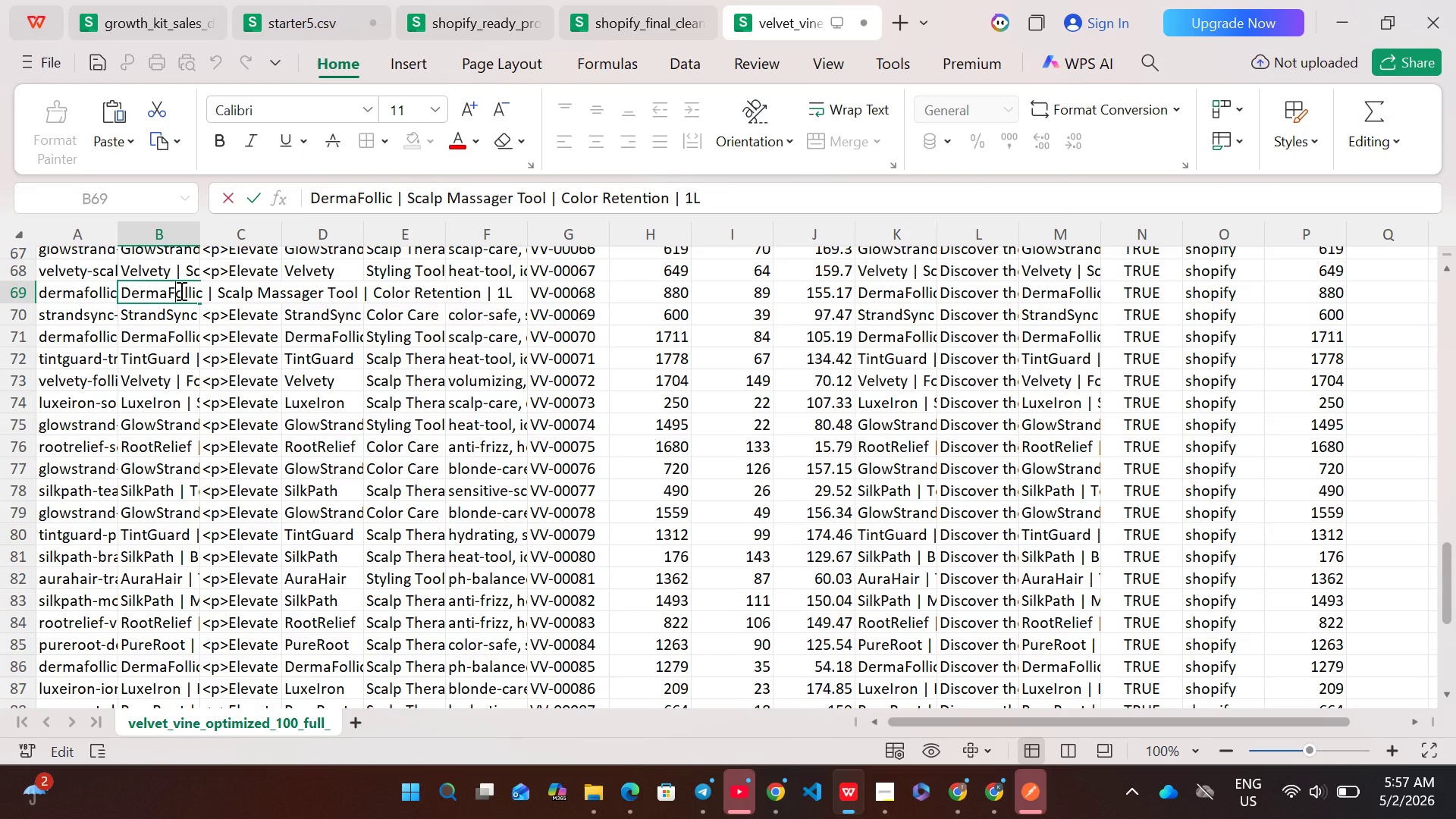 
key(Control+A)
 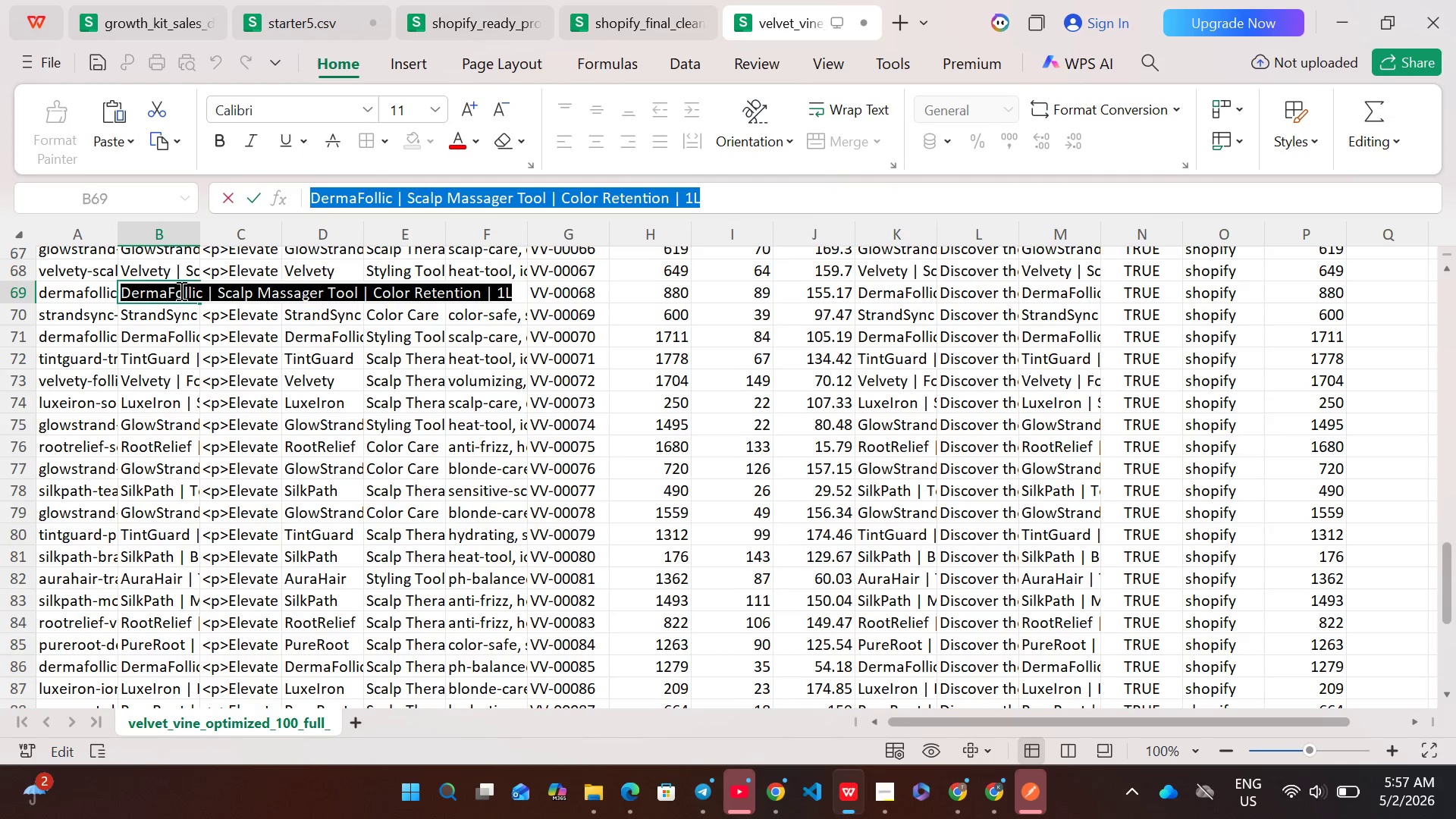 
key(Control+C)
 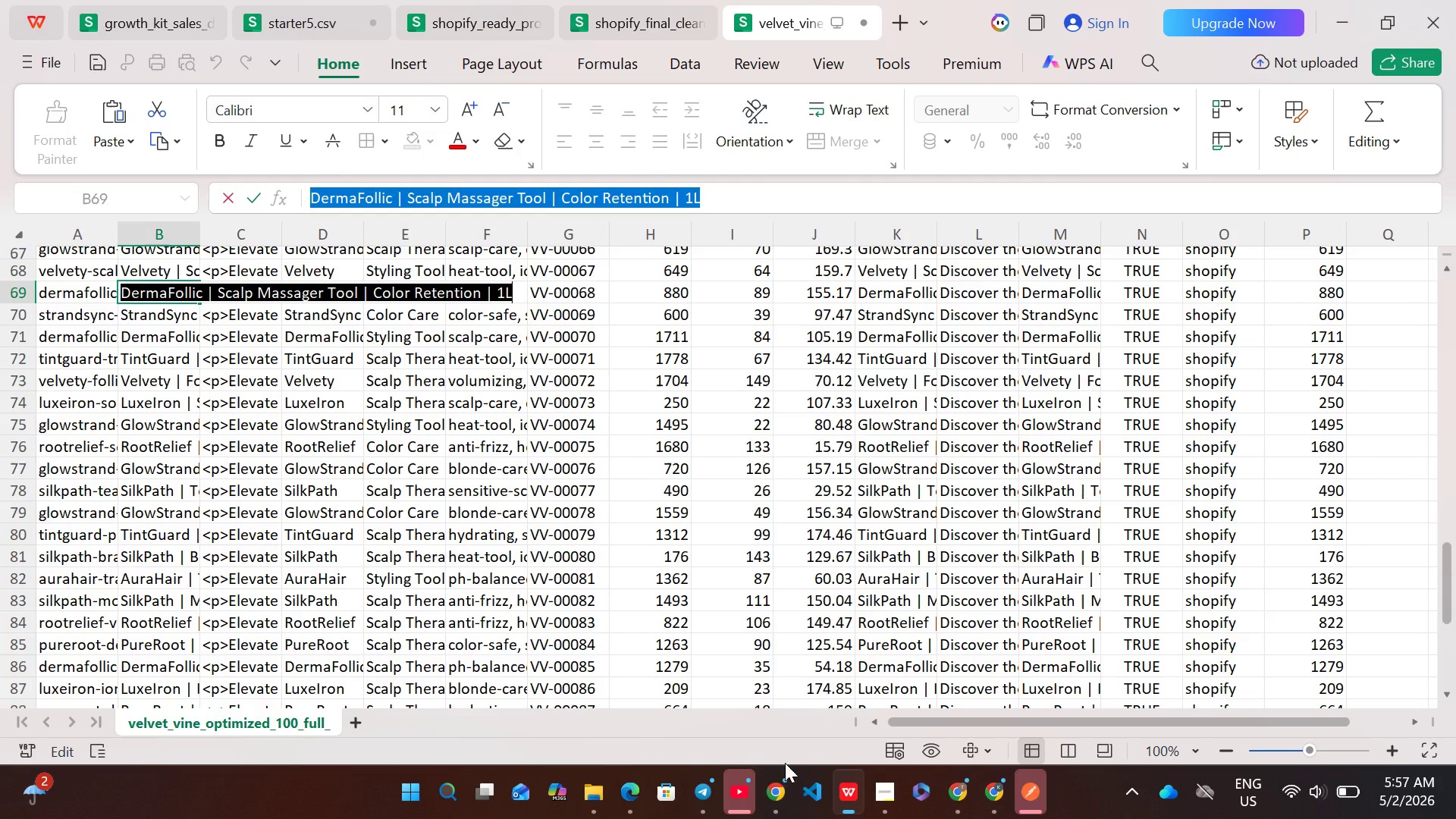 
left_click([785, 767])
 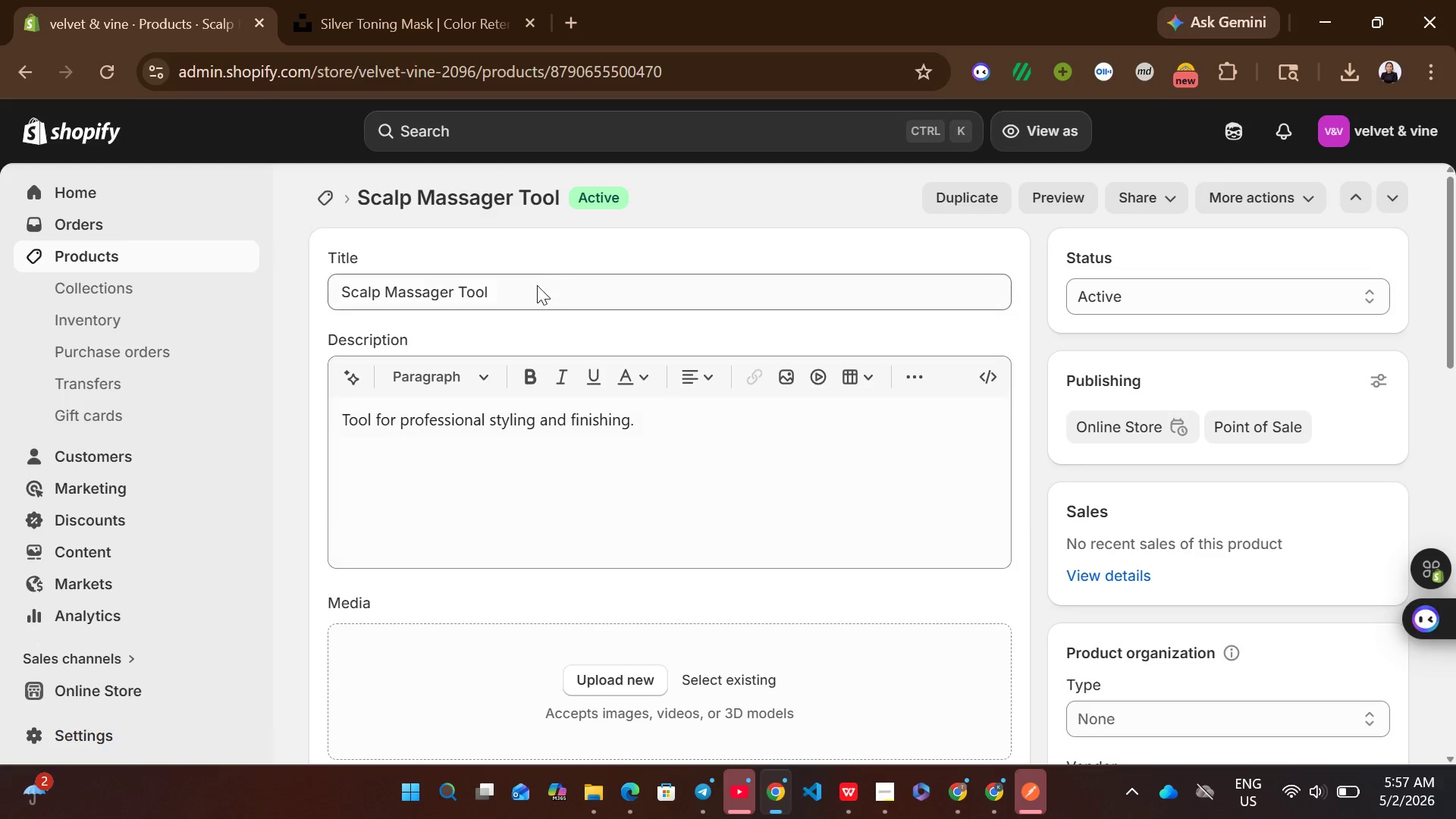 
left_click([528, 288])
 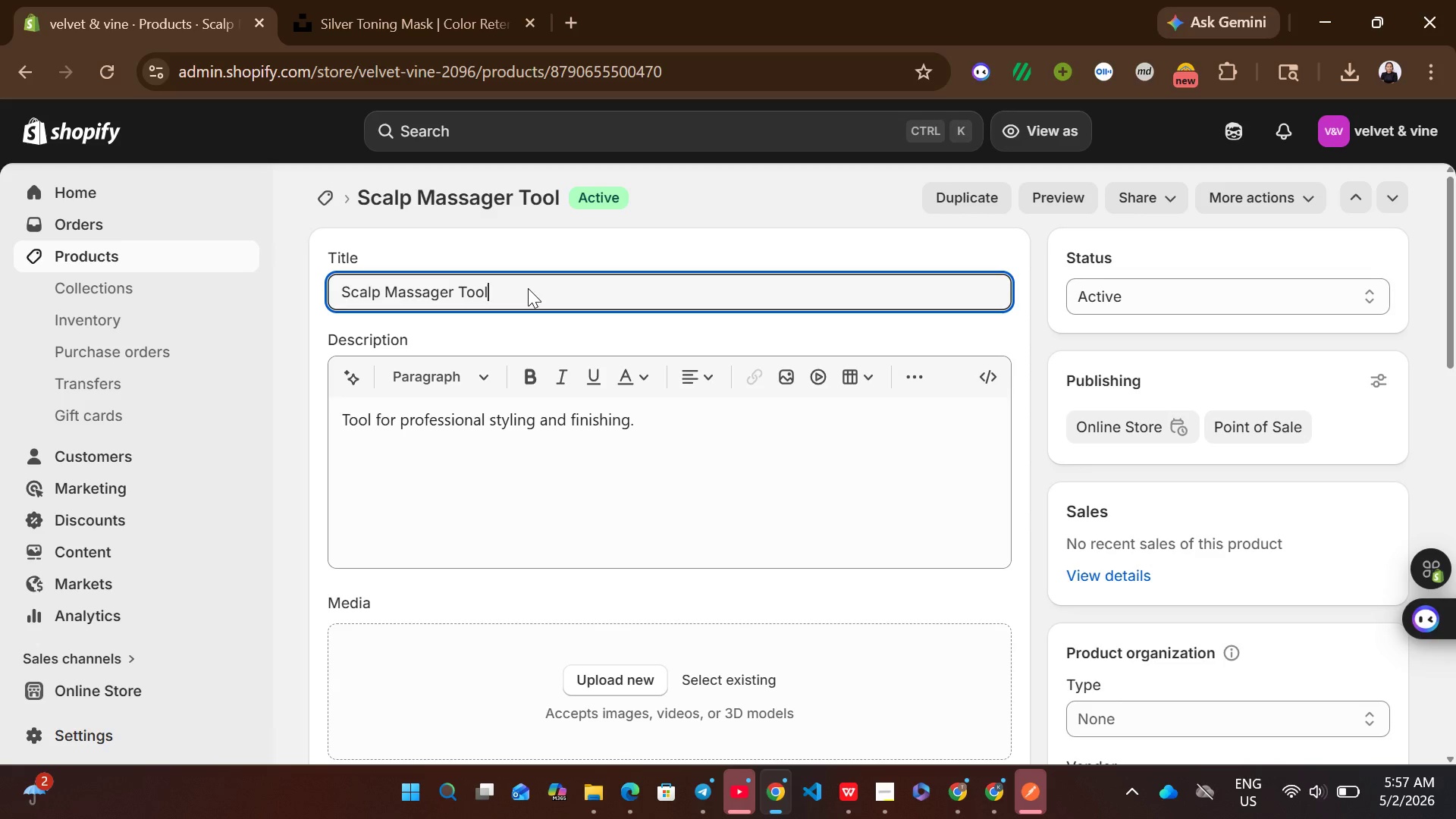 
key(Control+A)
 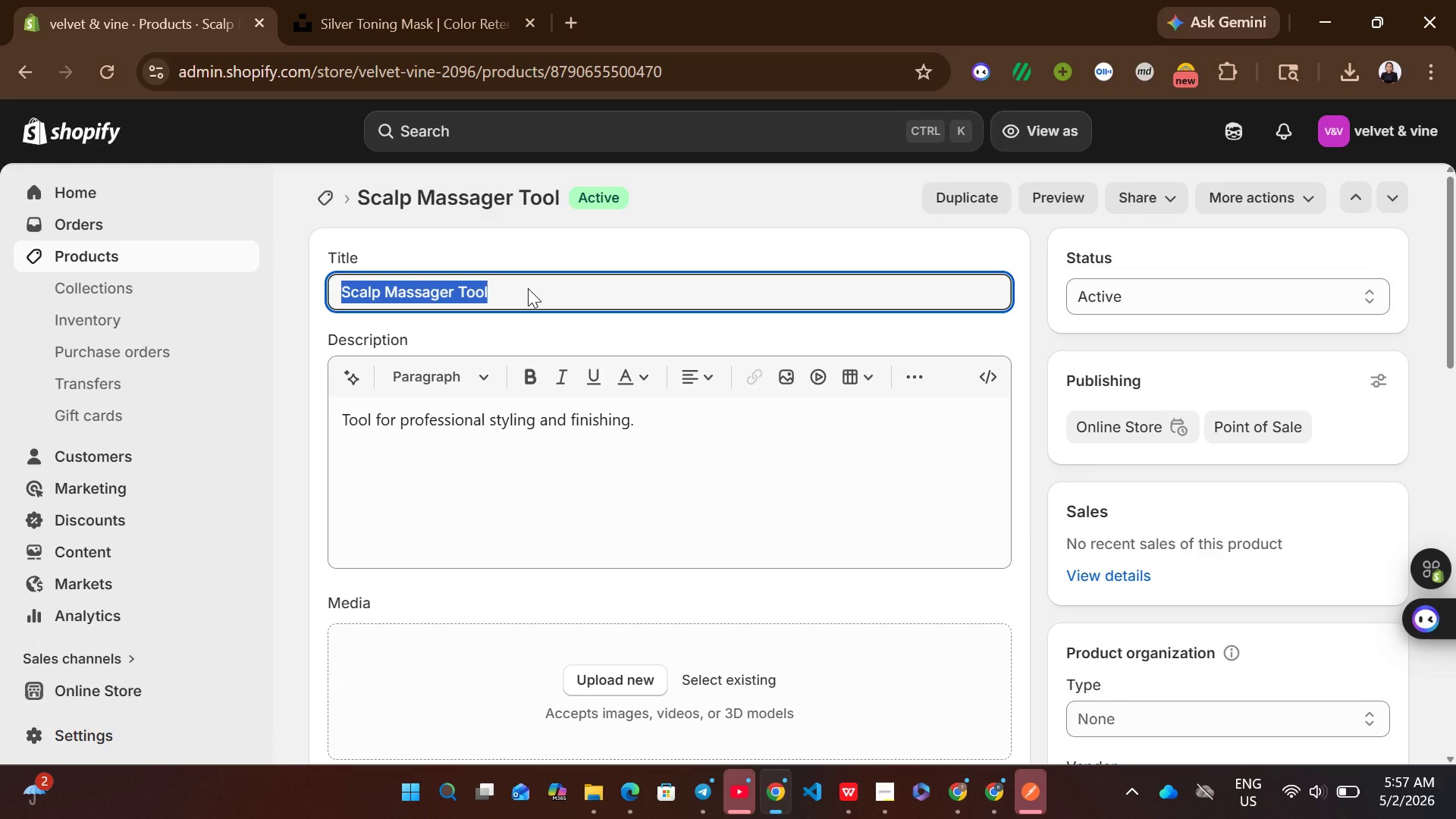 
key(Control+ControlLeft)
 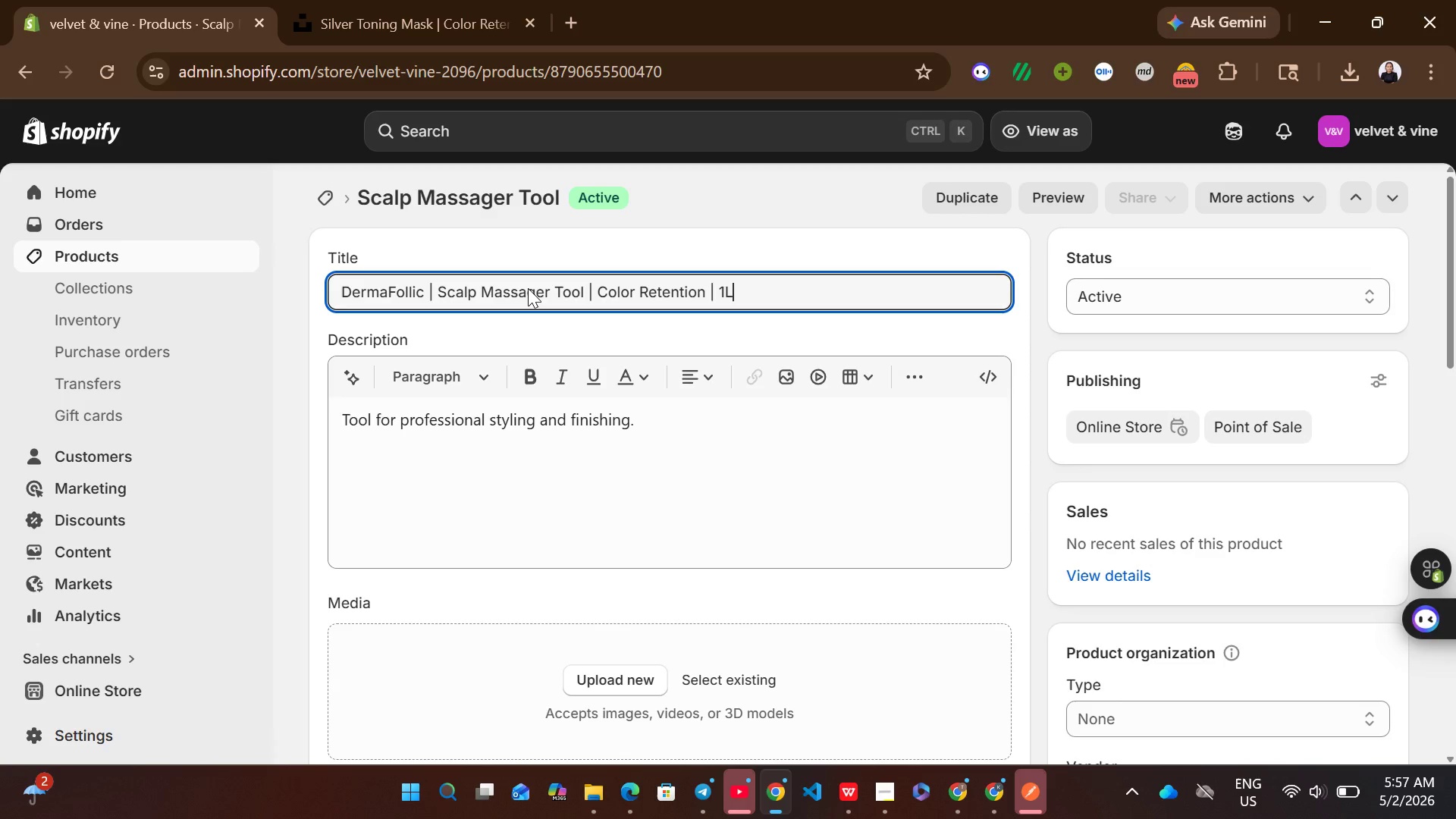 
key(Control+V)
 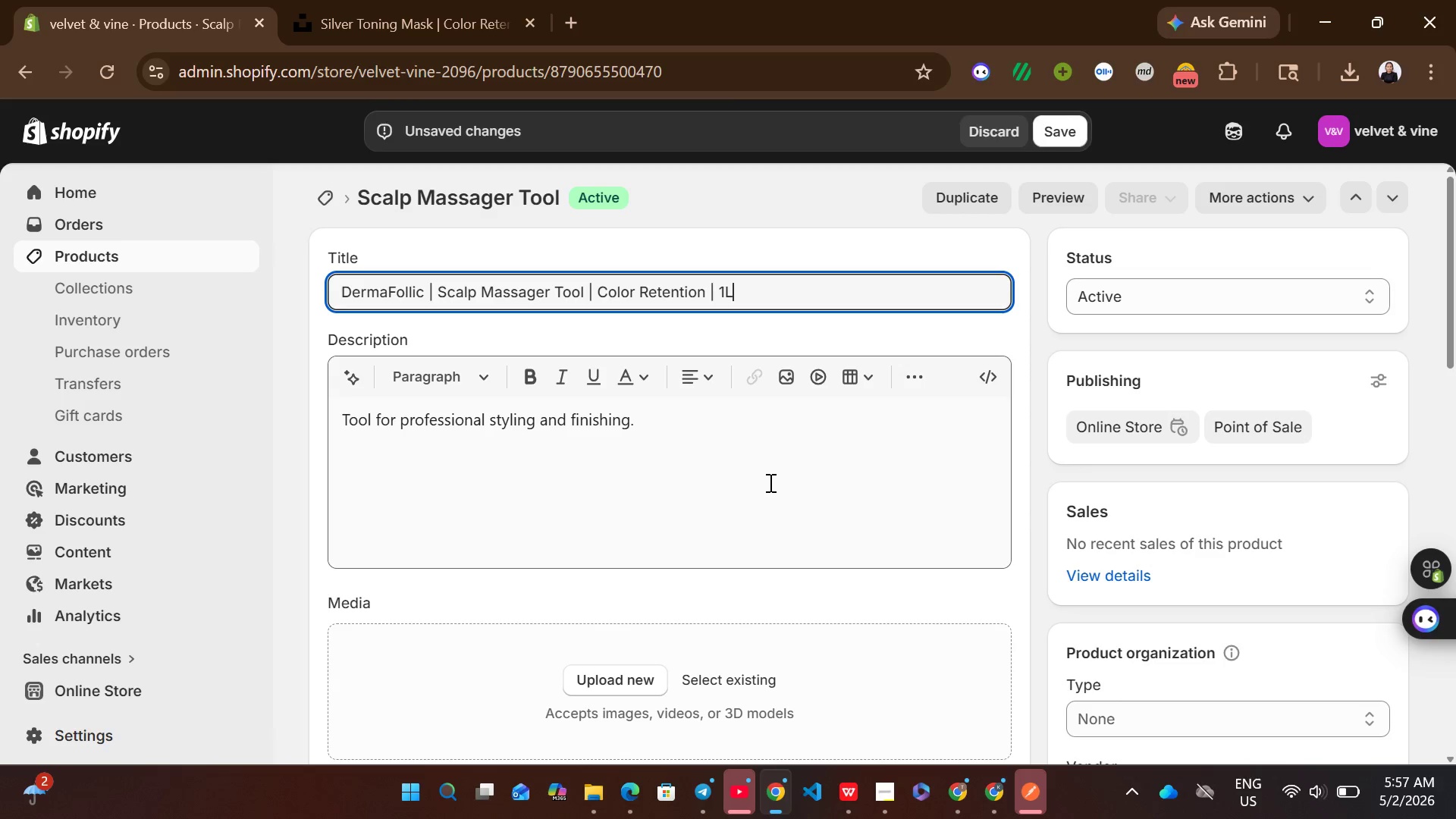 
left_click([769, 482])
 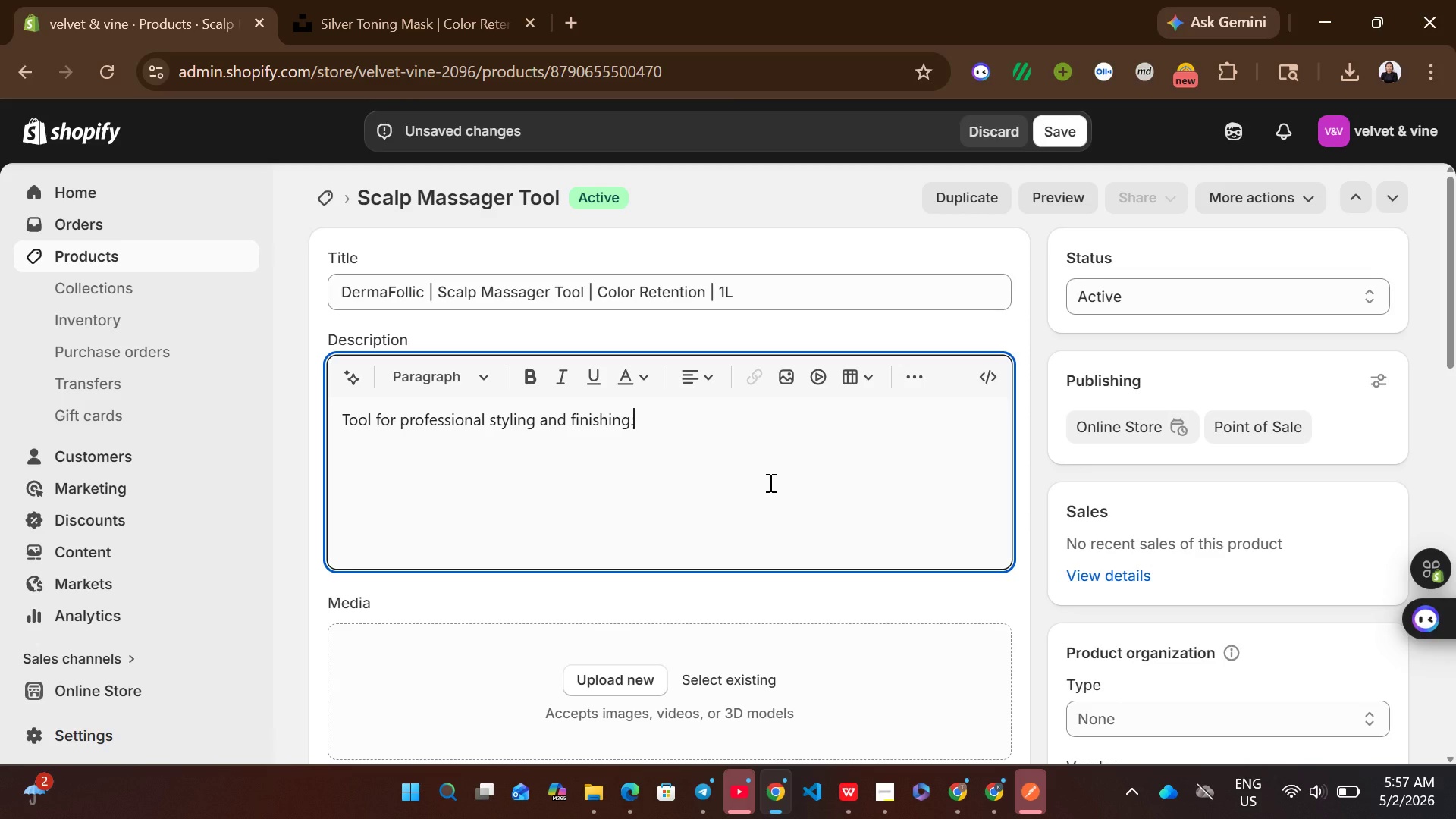 
key(Control+A)
 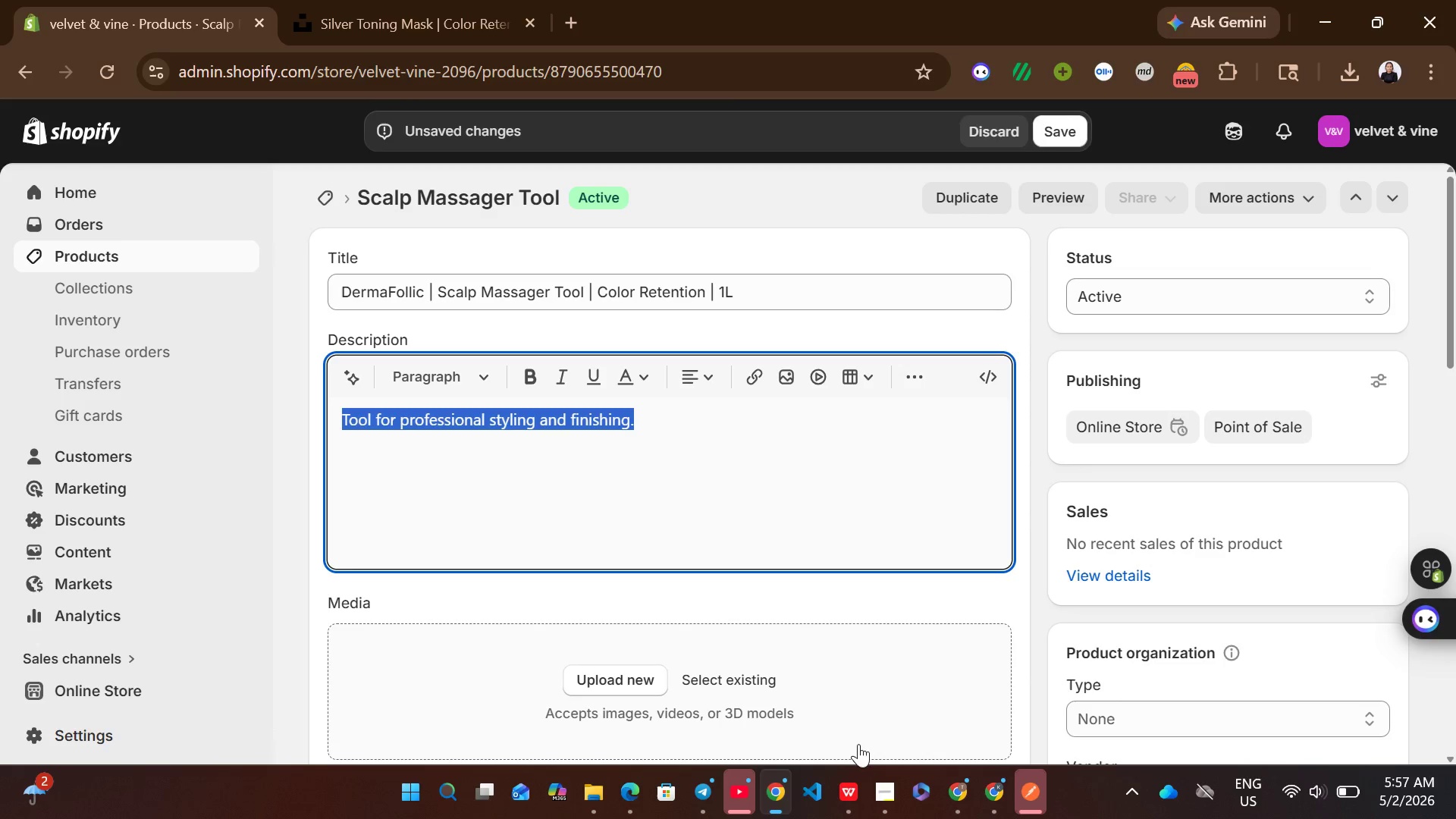 
left_click([855, 777])
 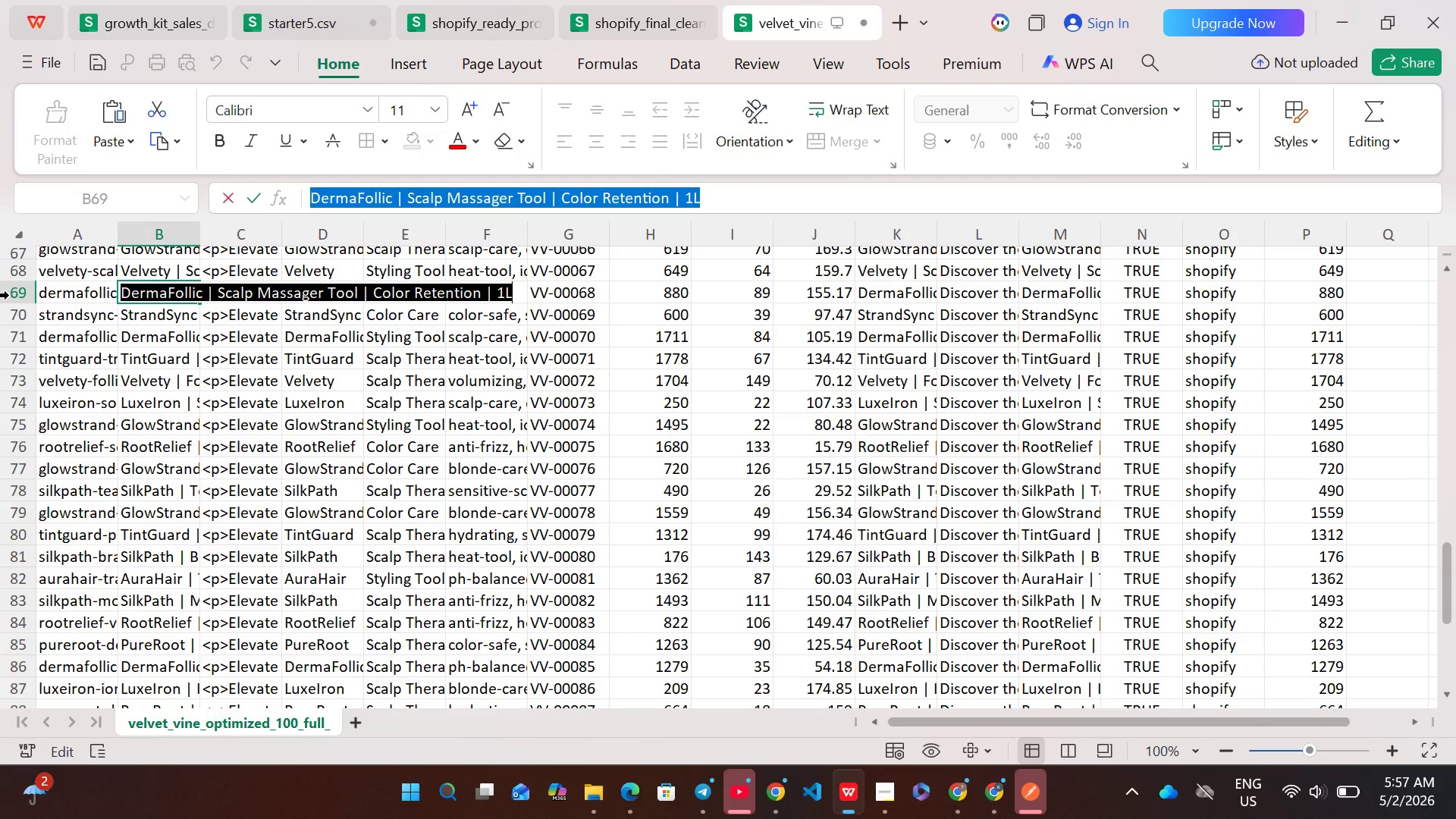 
left_click([9, 295])
 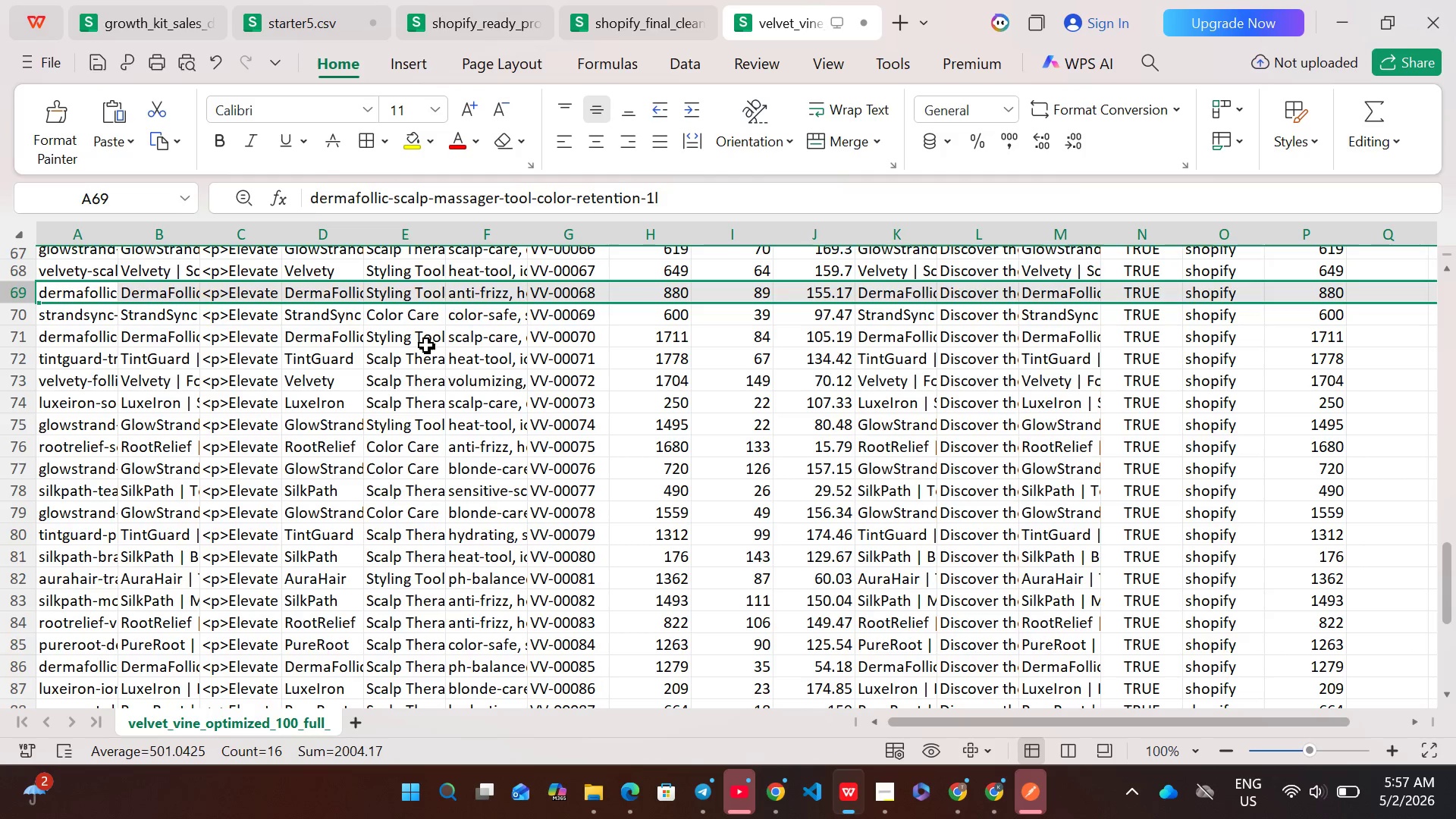 
double_click([248, 286])
 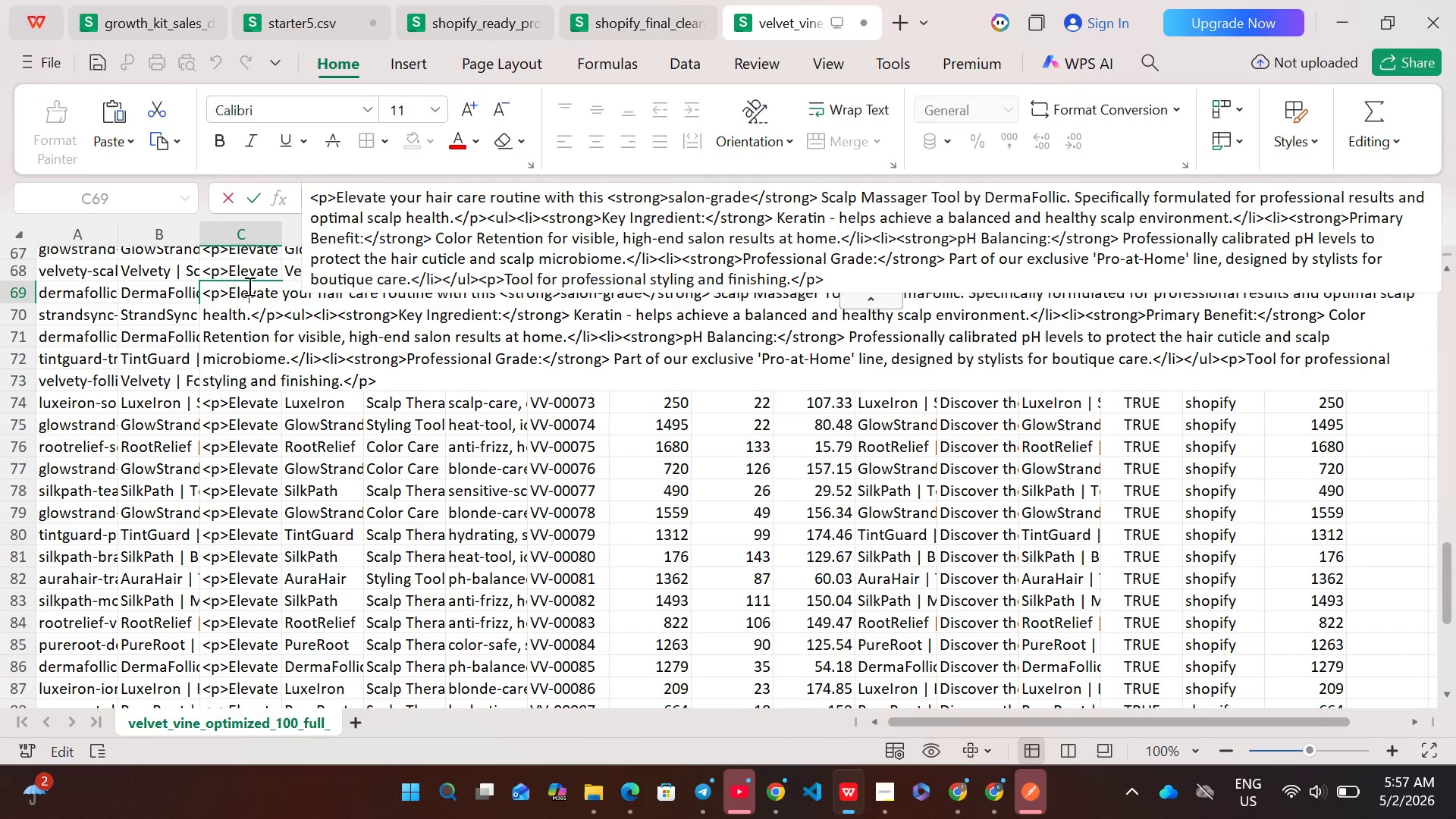 
key(Control+A)
 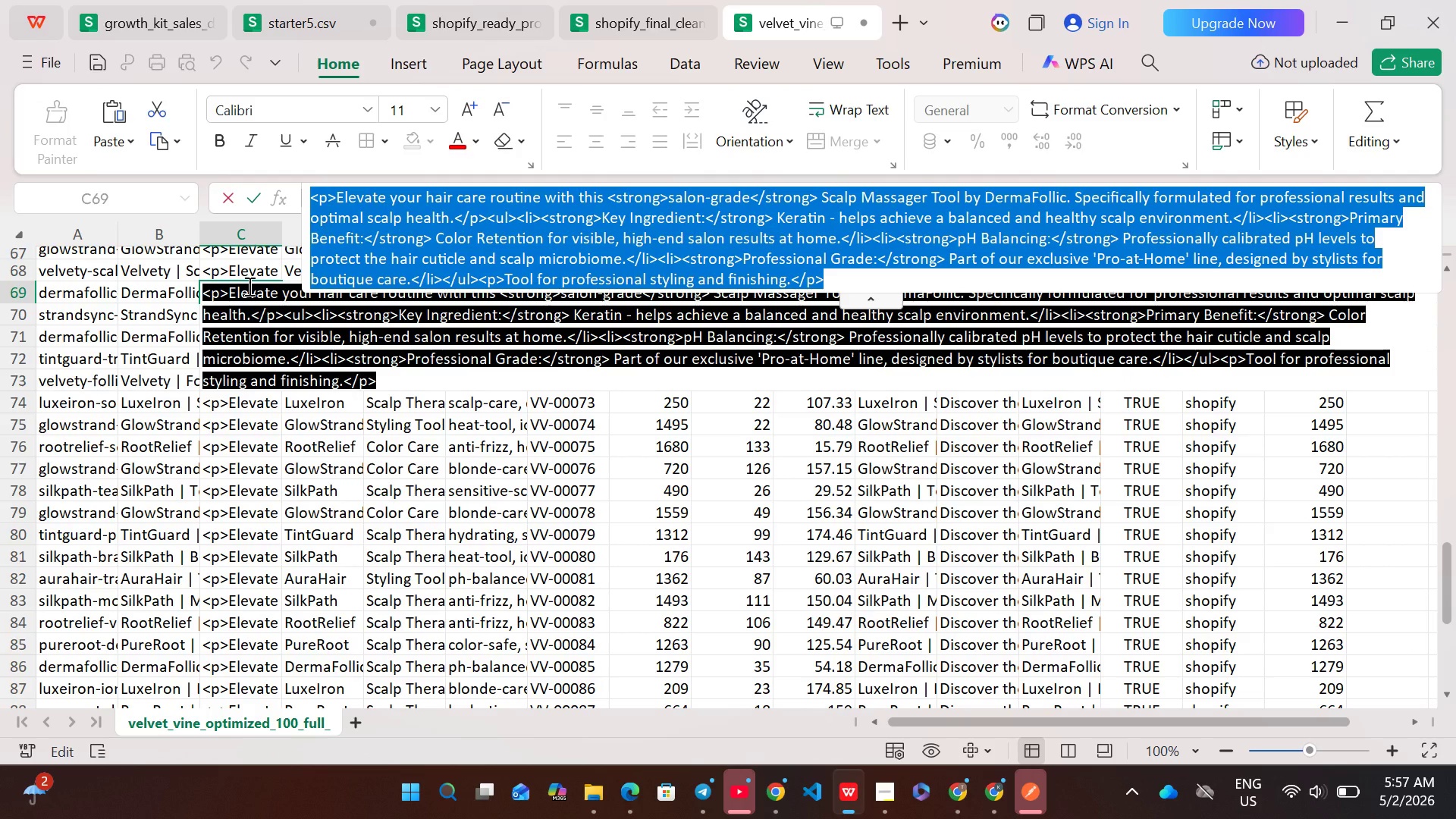 
key(Control+C)
 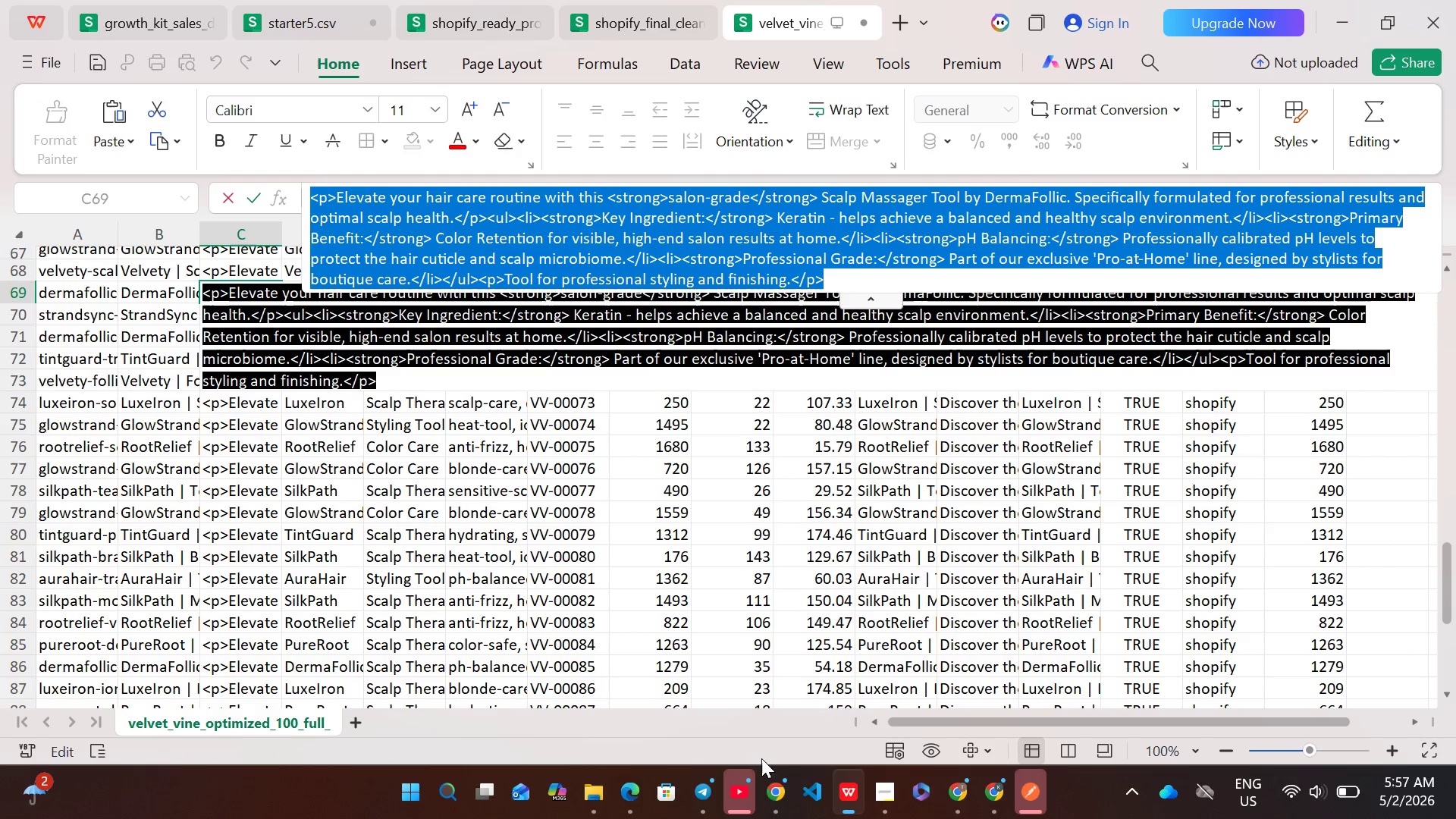 
left_click([763, 764])
 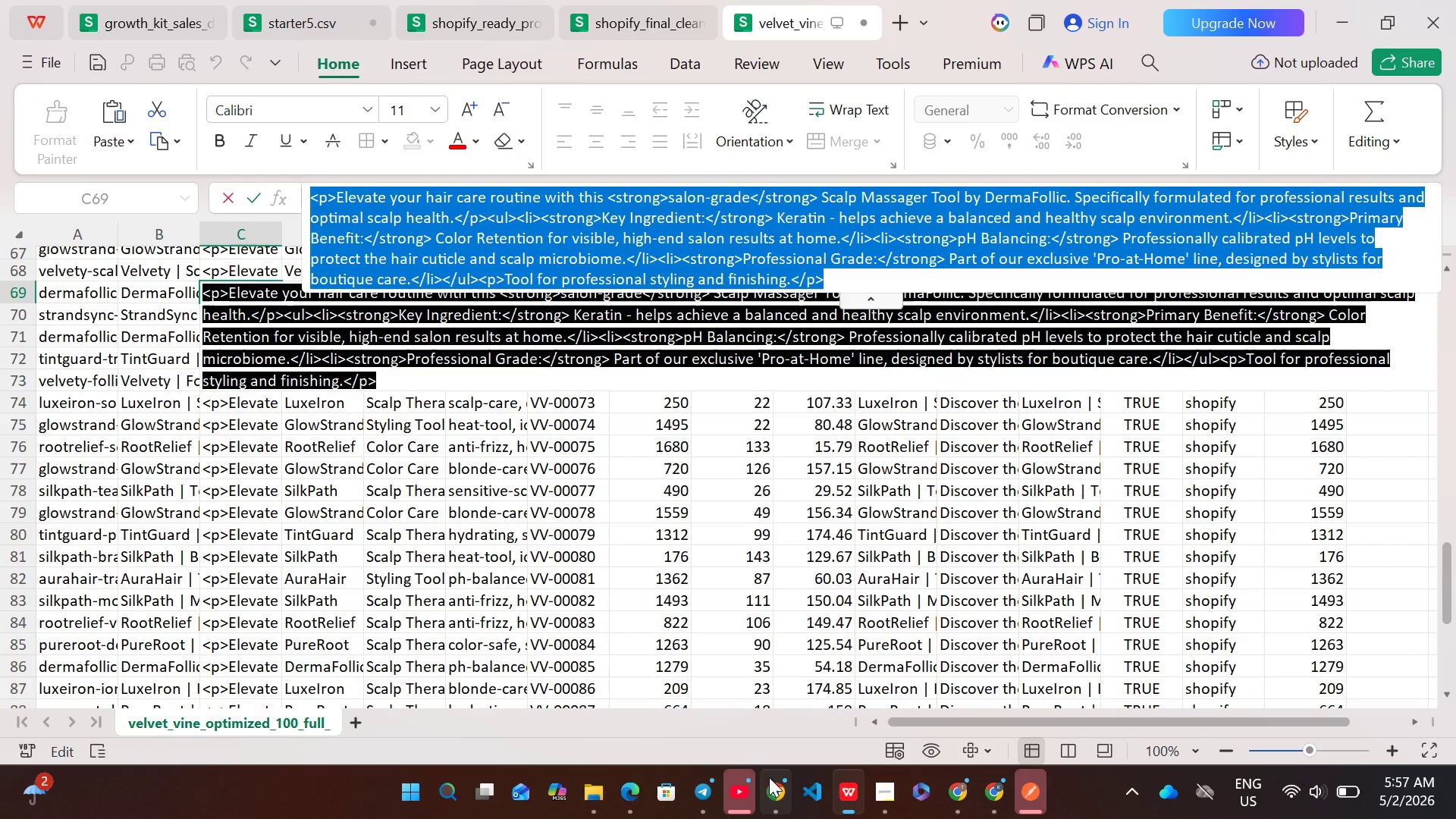 
left_click([769, 777])
 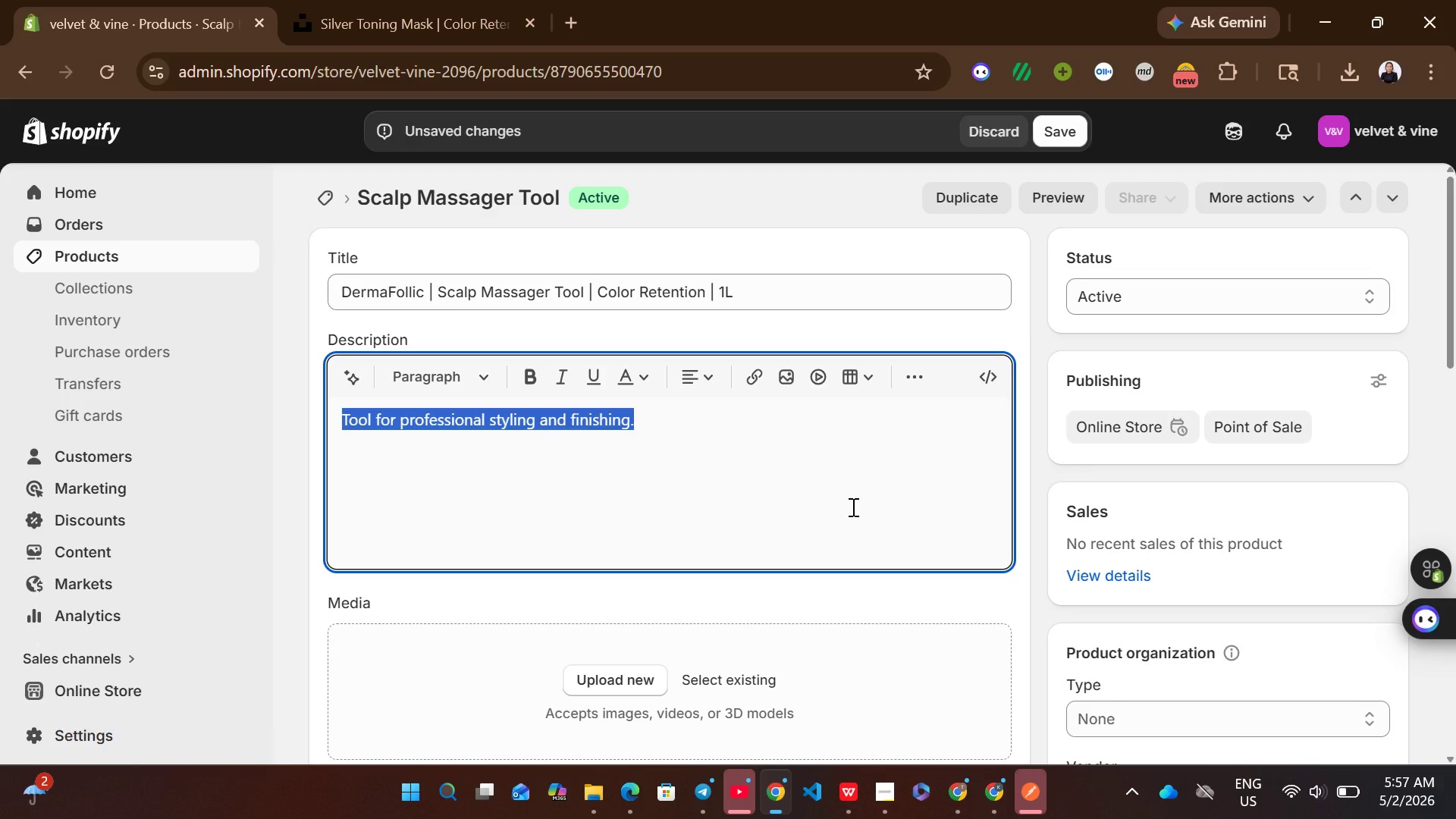 
key(Backspace)
 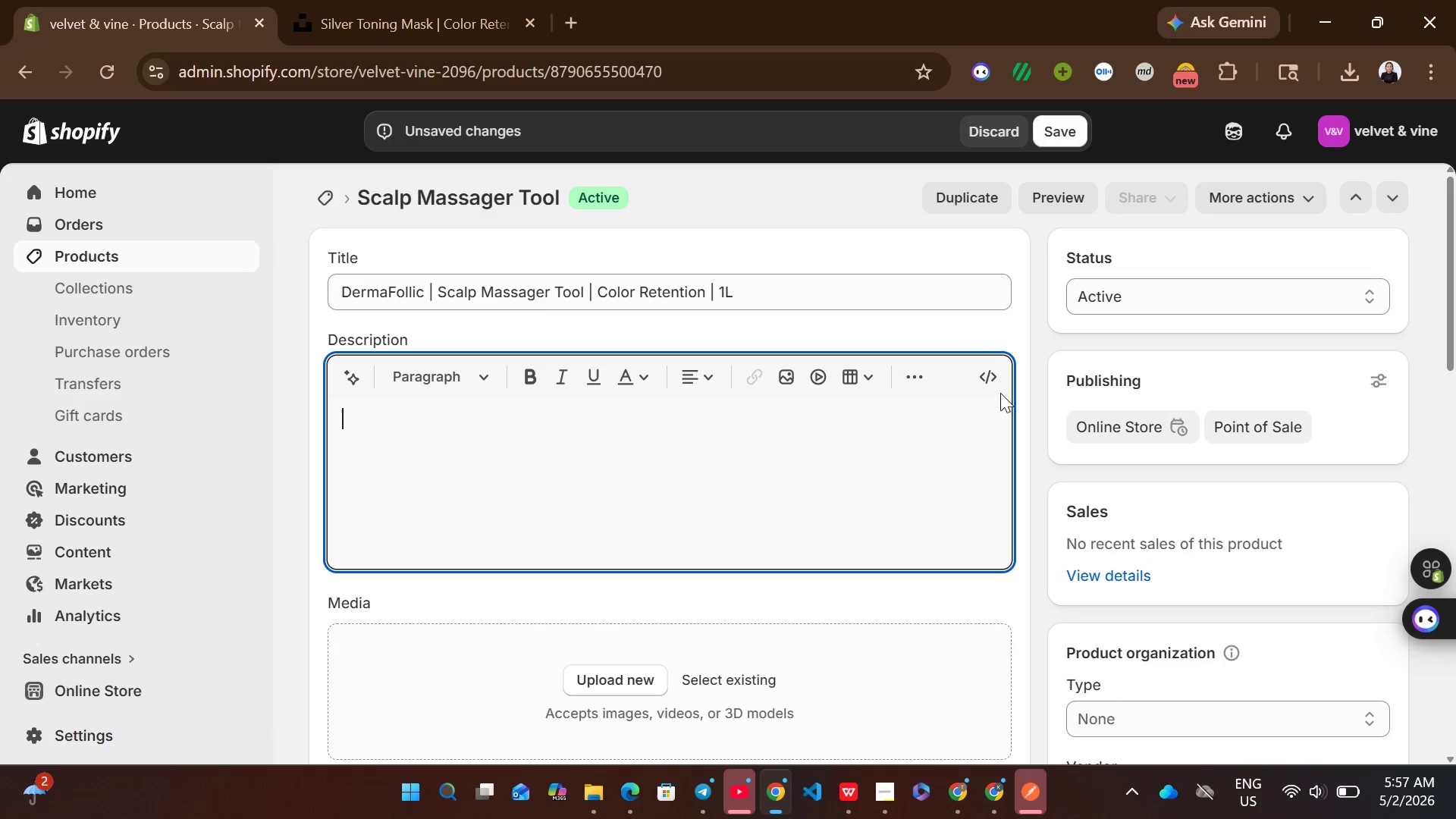 
left_click([1000, 387])
 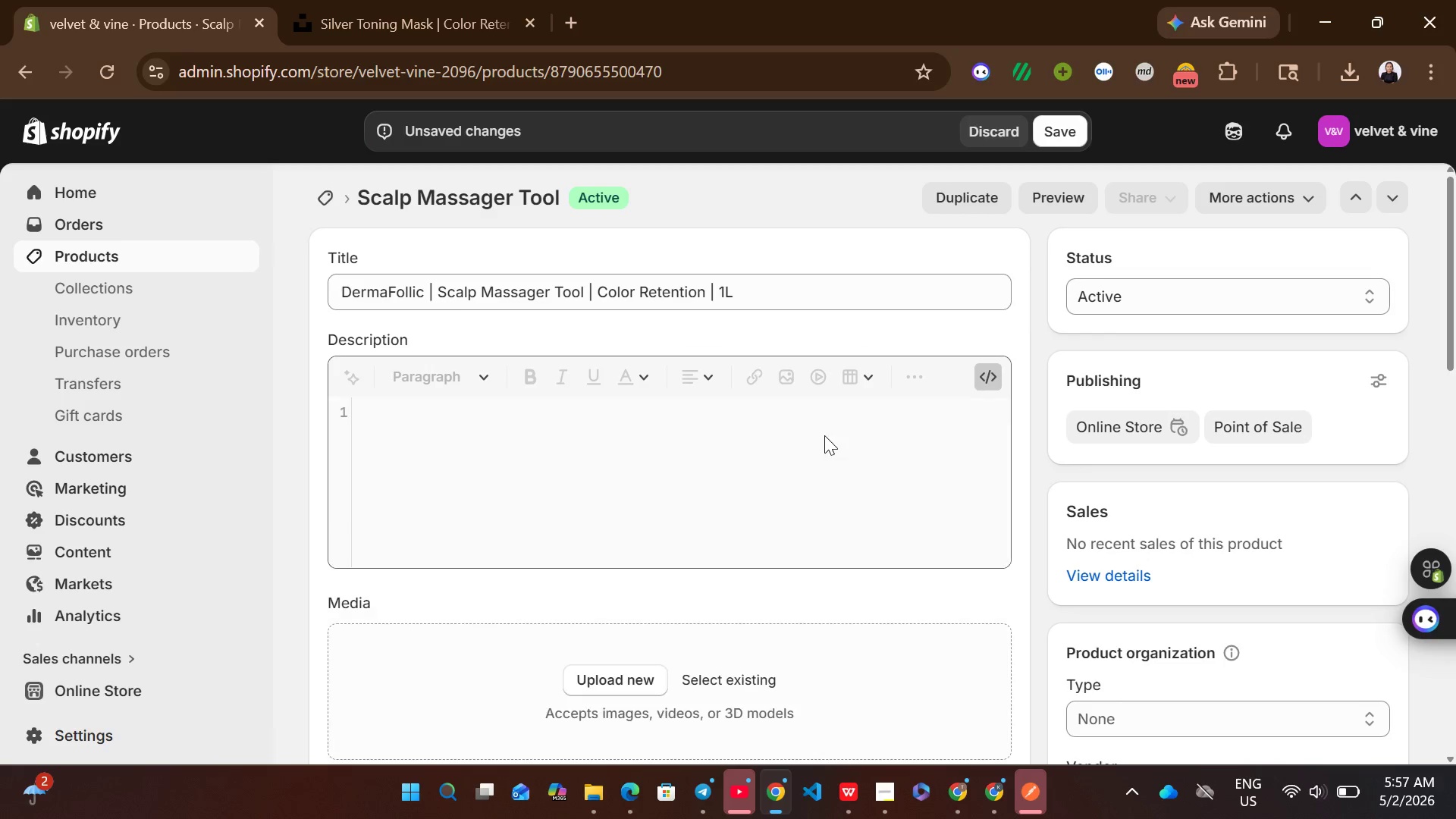 
left_click([824, 435])
 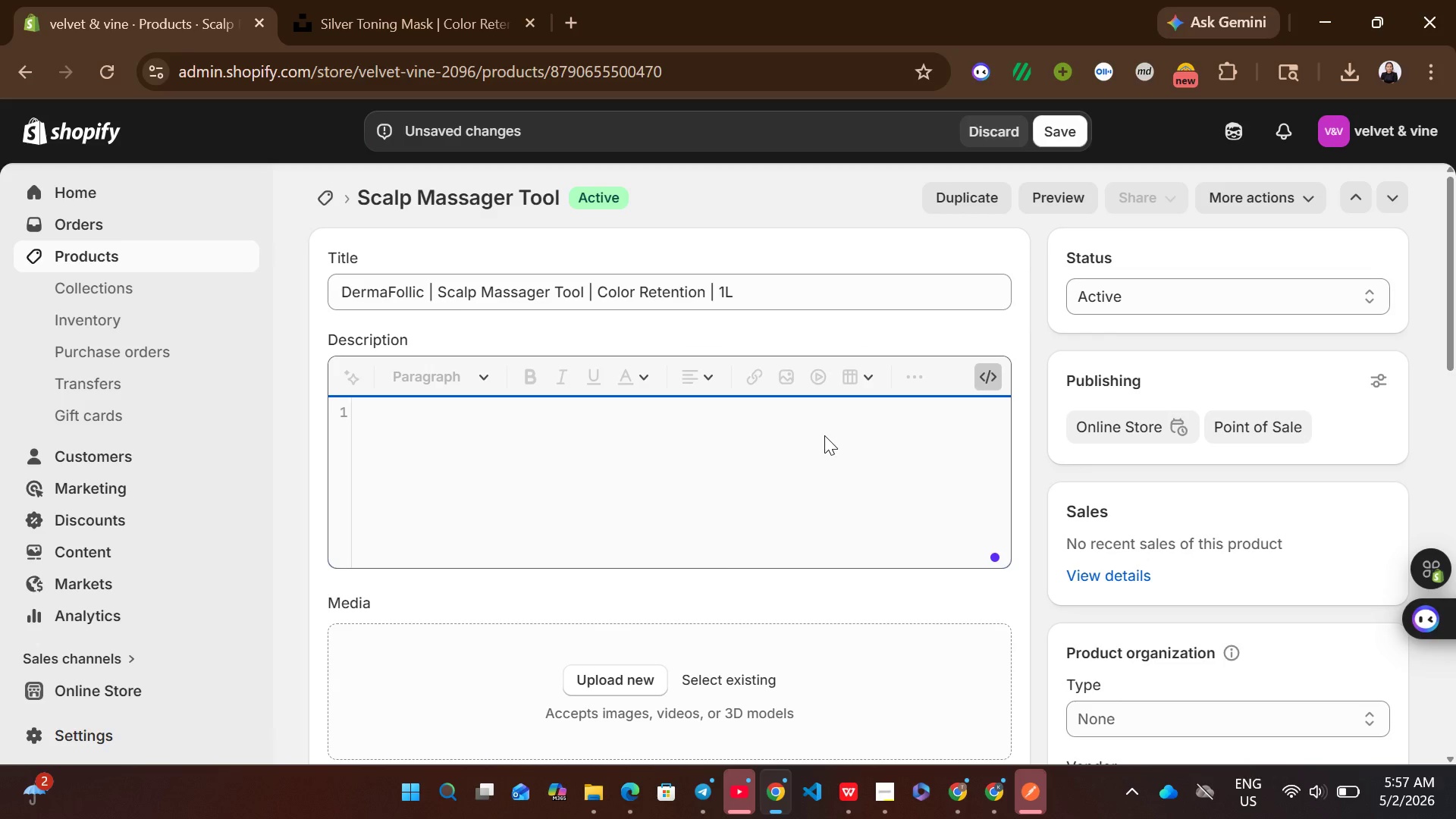 
key(Control+V)
 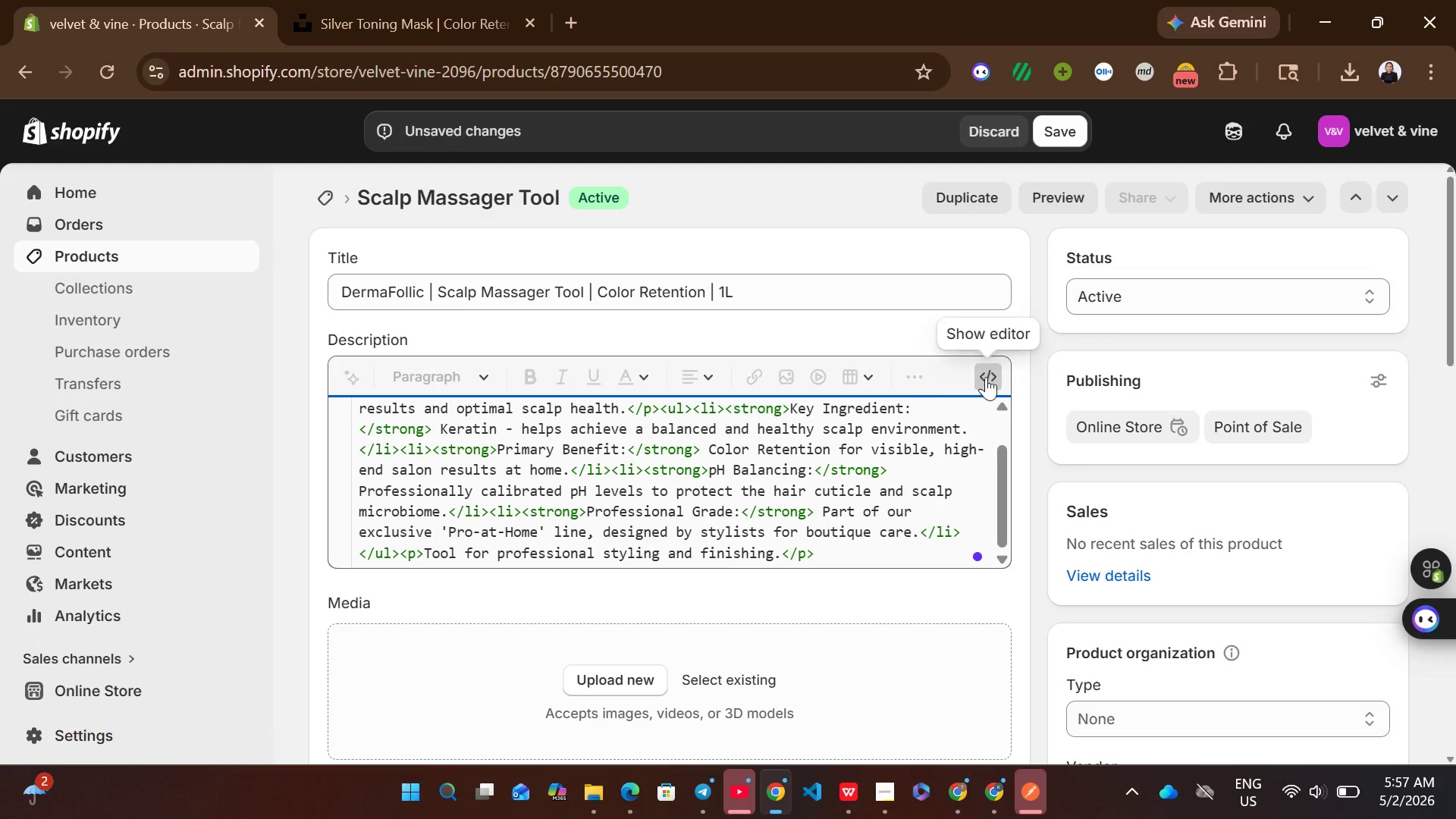 
left_click([988, 385])
 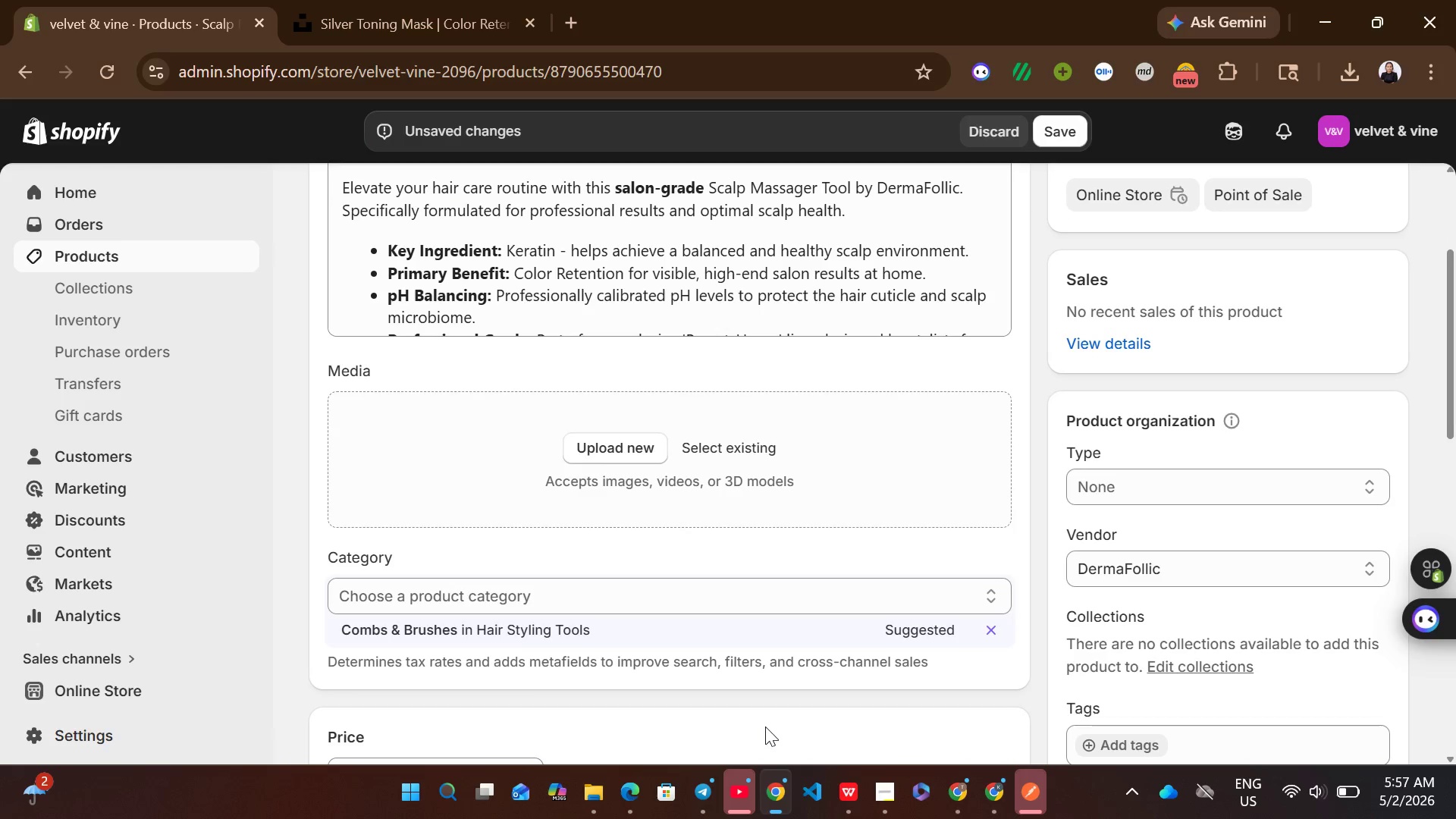 
left_click([1099, 500])
 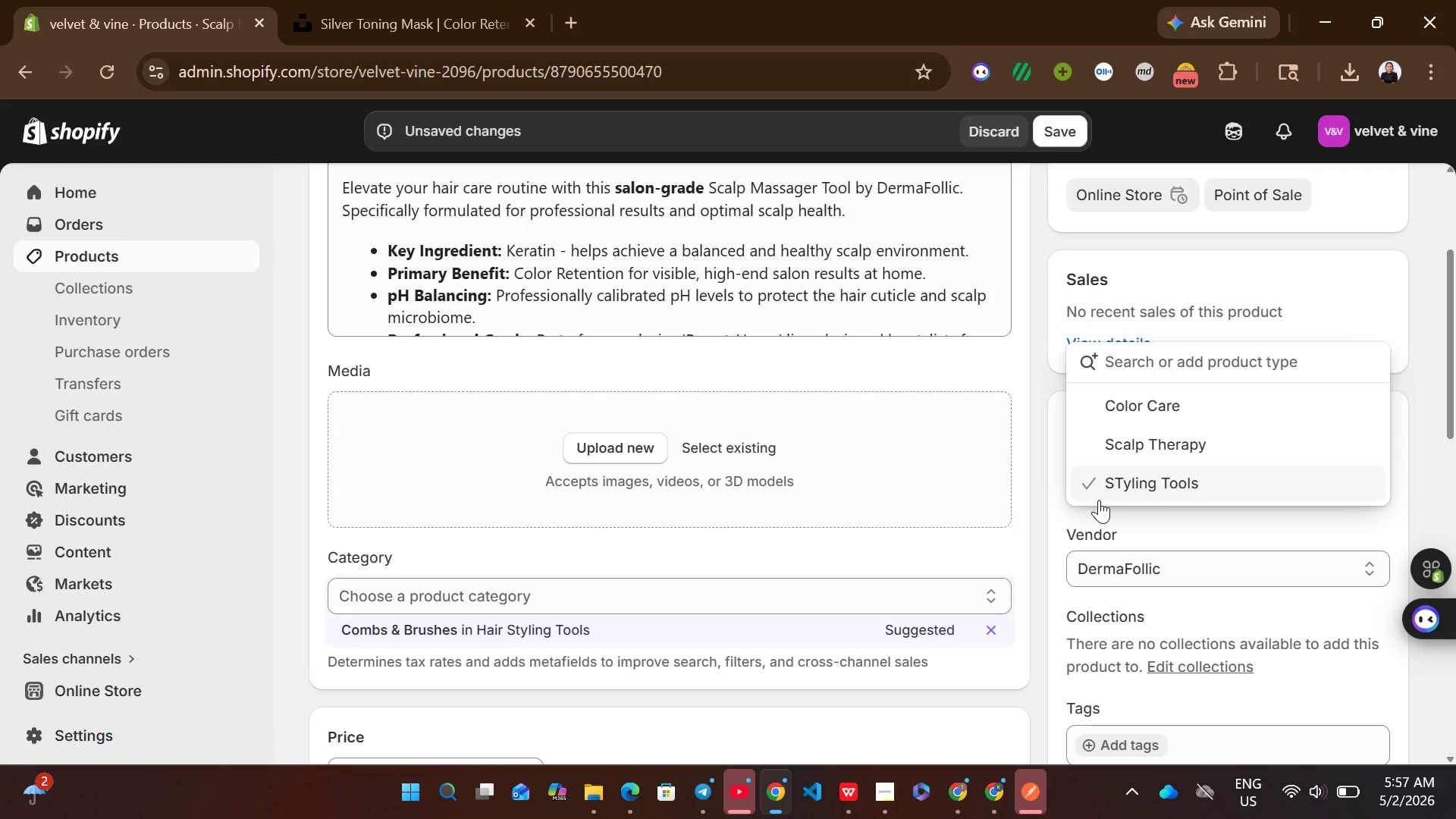 
wait(6.94)
 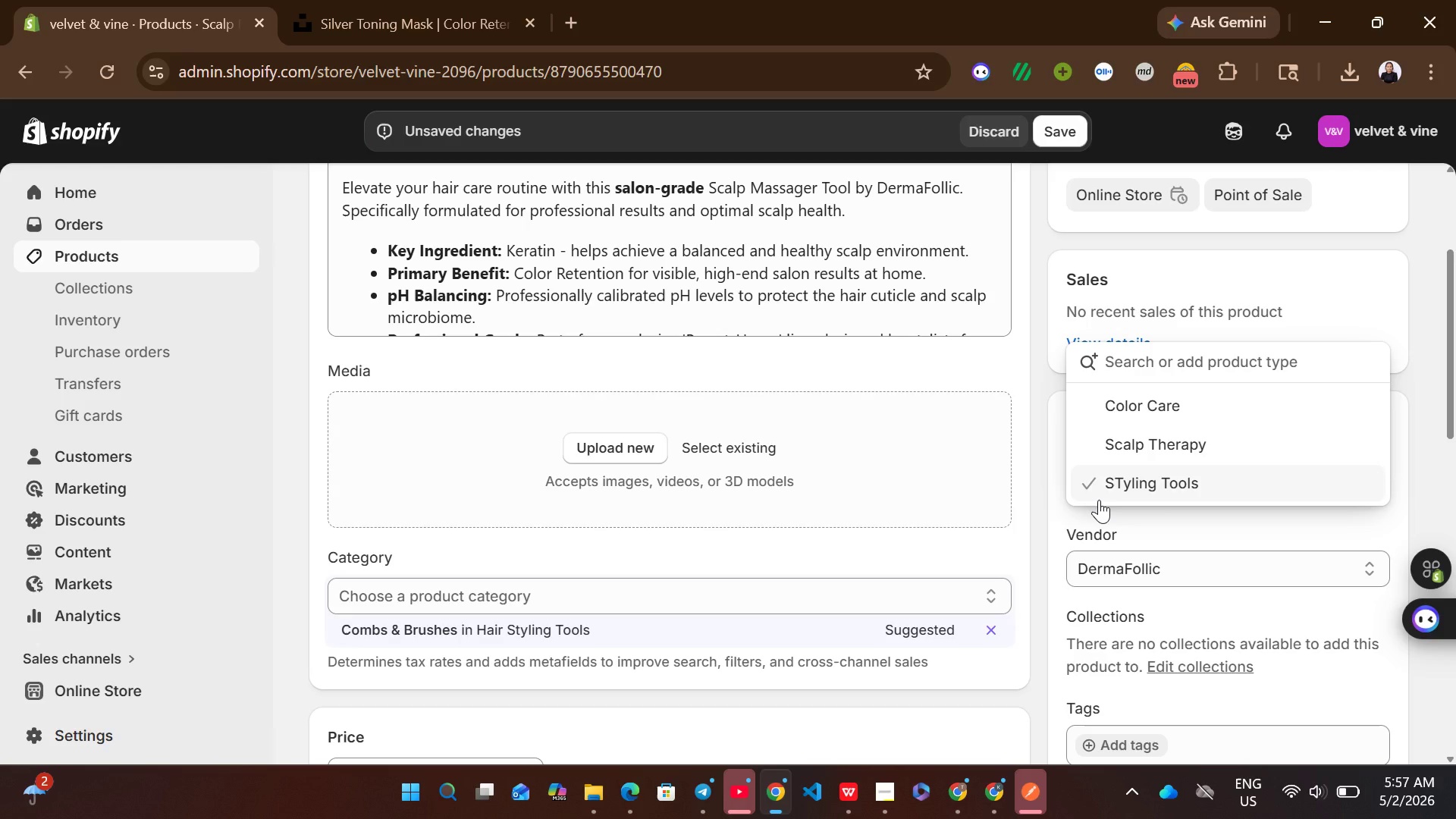 
left_click([850, 780])
 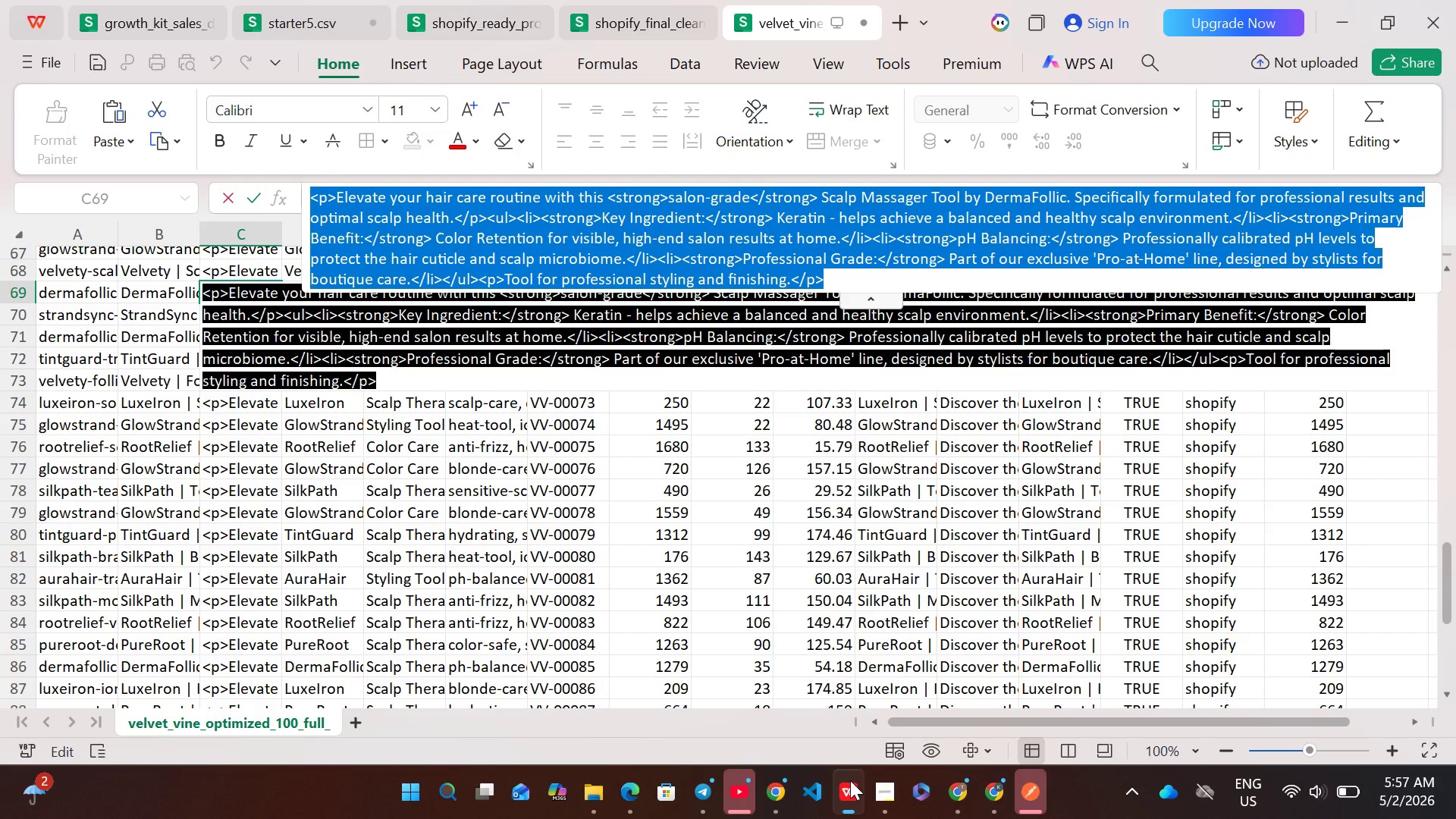 
left_click([850, 780])
 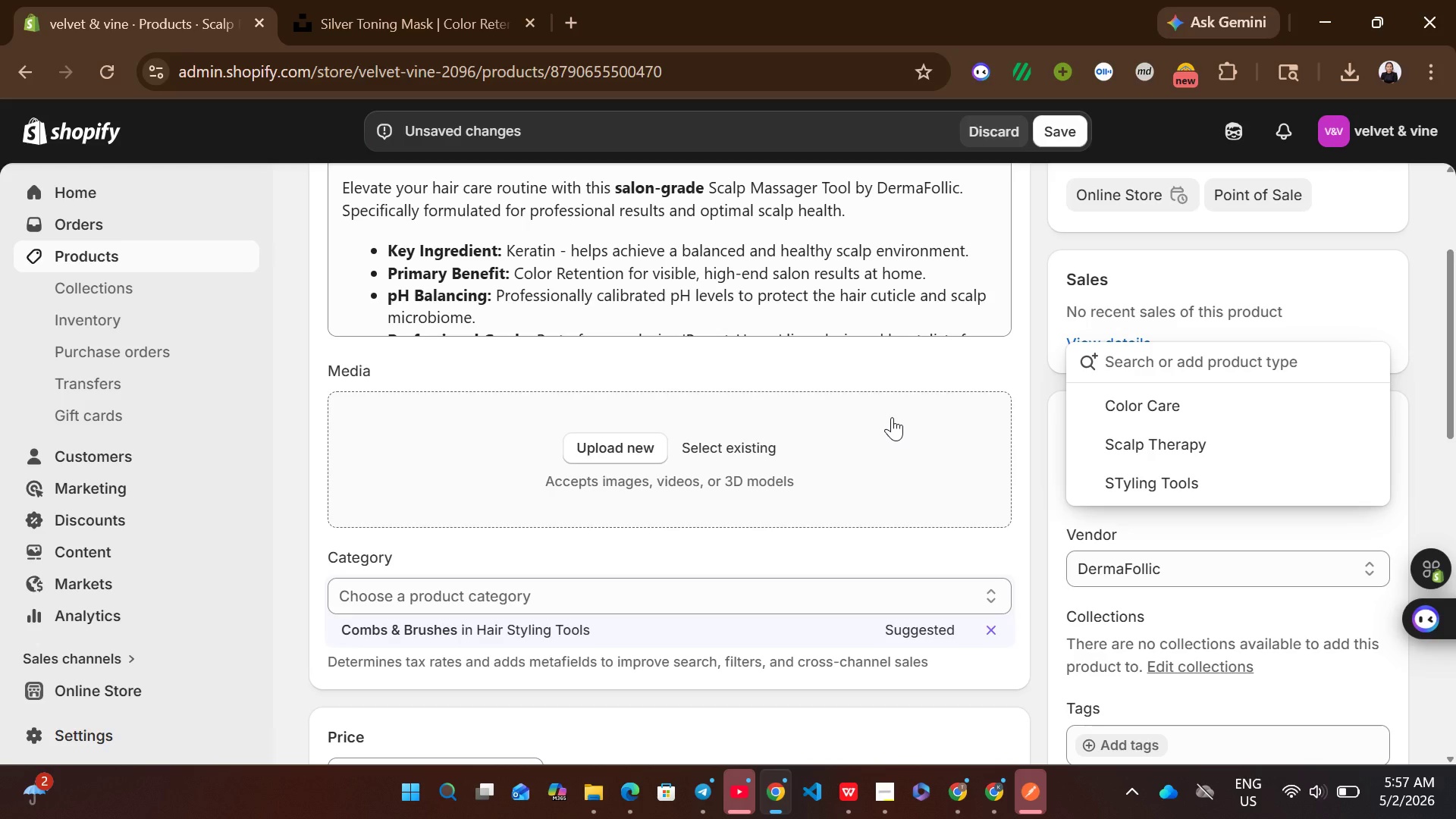 
wait(7.03)
 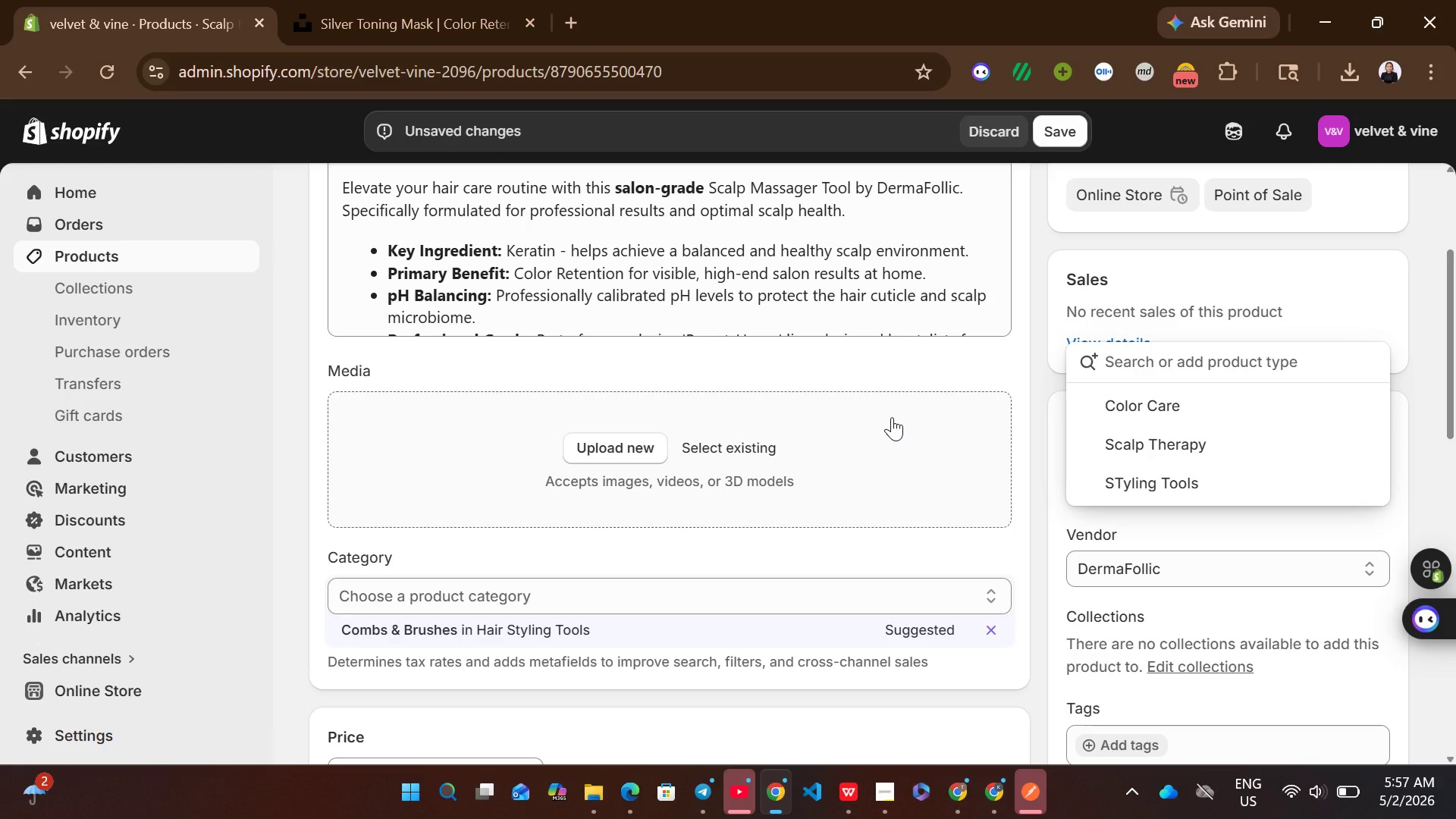 
left_click([1144, 487])
 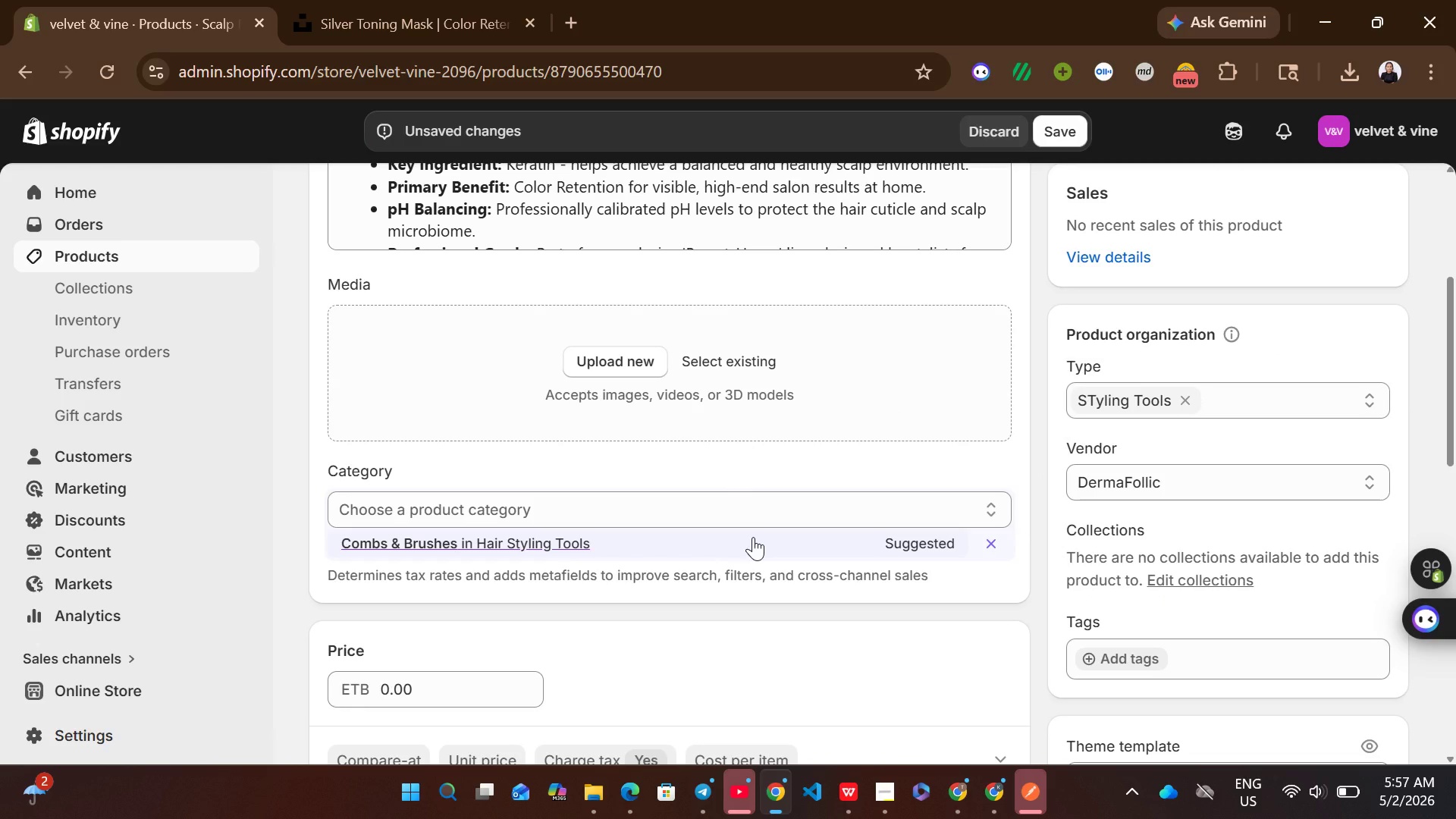 
wait(6.02)
 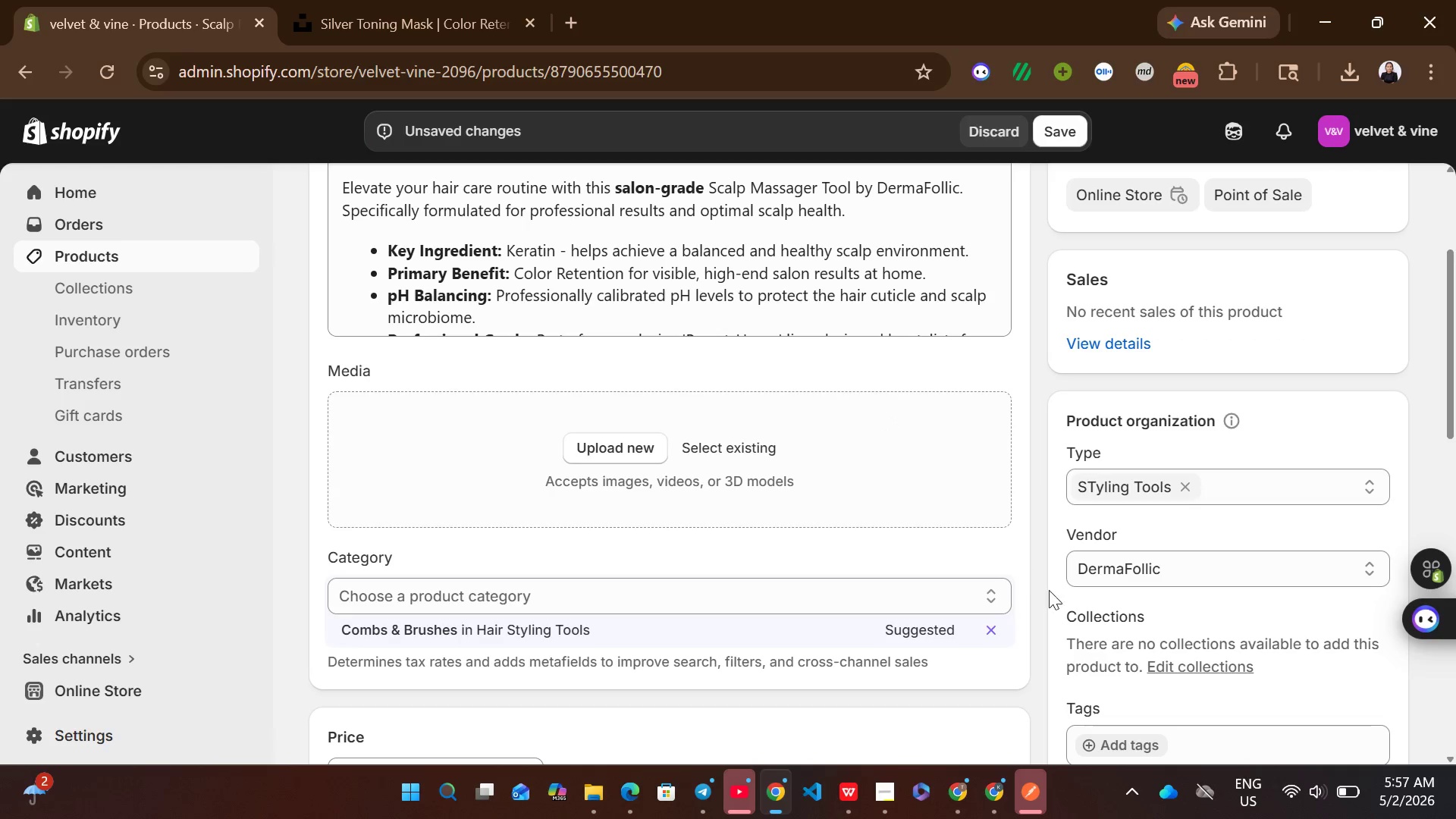 
left_click([753, 537])
 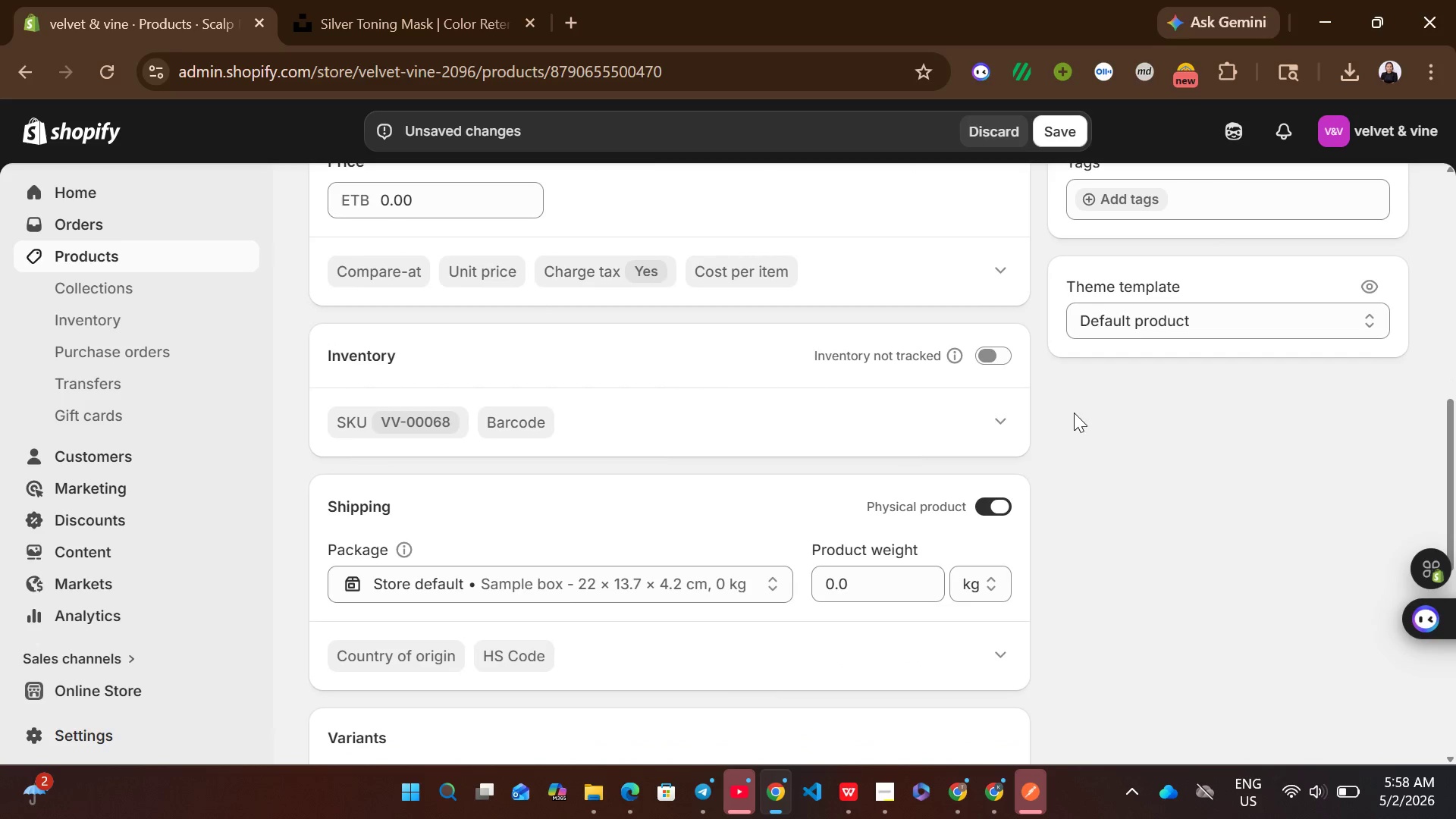 
wait(5.94)
 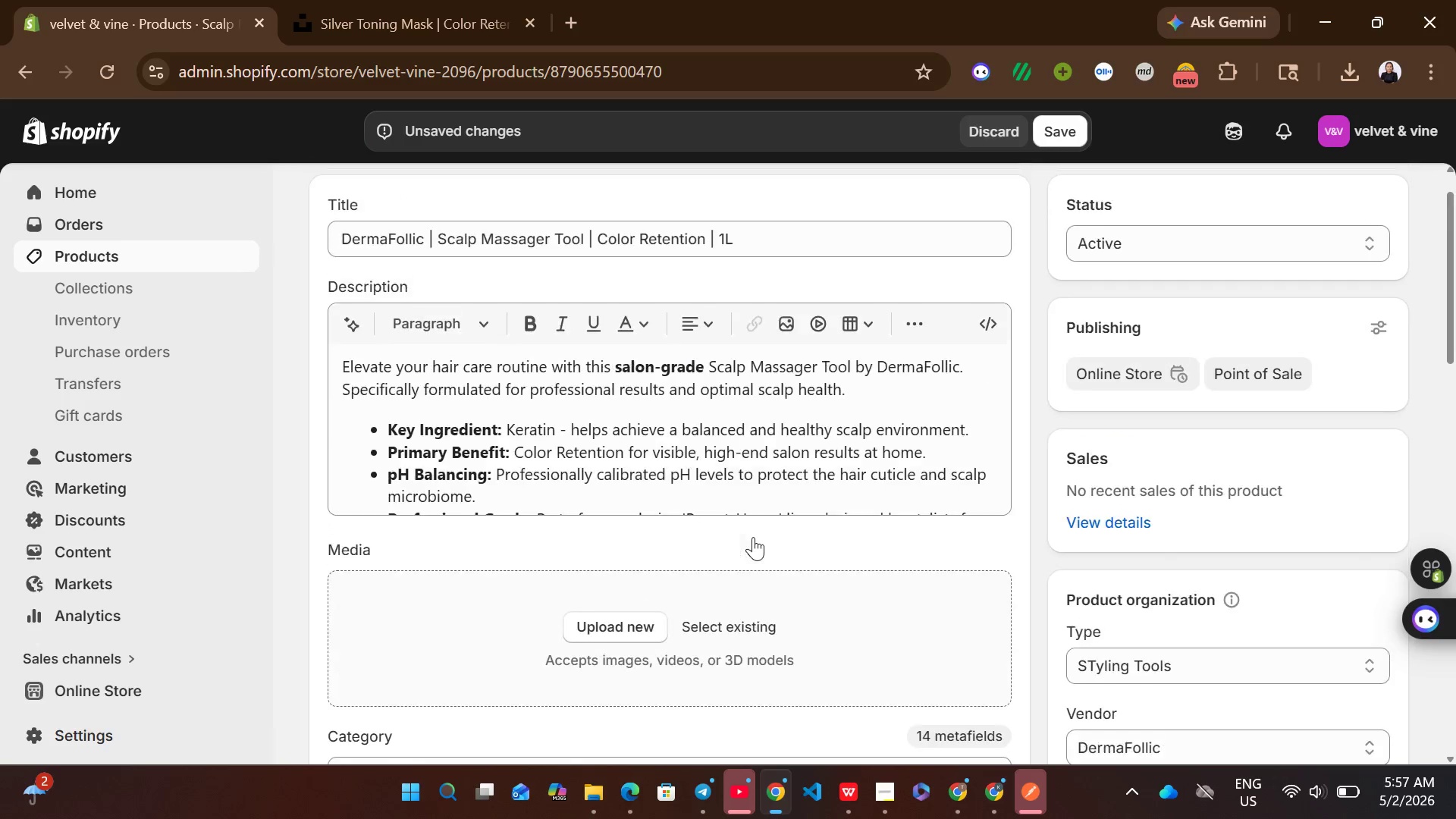 
left_click([1142, 337])
 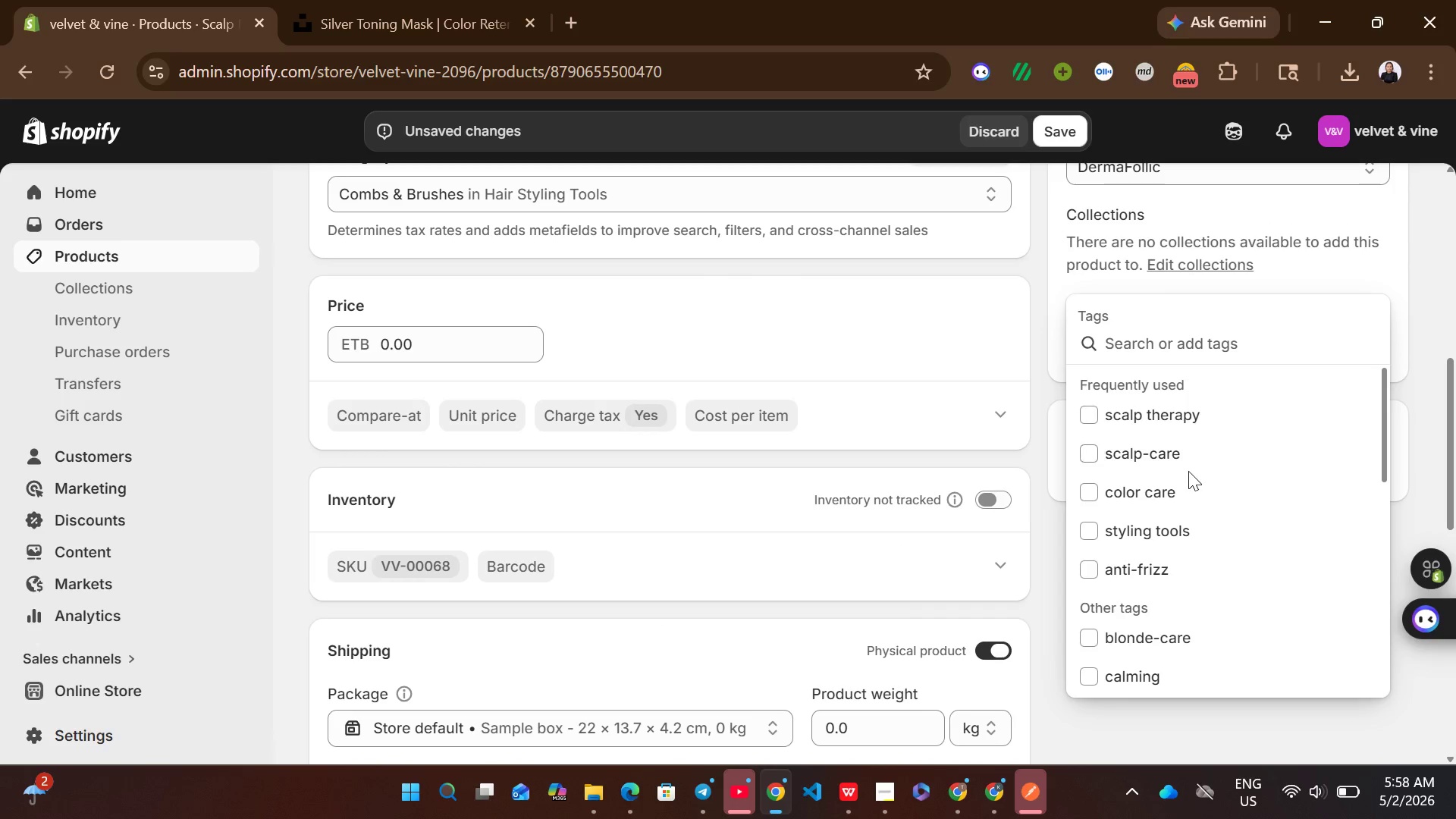 
wait(5.66)
 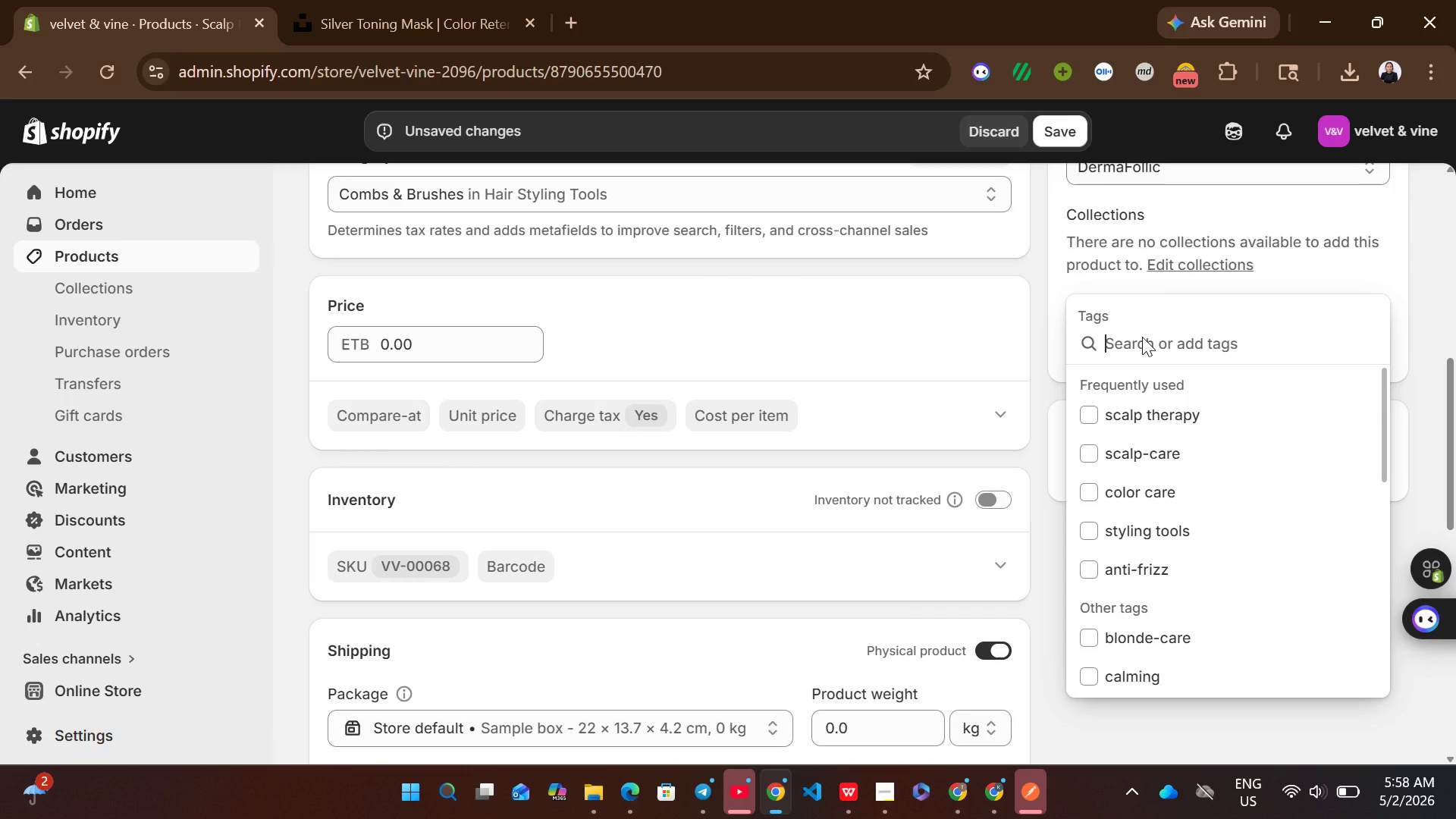 
left_click([1160, 559])
 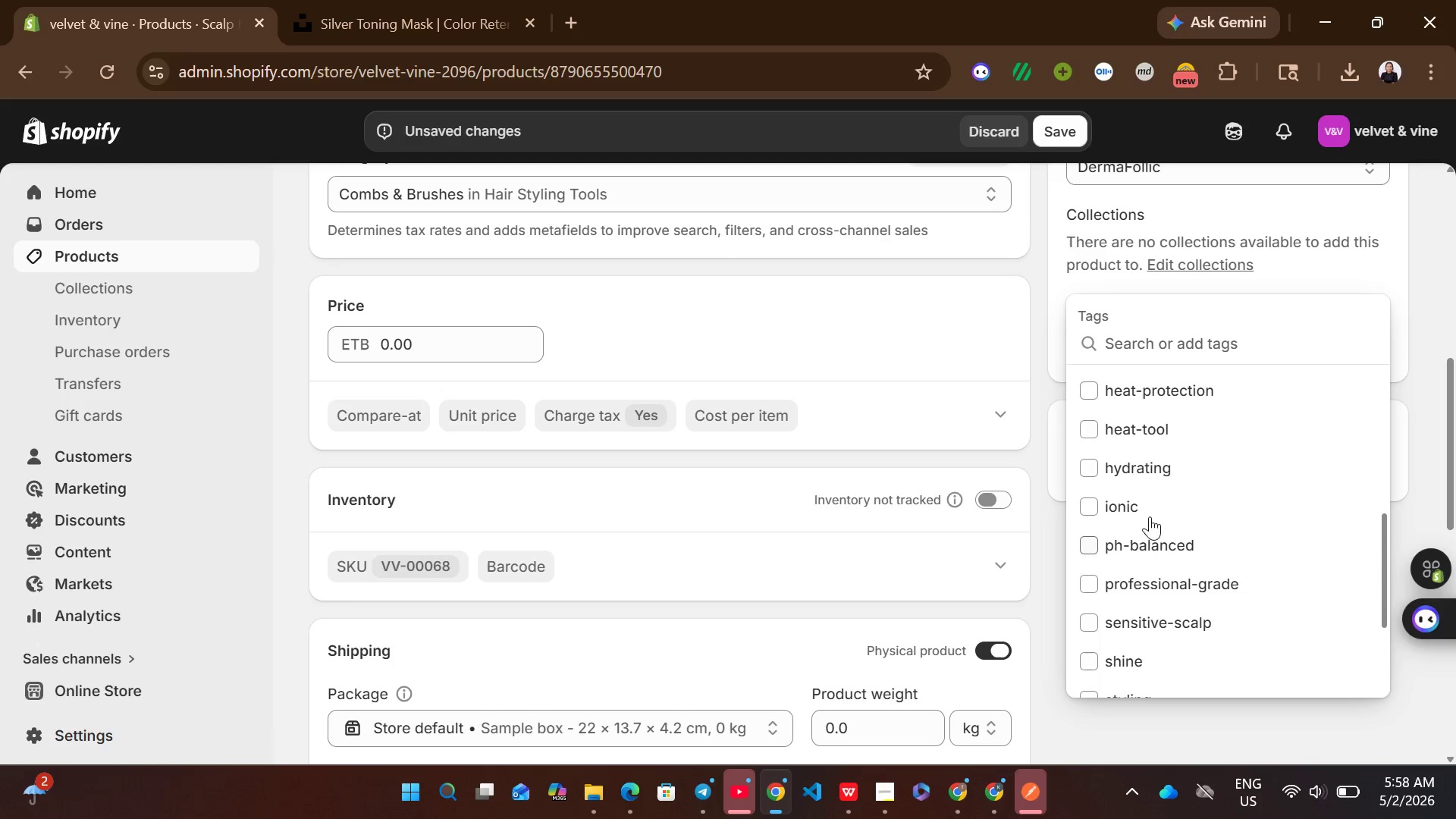 
left_click([1162, 398])
 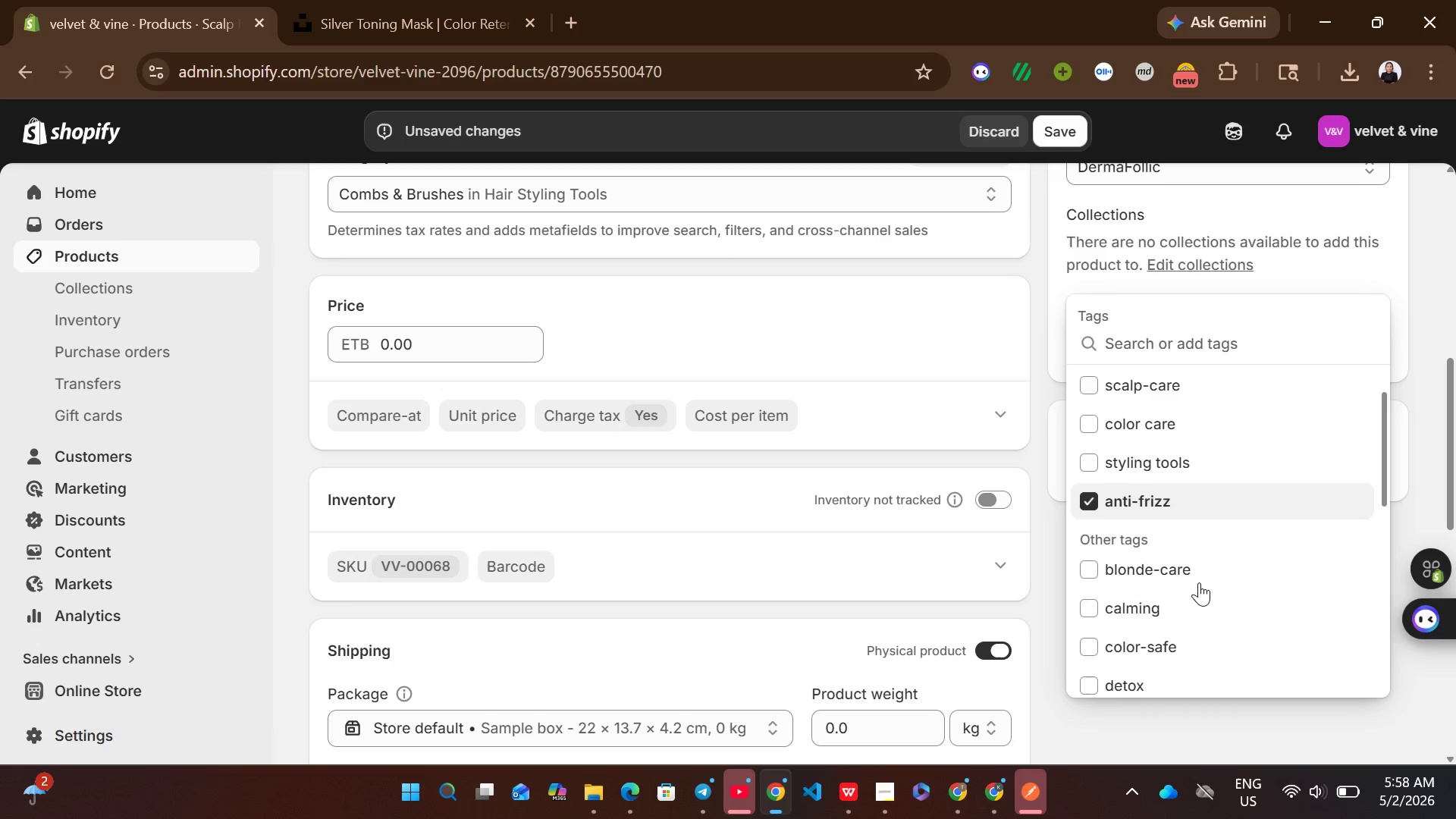 
wait(7.45)
 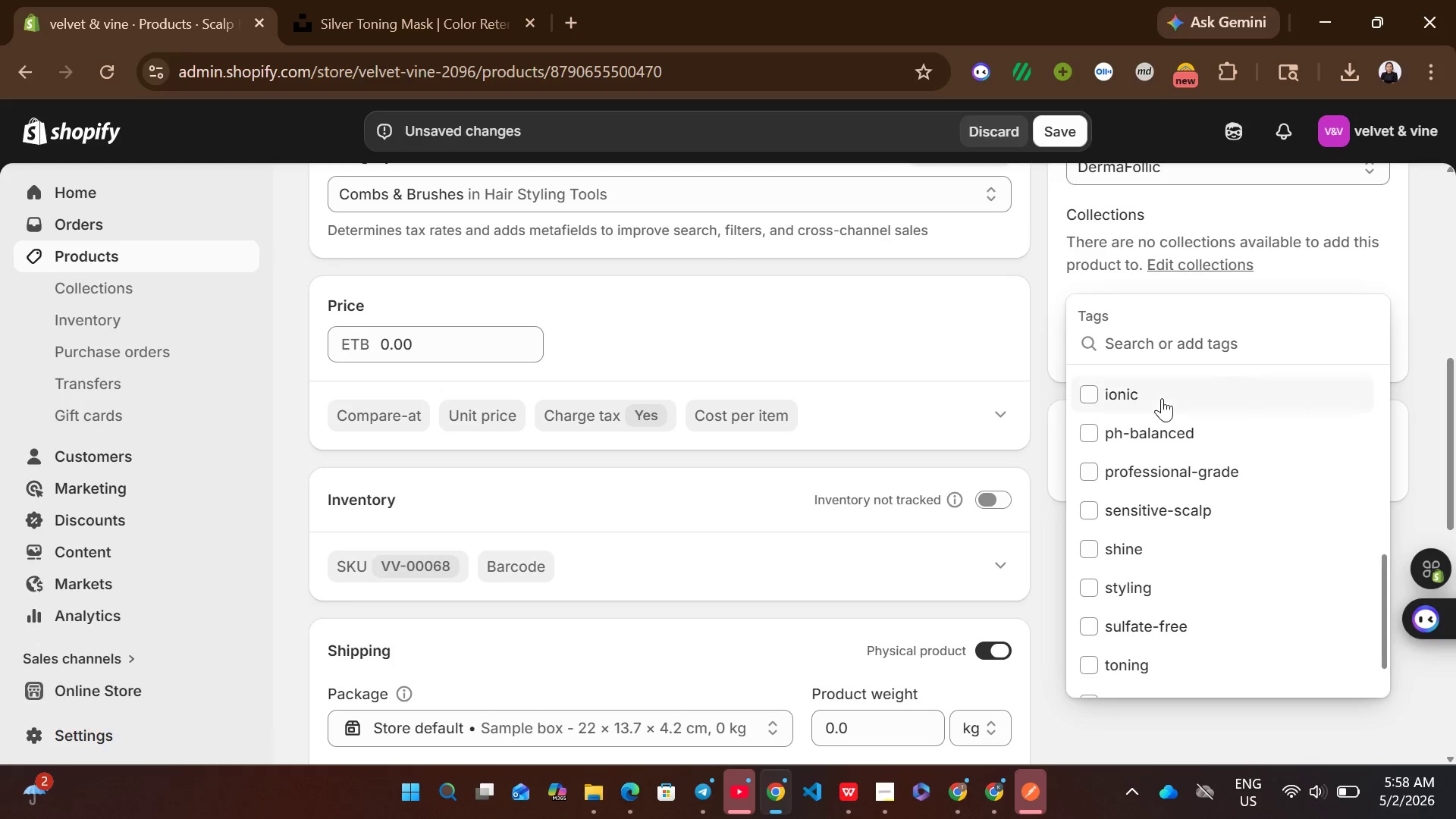 
left_click([1188, 486])
 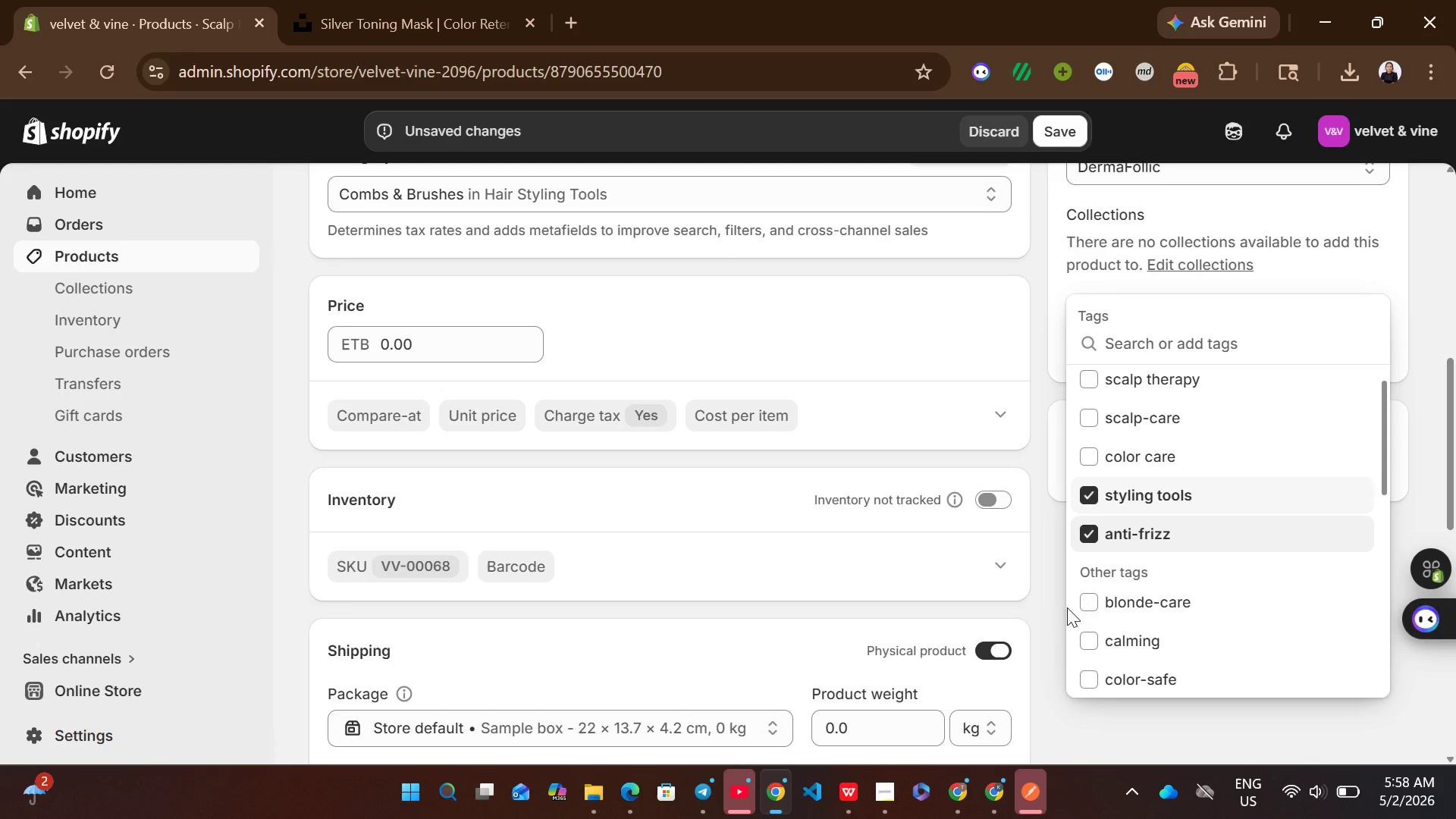 
left_click([1050, 617])
 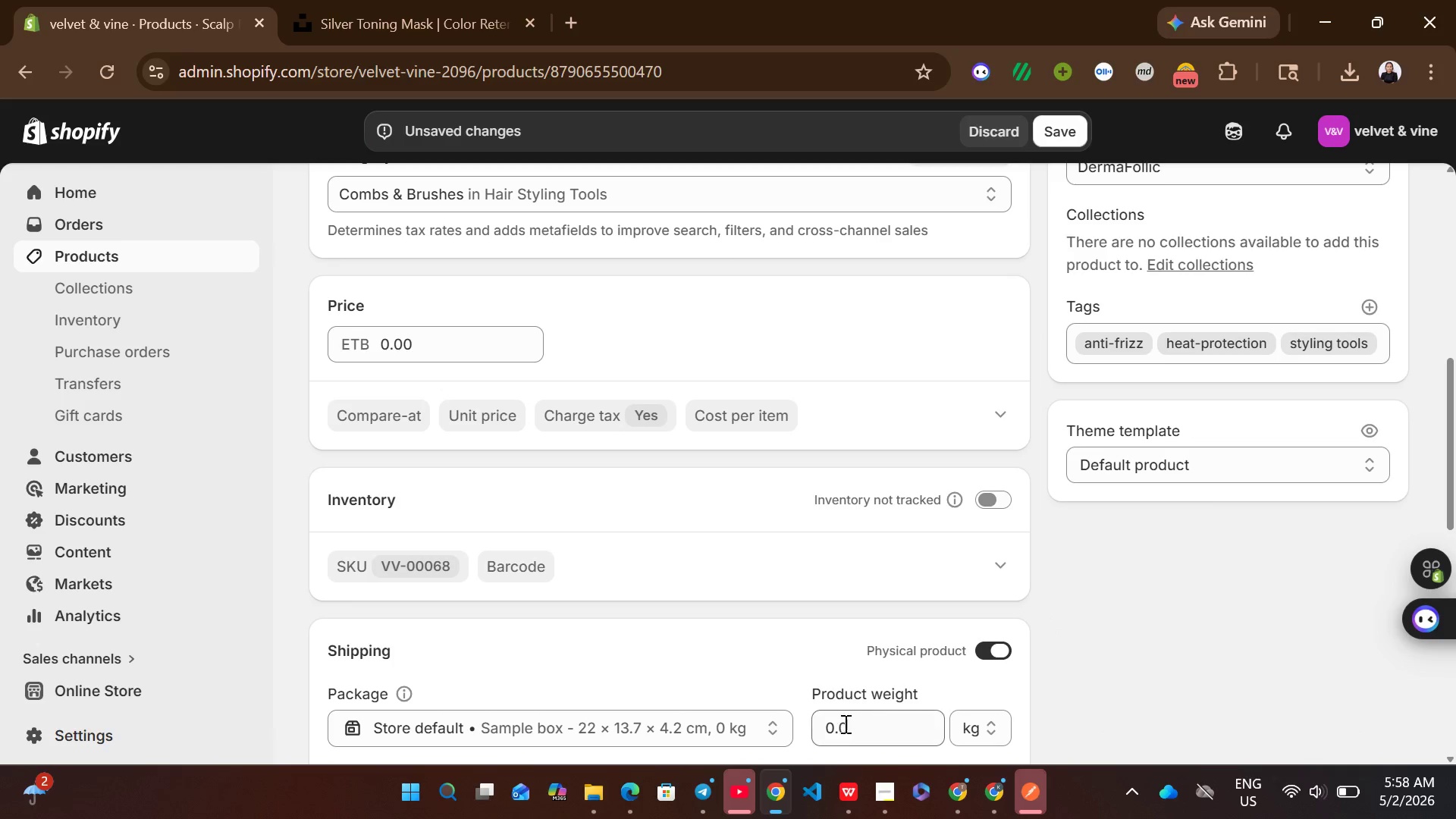 
left_click([845, 739])
 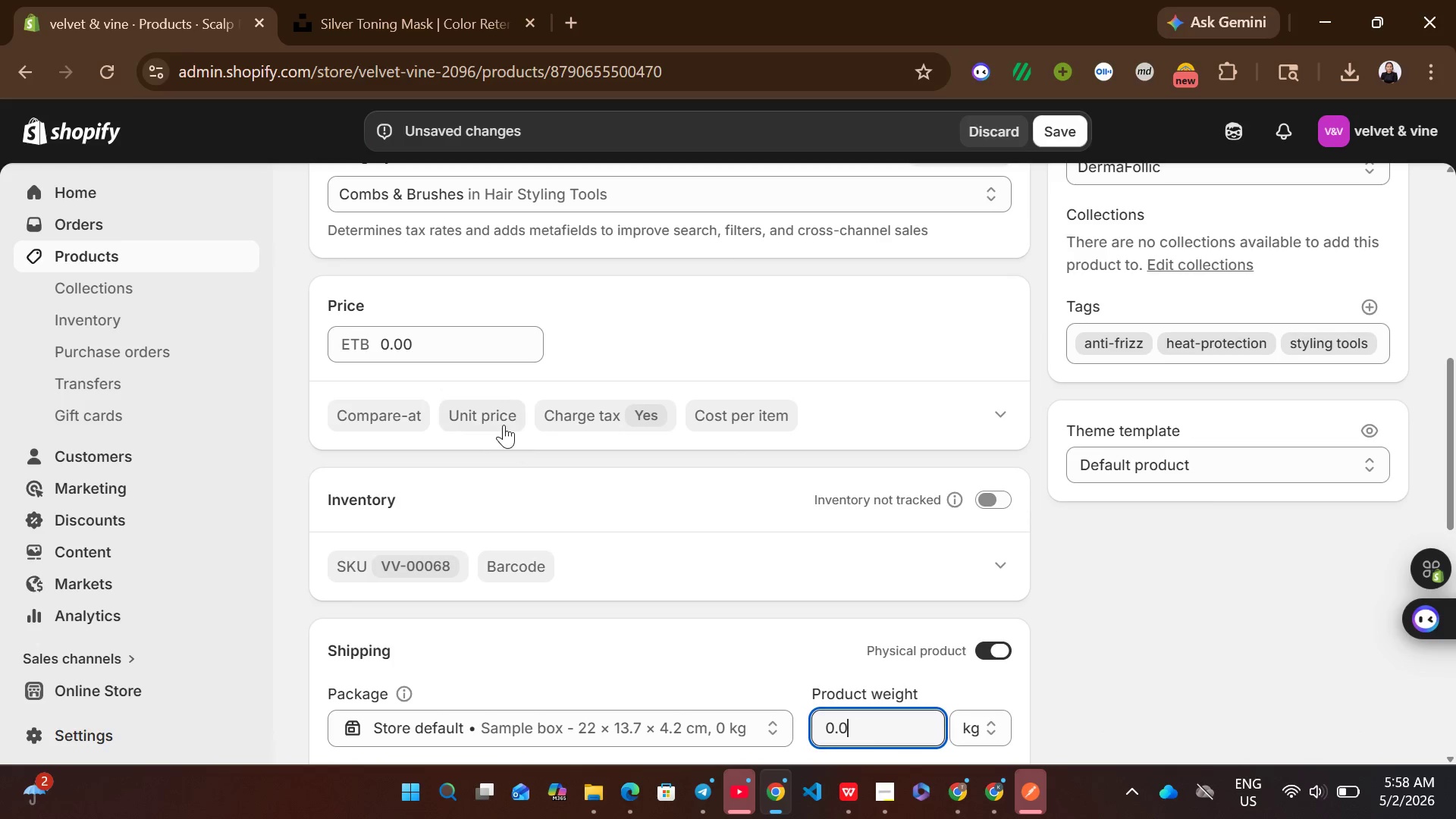 
left_click([460, 351])
 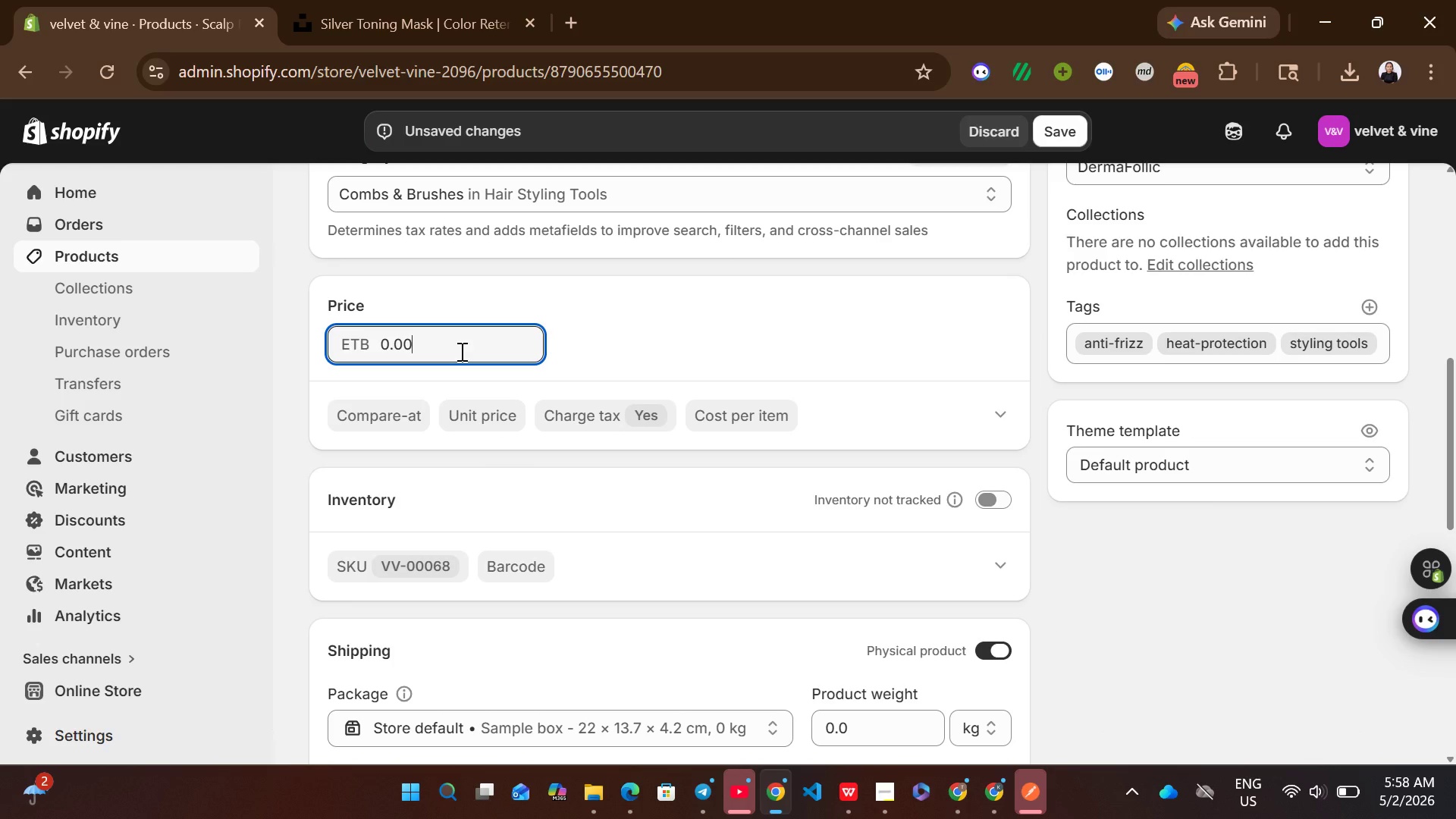 
key(Control+A)
 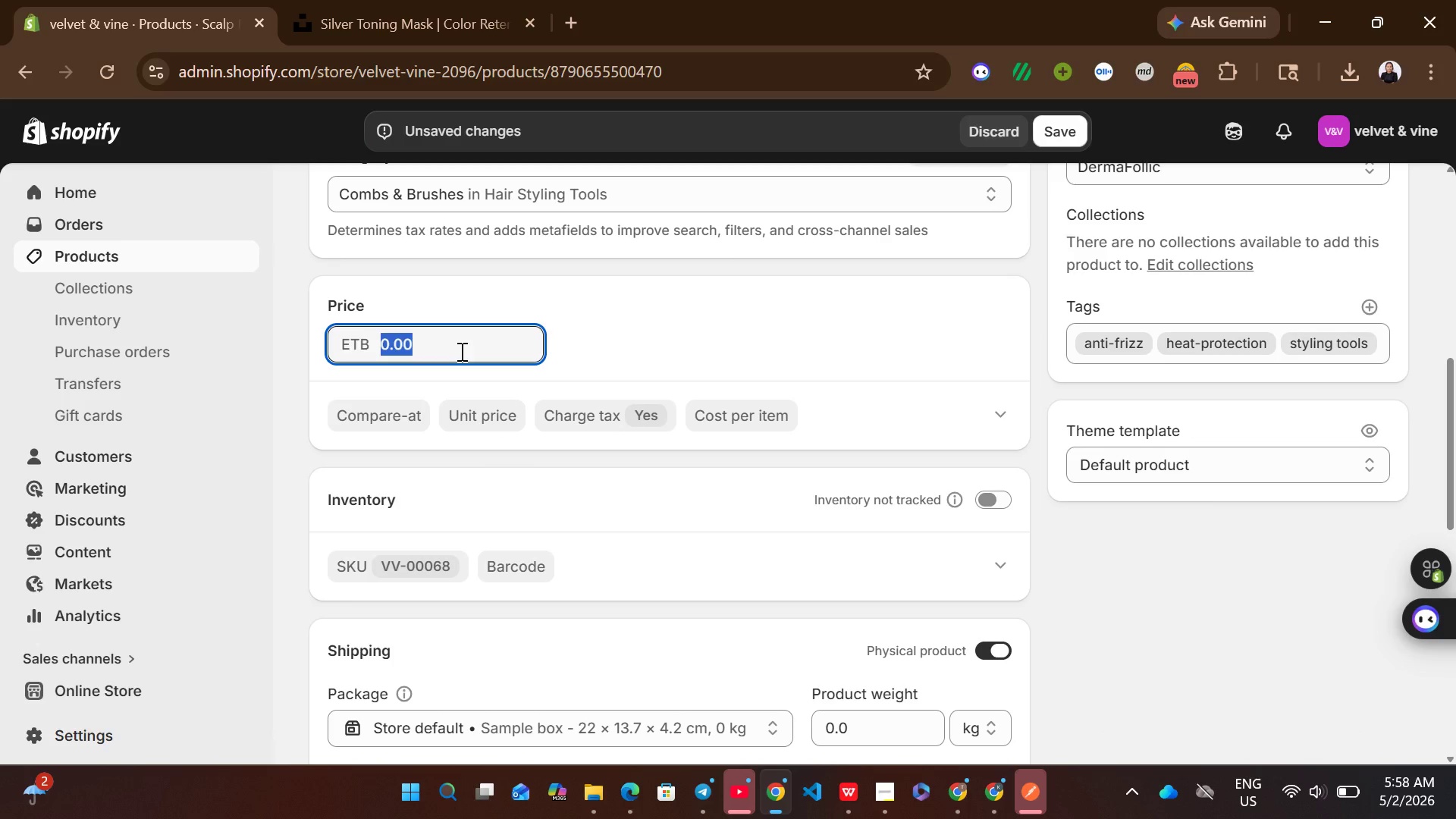 
key(1)
 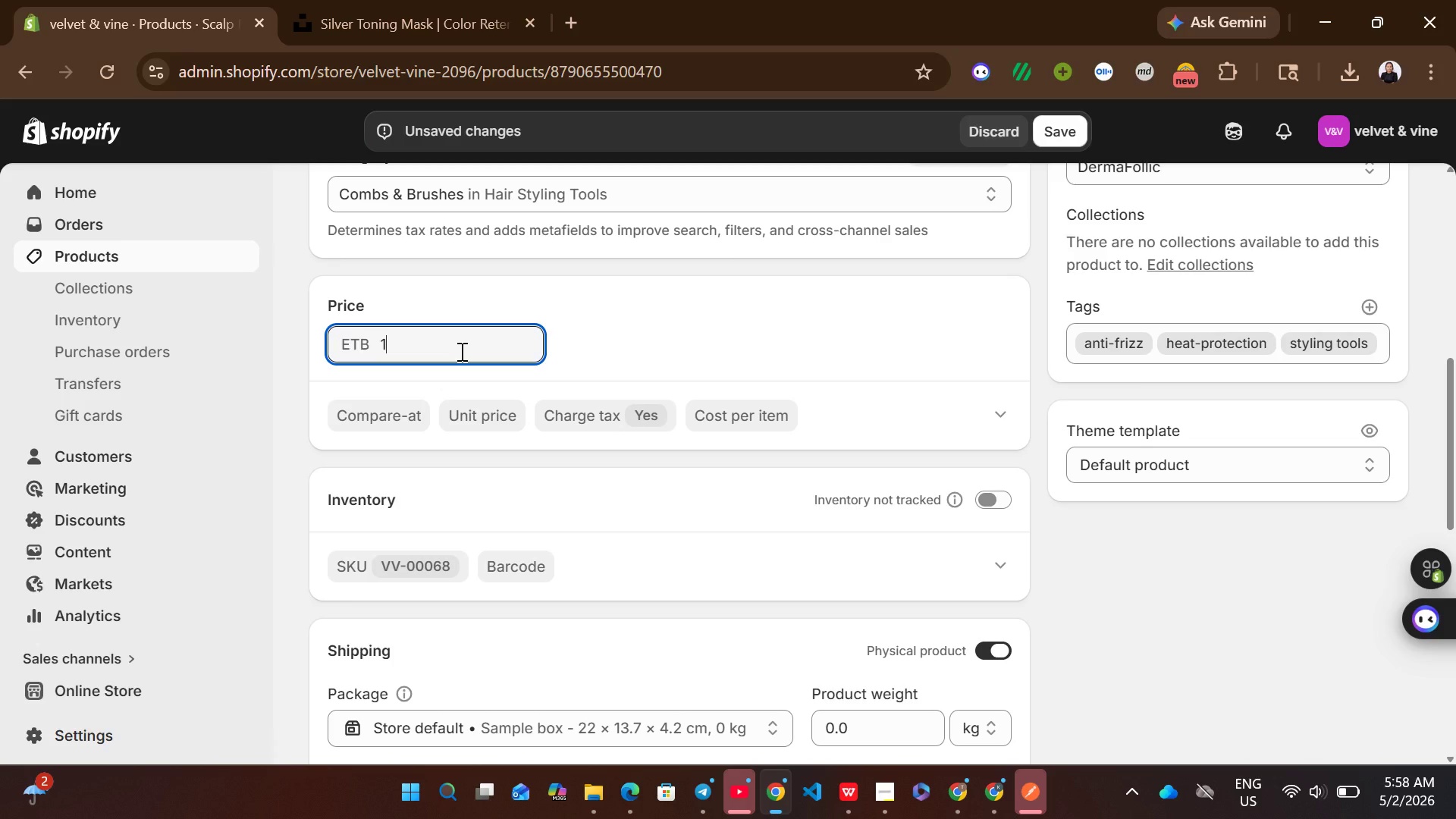 
wait(8.52)
 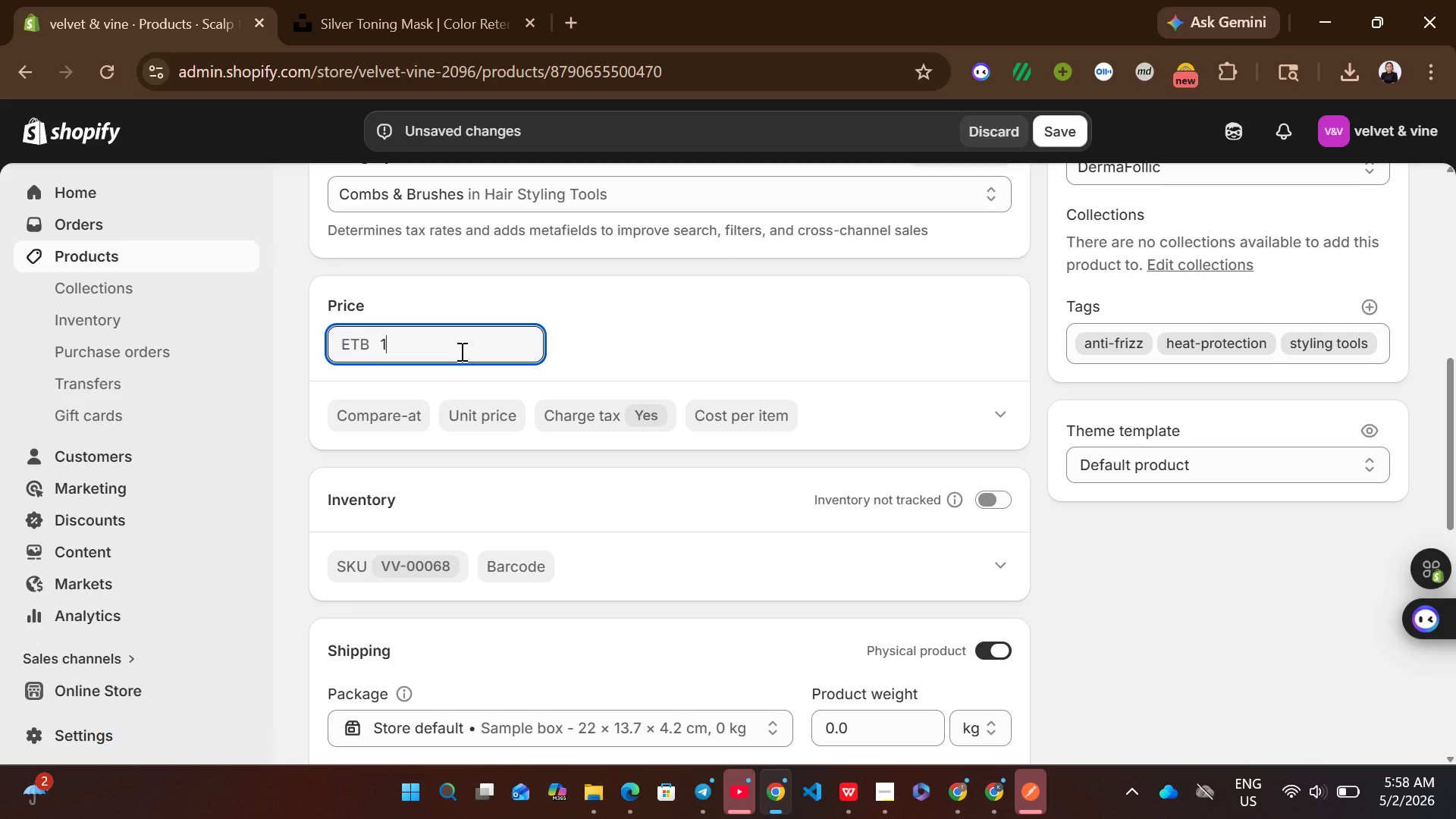 
type(55)
 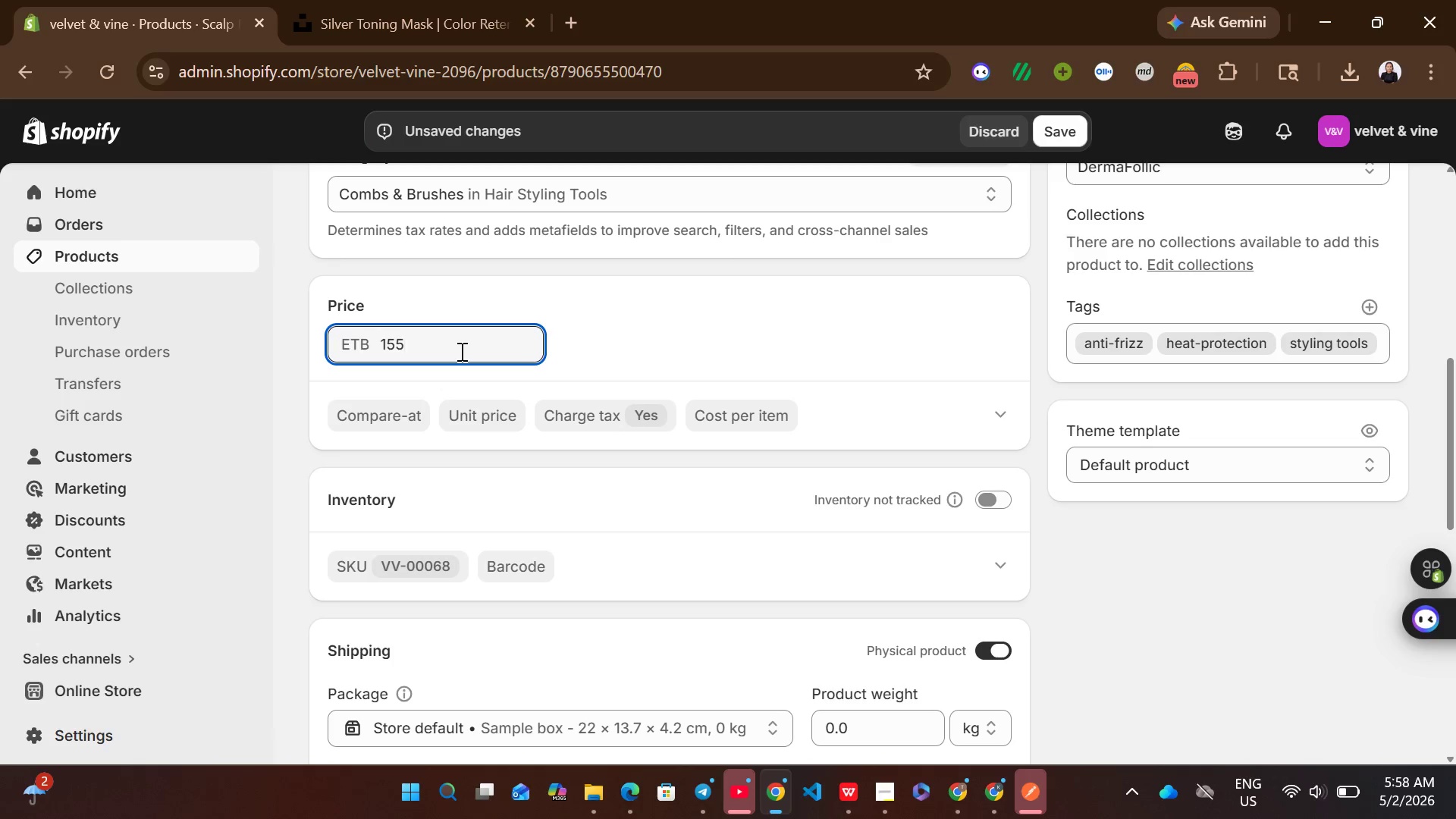 
type(.17)
 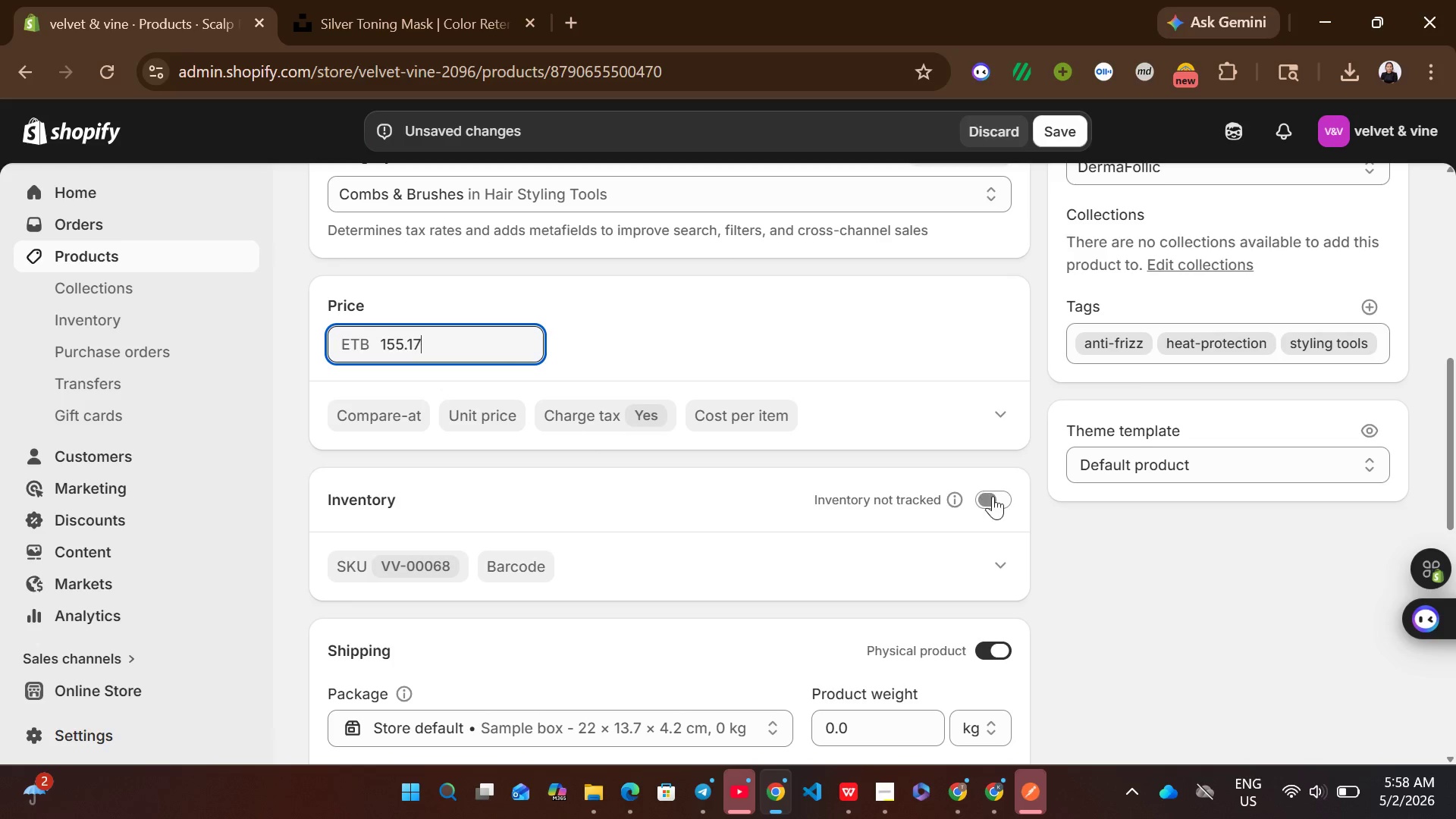 
left_click([993, 502])
 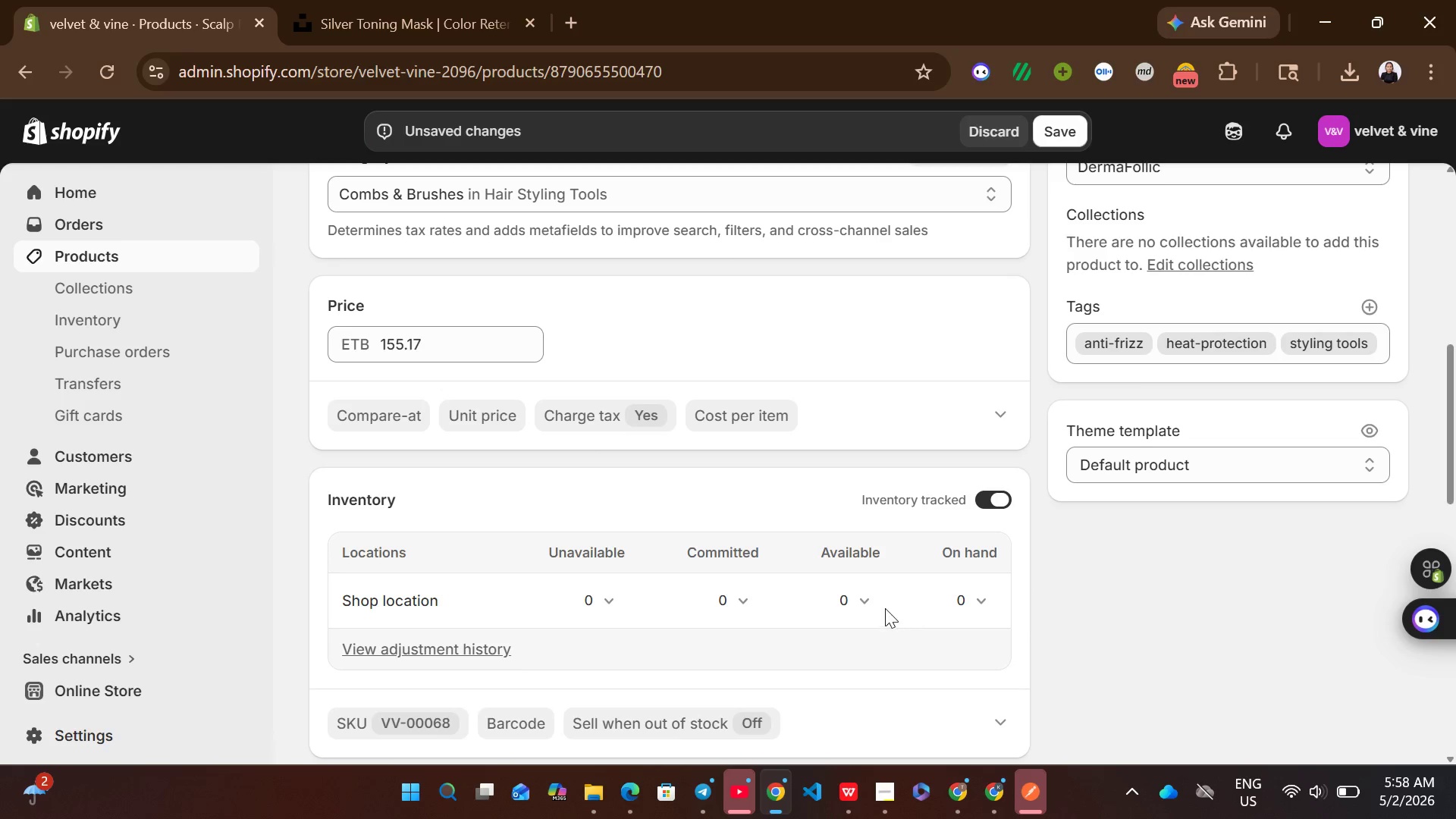 
left_click([875, 597])
 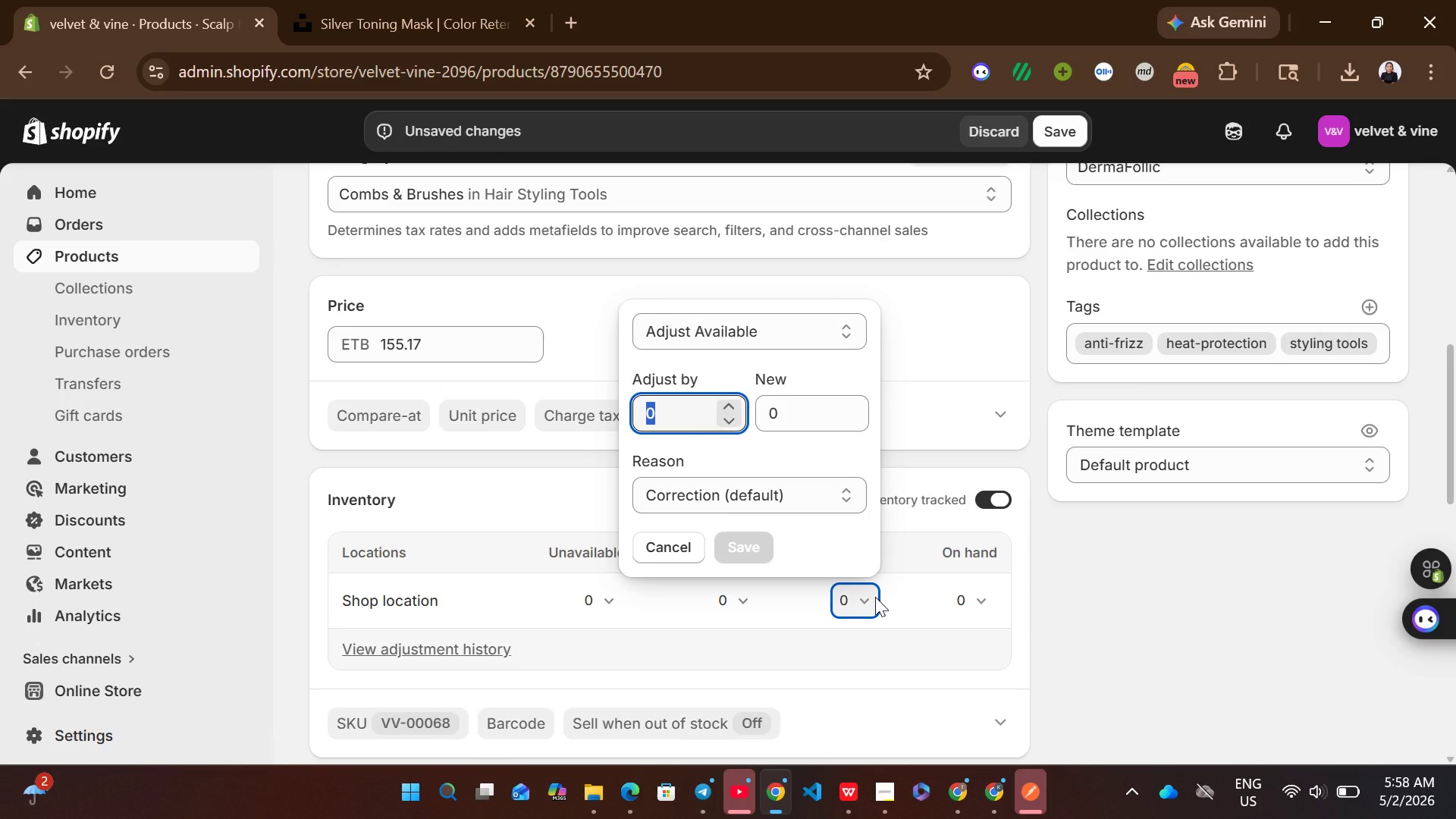 
wait(5.17)
 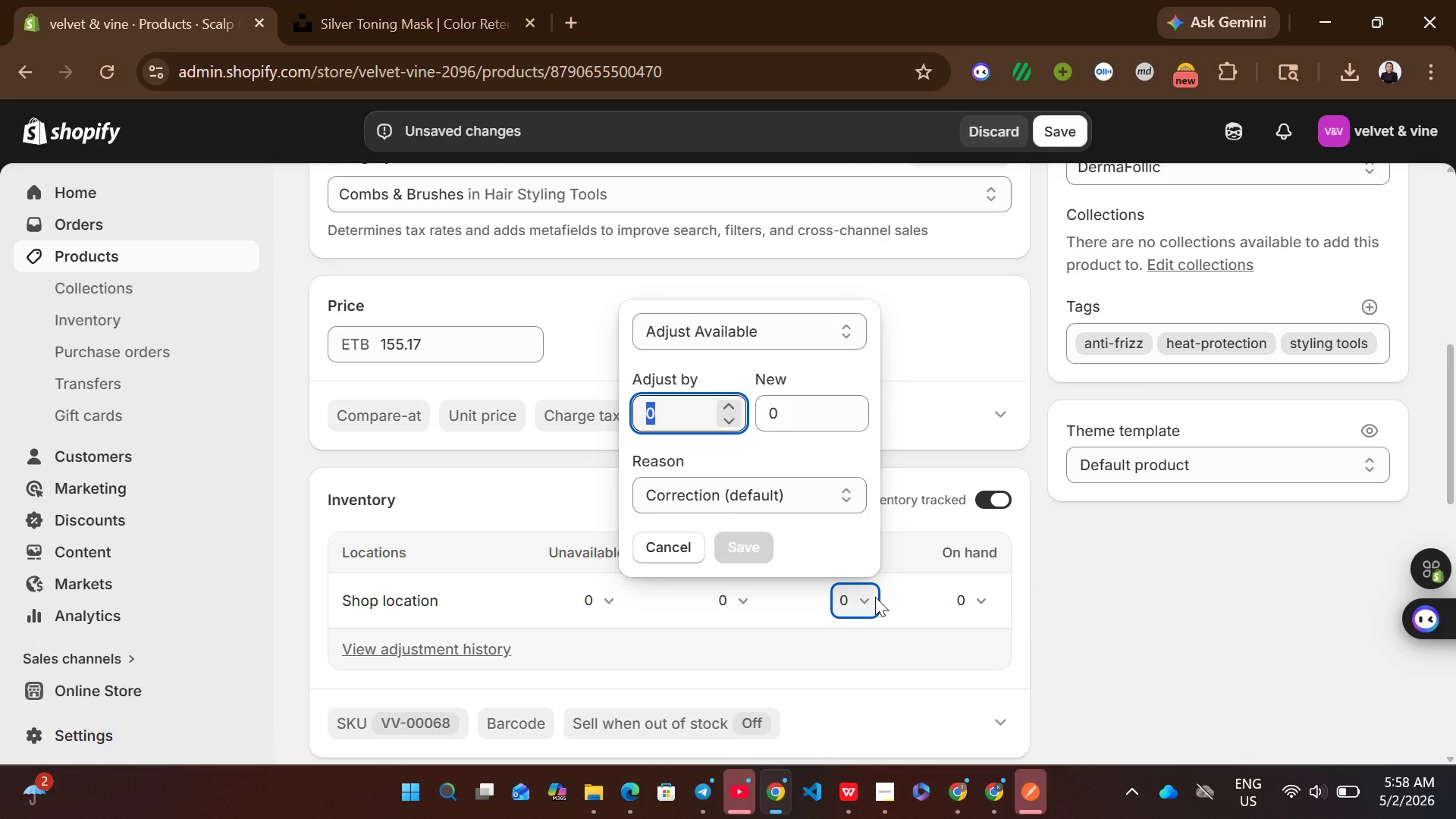 
type(89)
 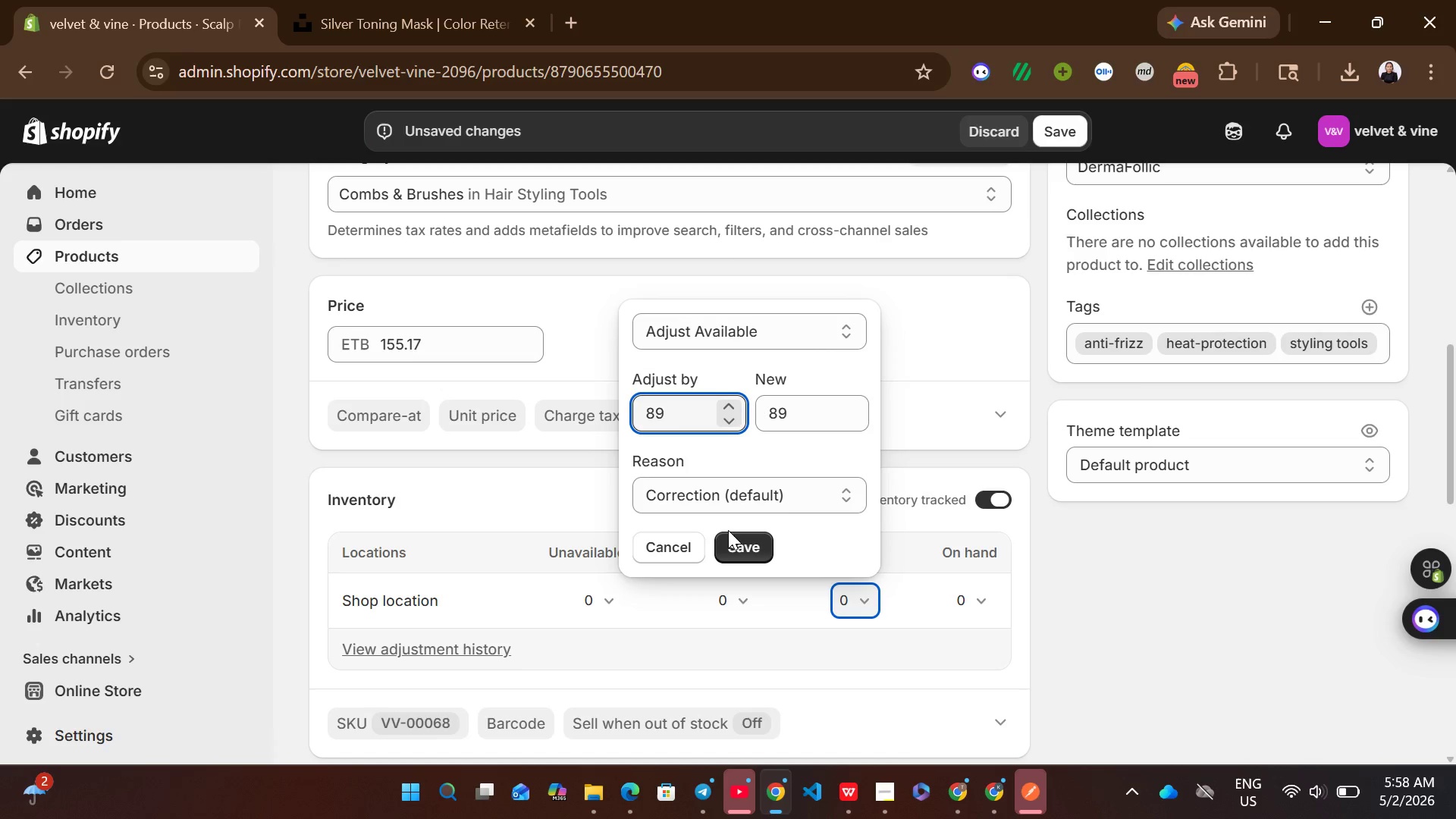 
left_click([733, 540])
 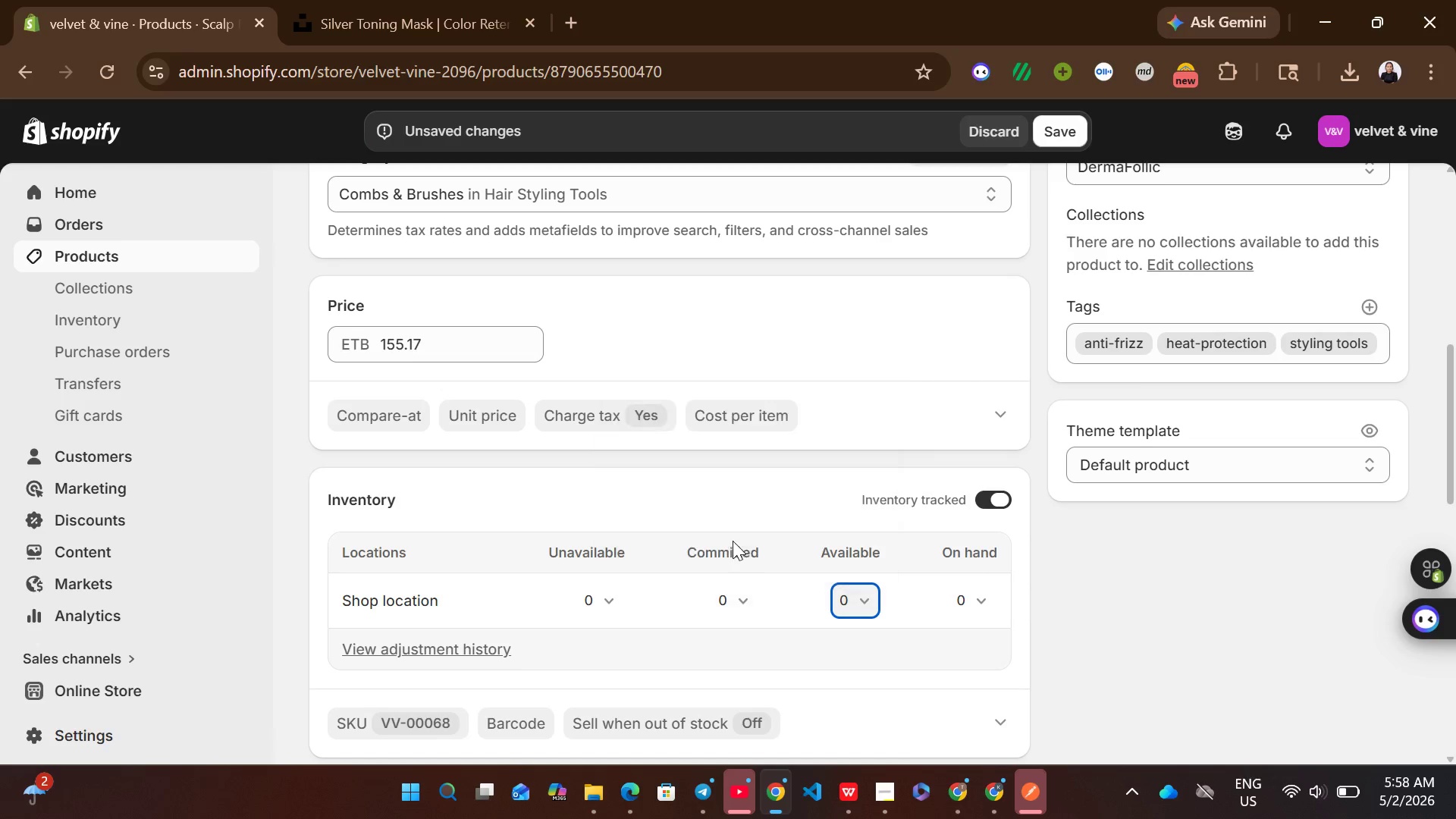 
mouse_move([736, 563])
 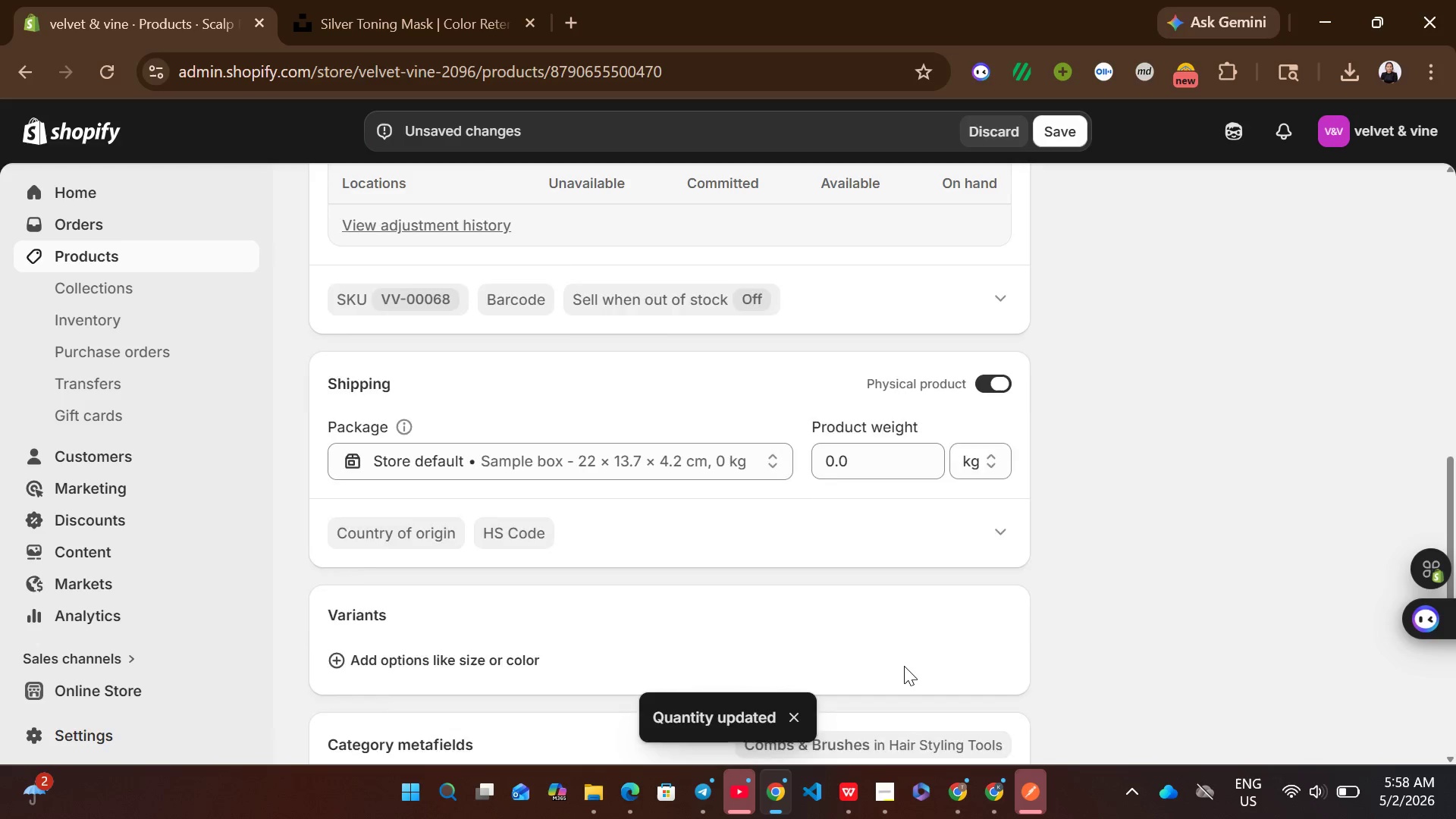 
left_click([861, 492])
 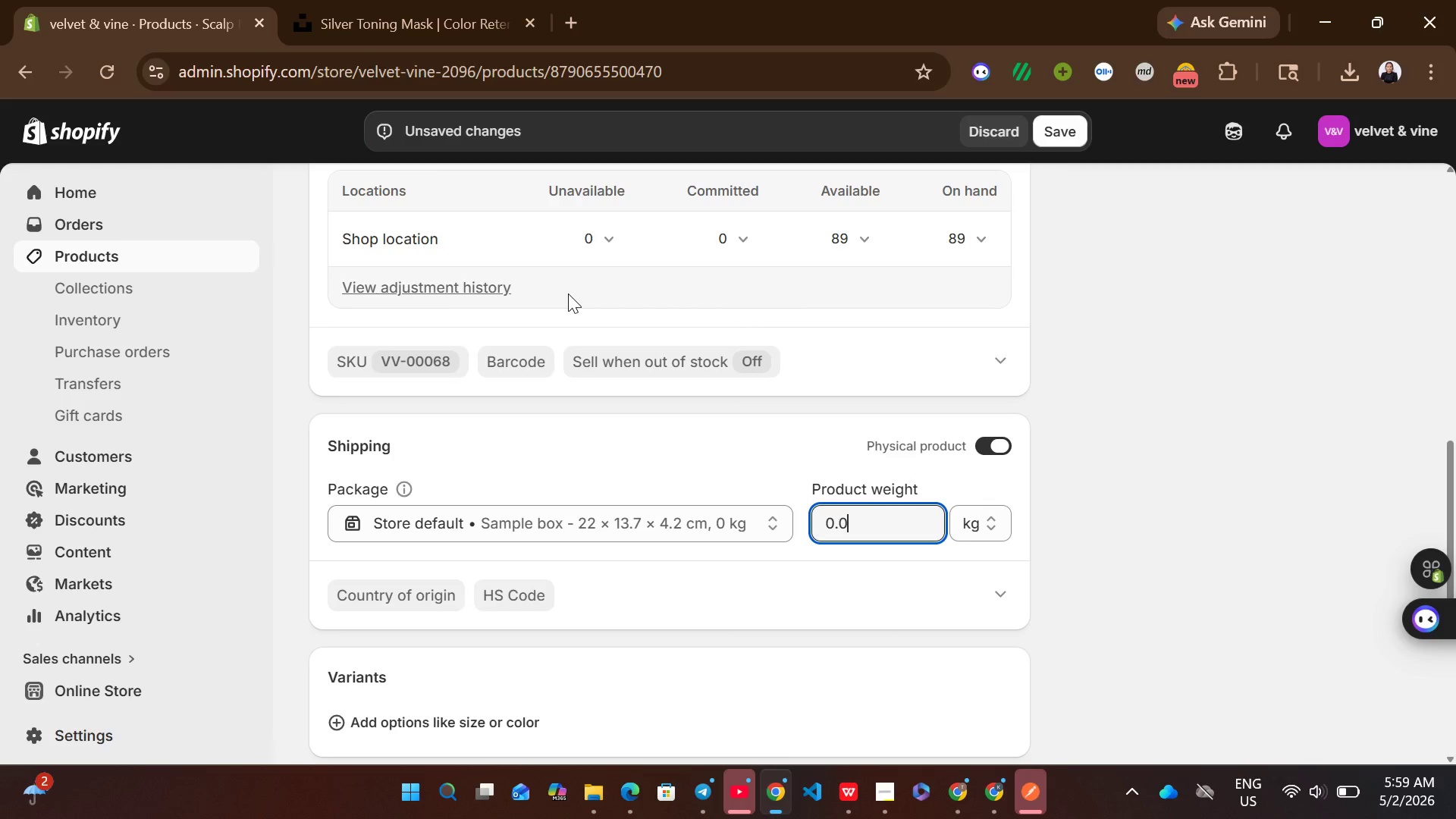 
key(Control+A)
 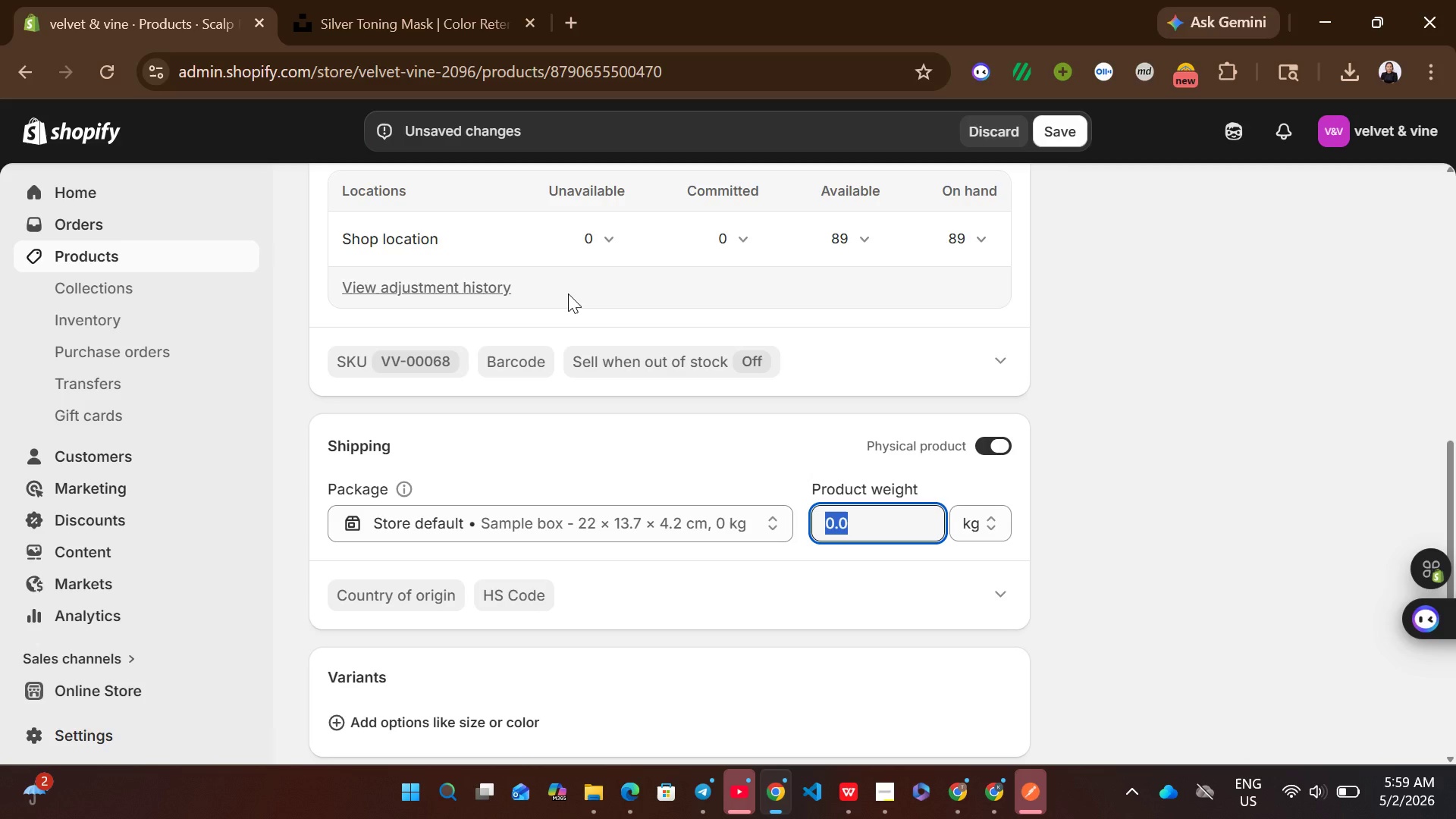 
type(880)
 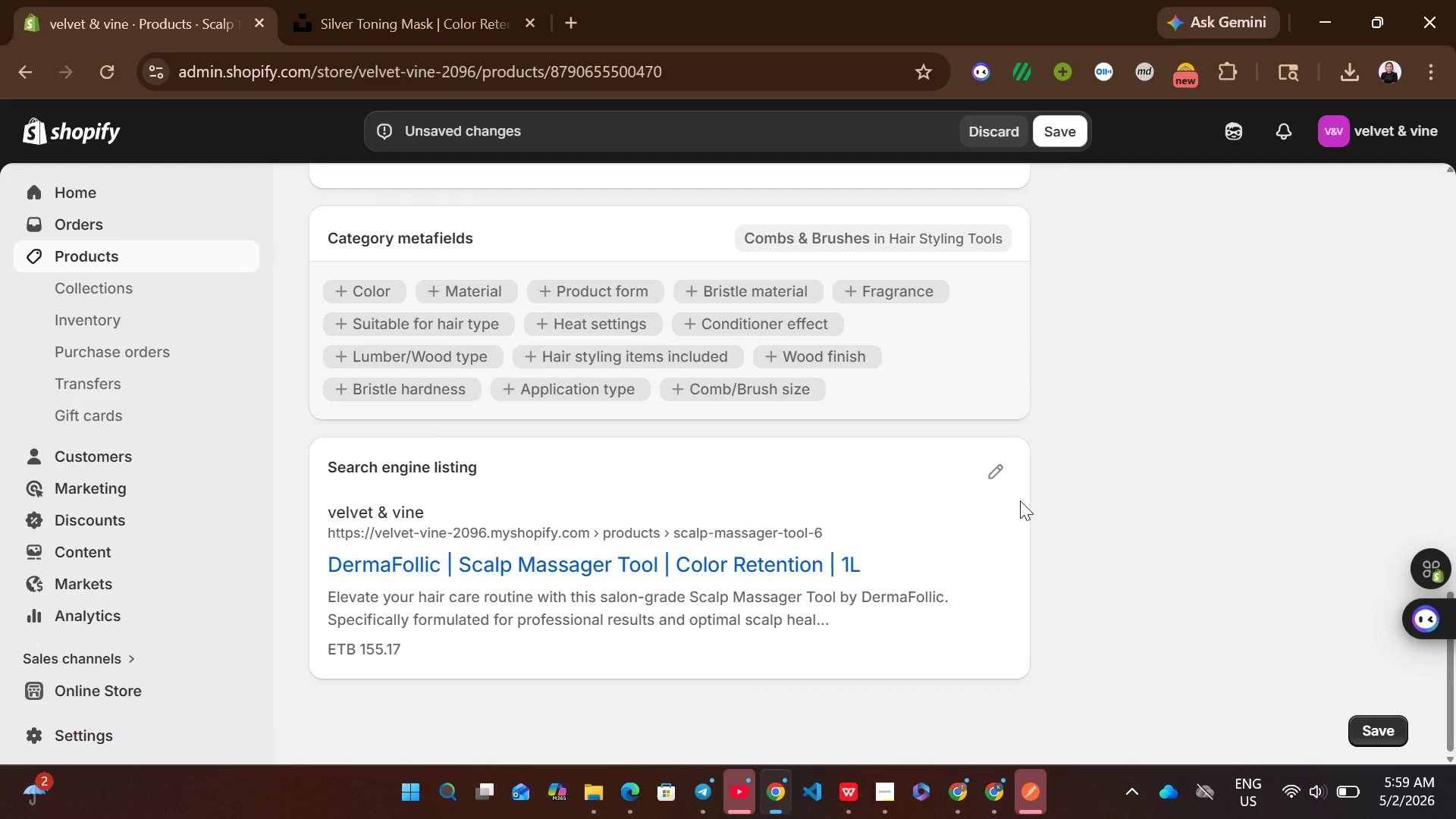 
left_click([992, 467])
 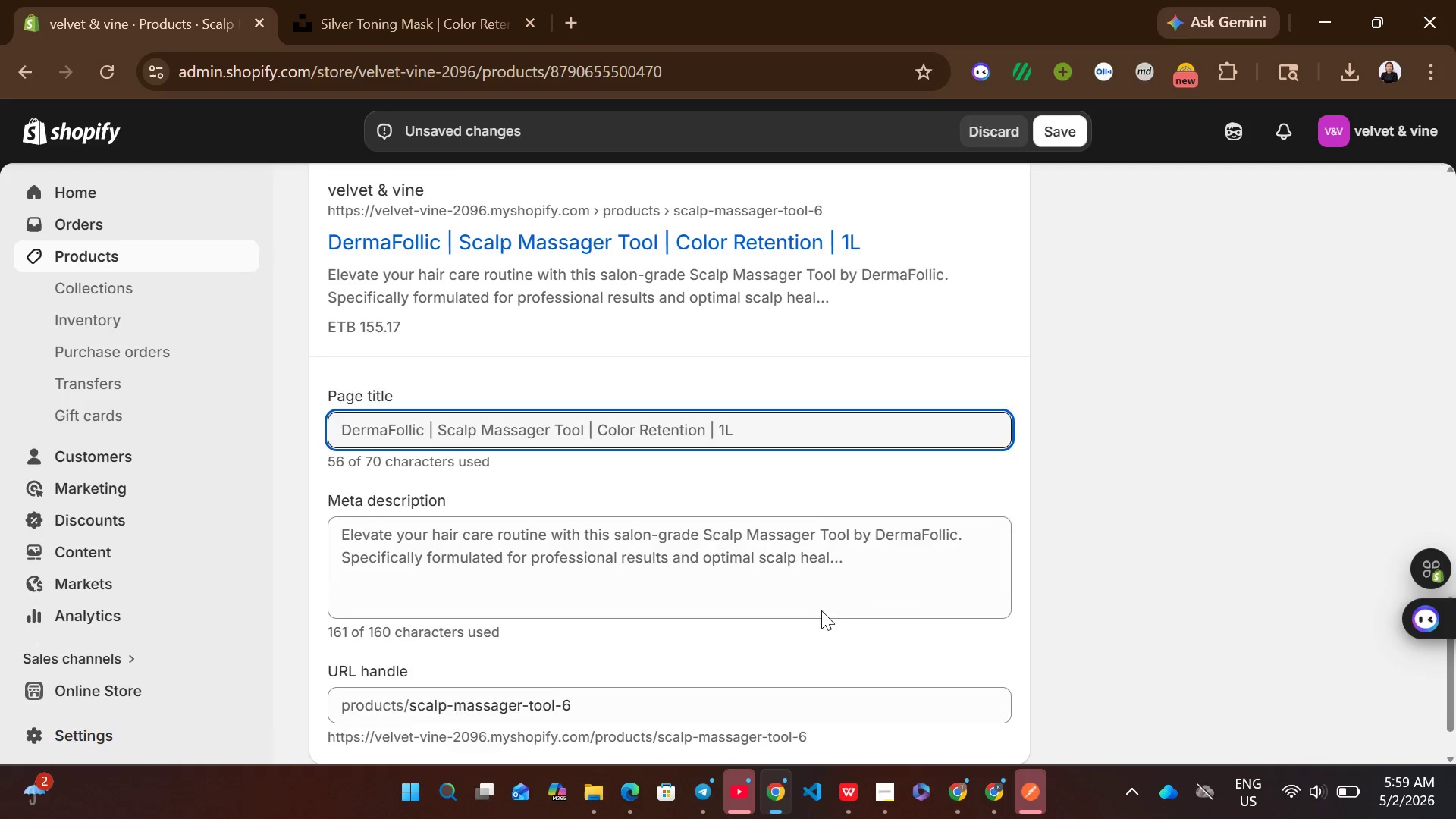 
left_click([776, 562])
 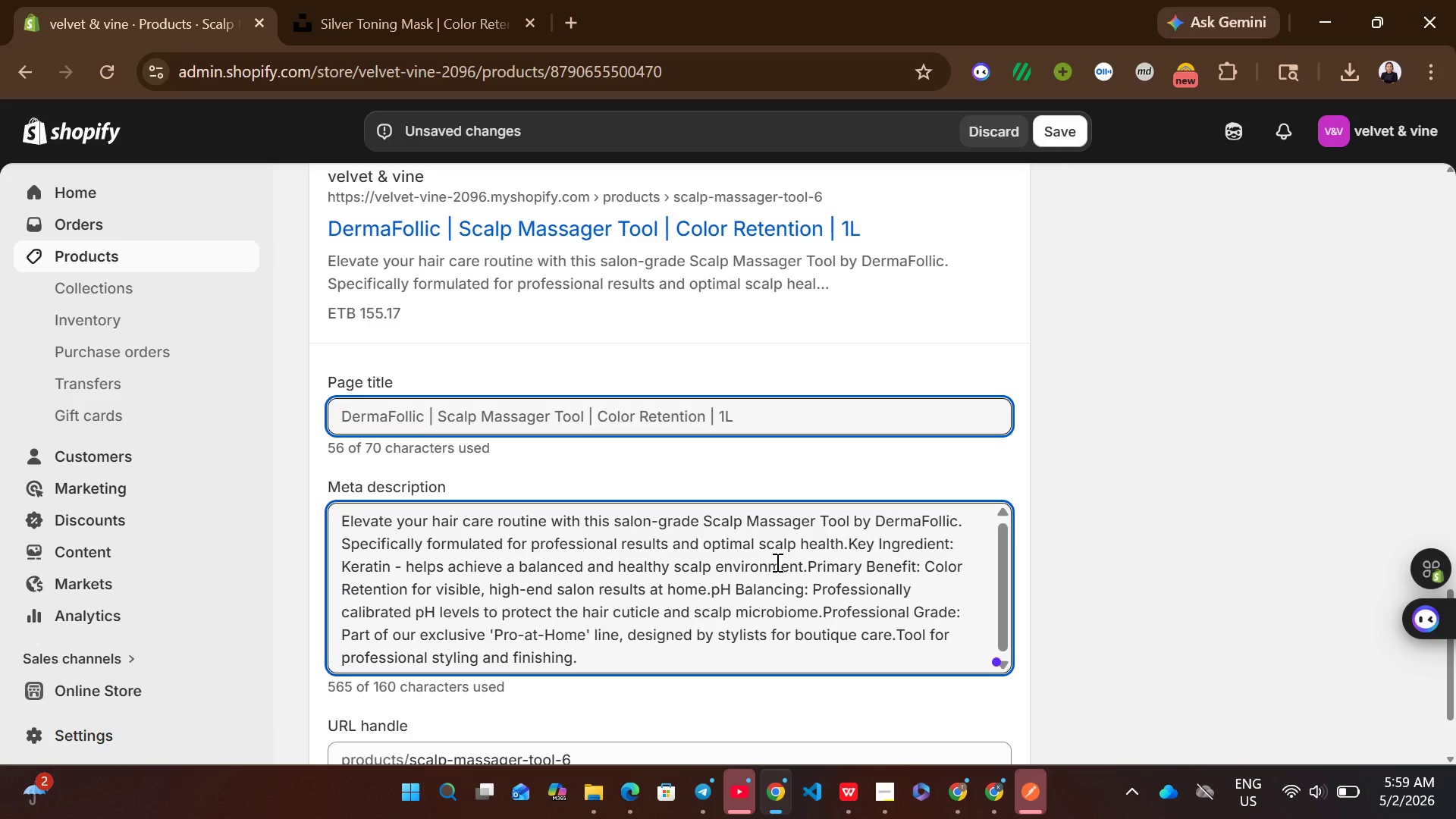 
key(Control+A)
 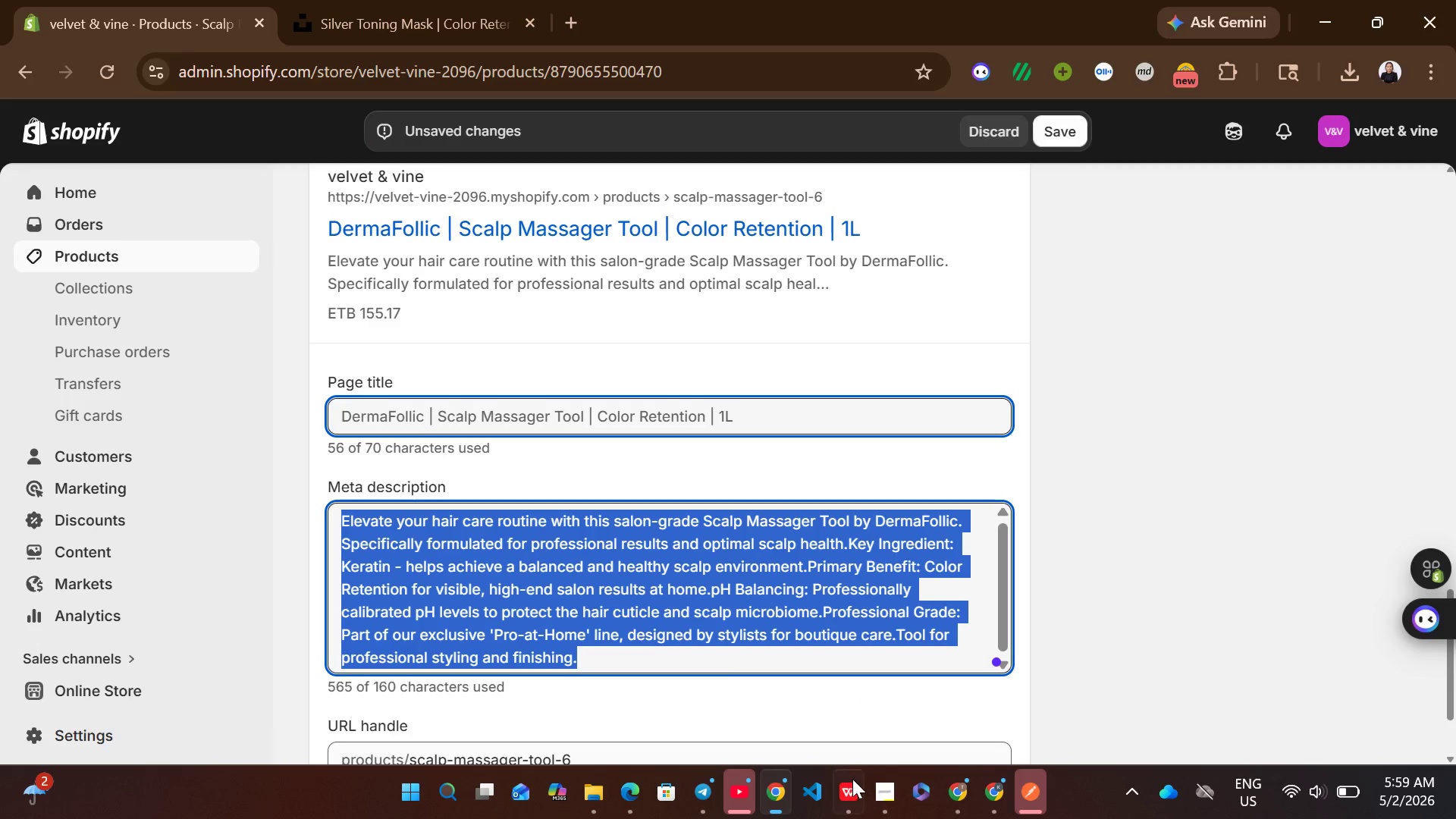 
left_click([852, 780])
 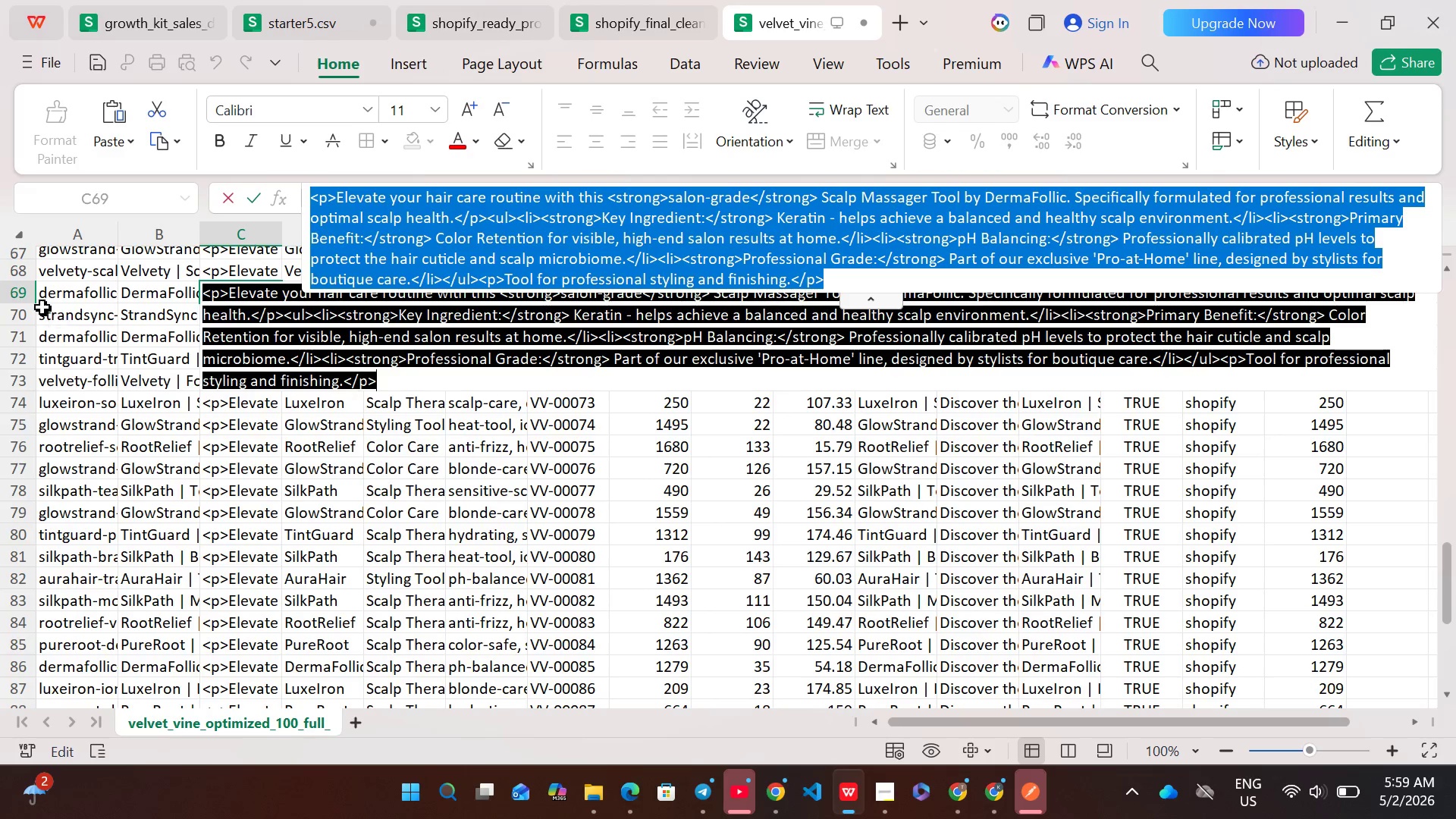 
left_click([19, 292])
 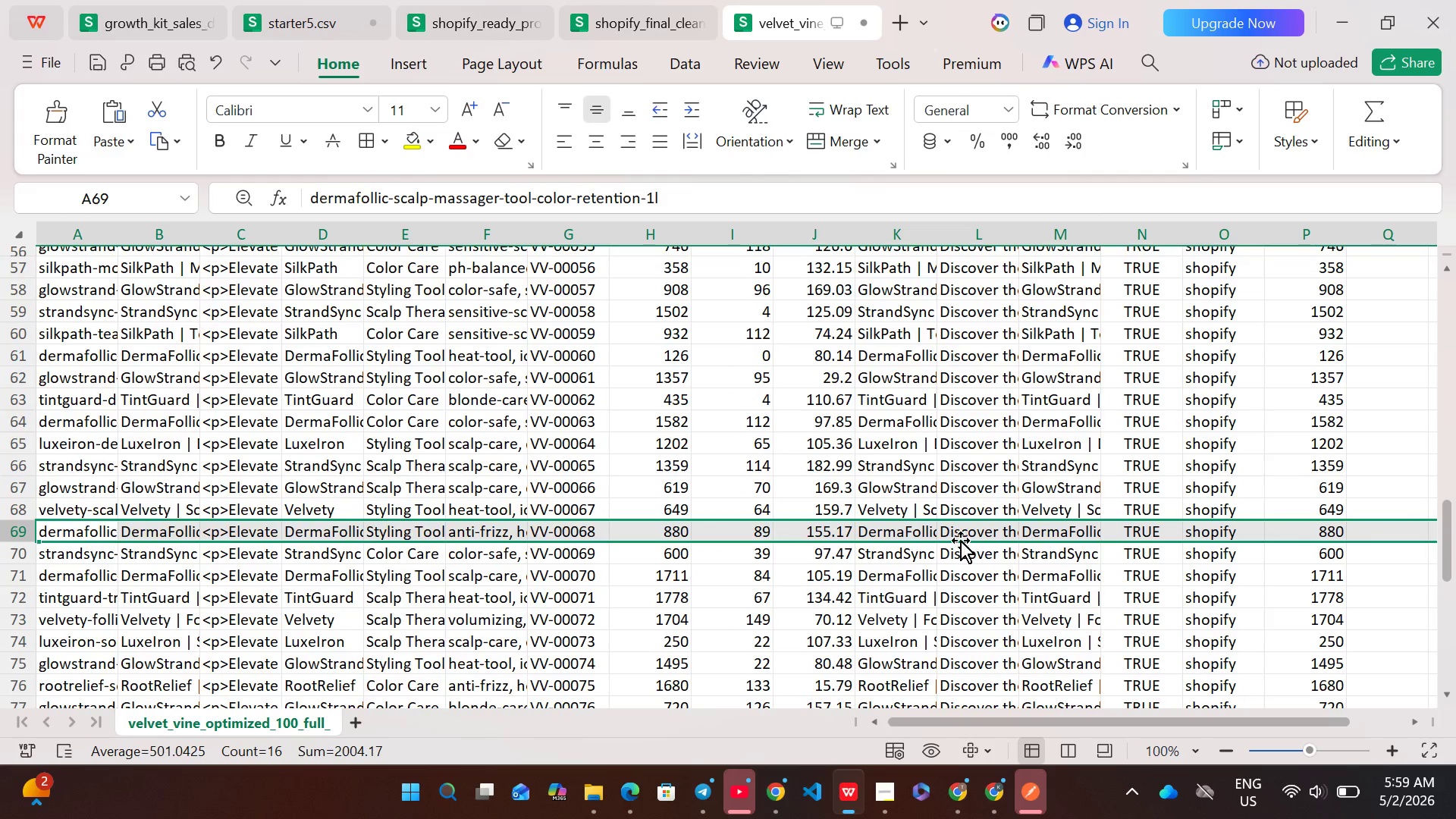 
double_click([968, 533])
 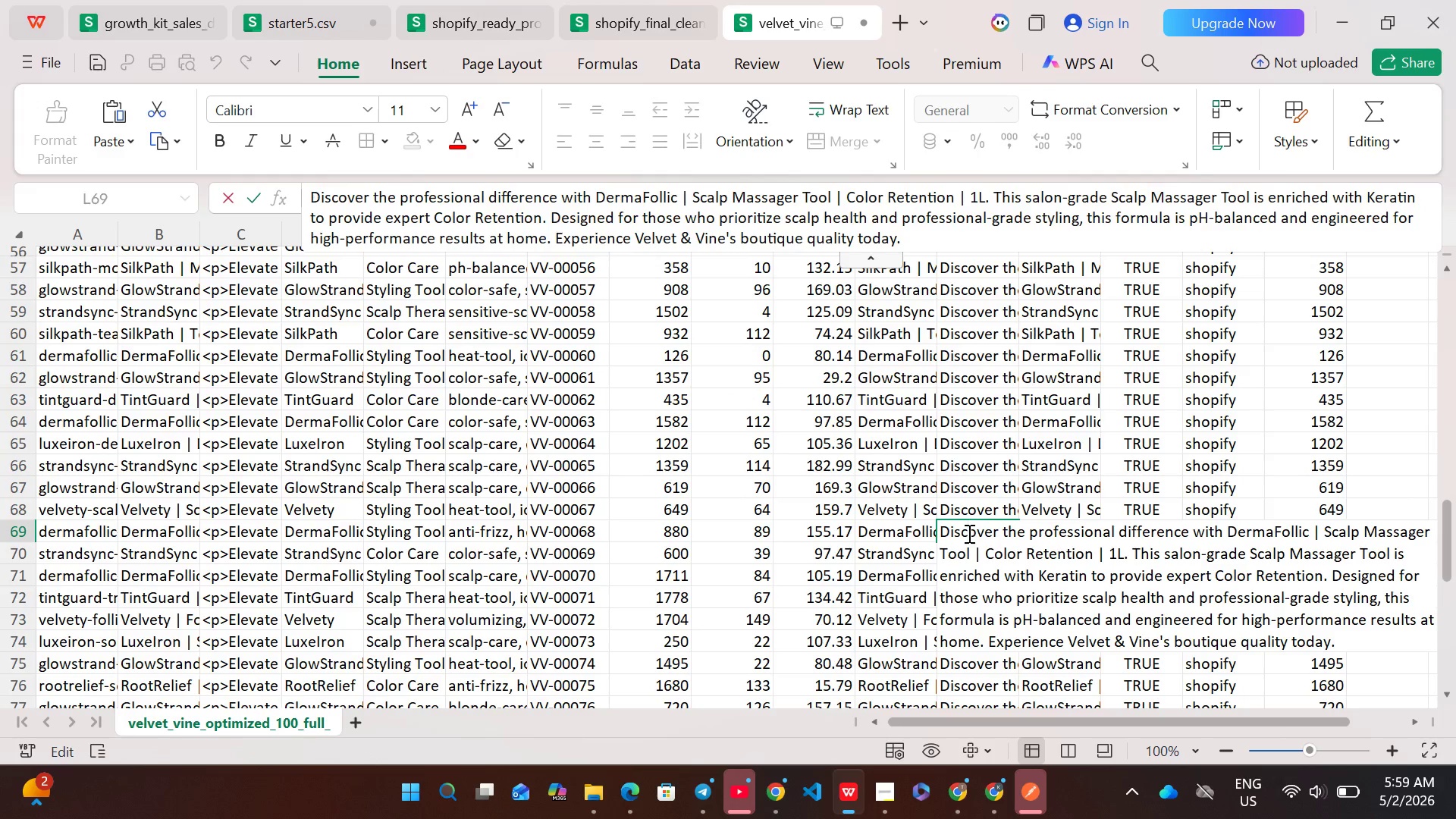 
key(Control+A)
 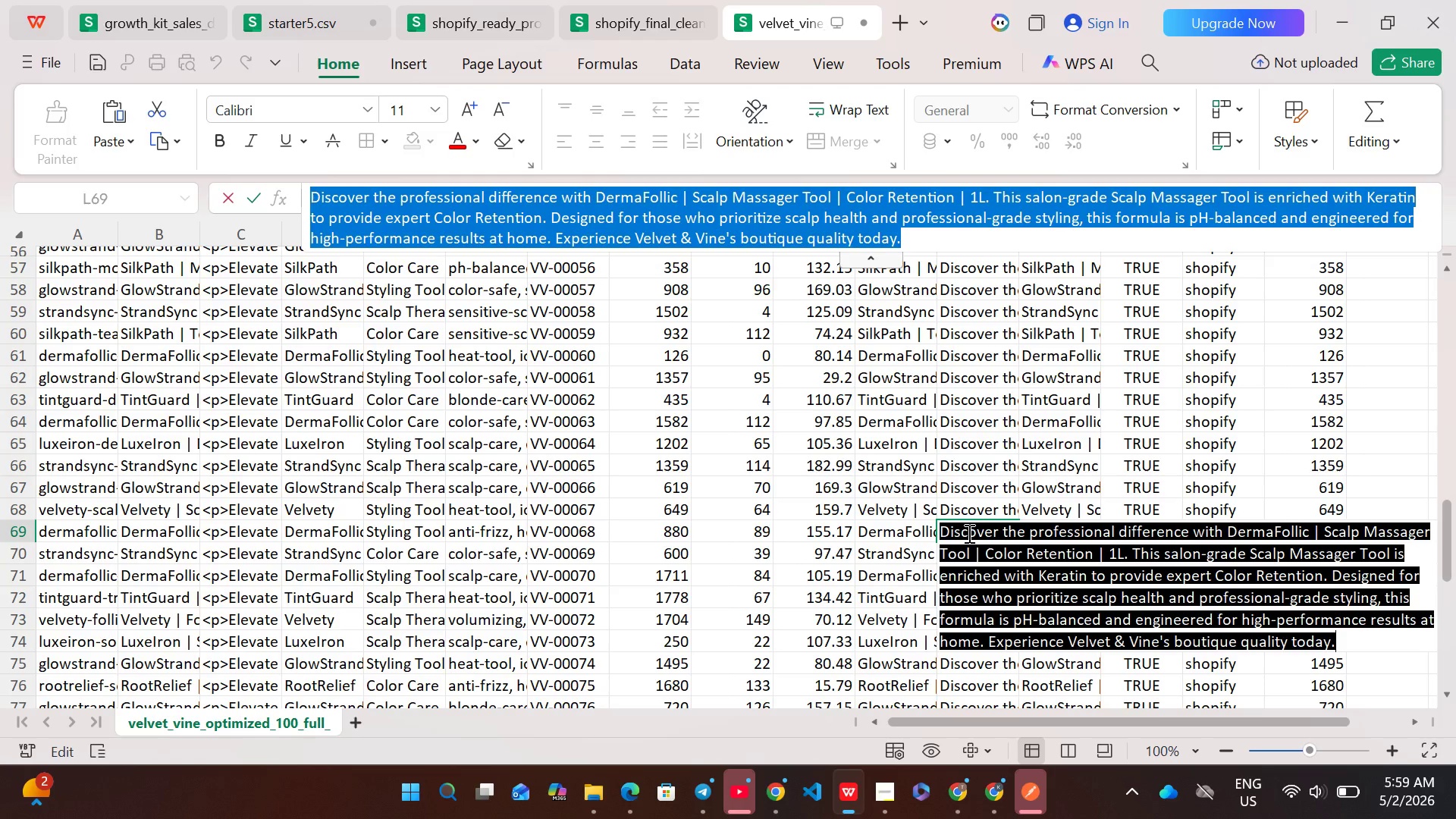 
key(Control+ControlLeft)
 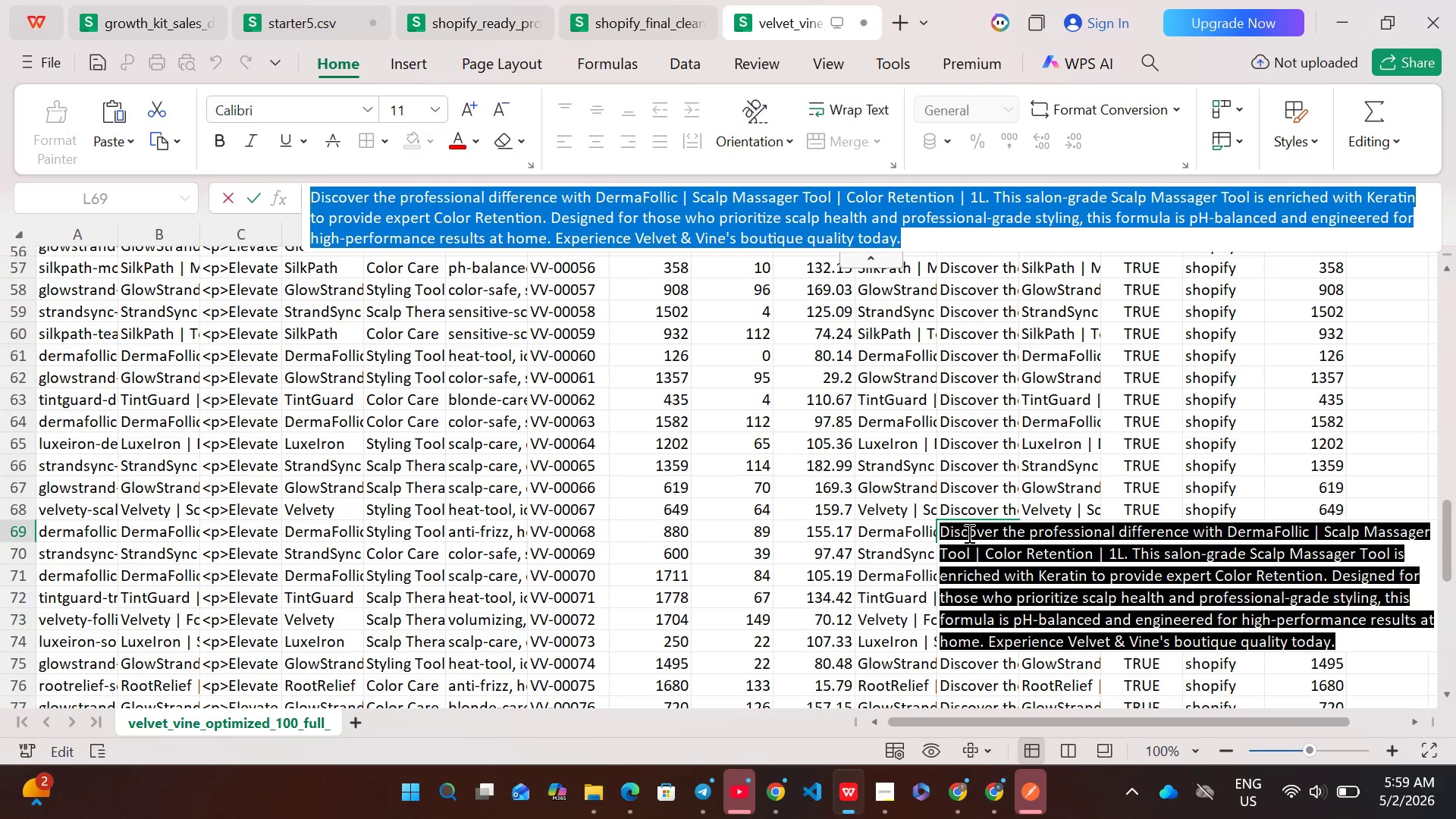 
key(Control+C)
 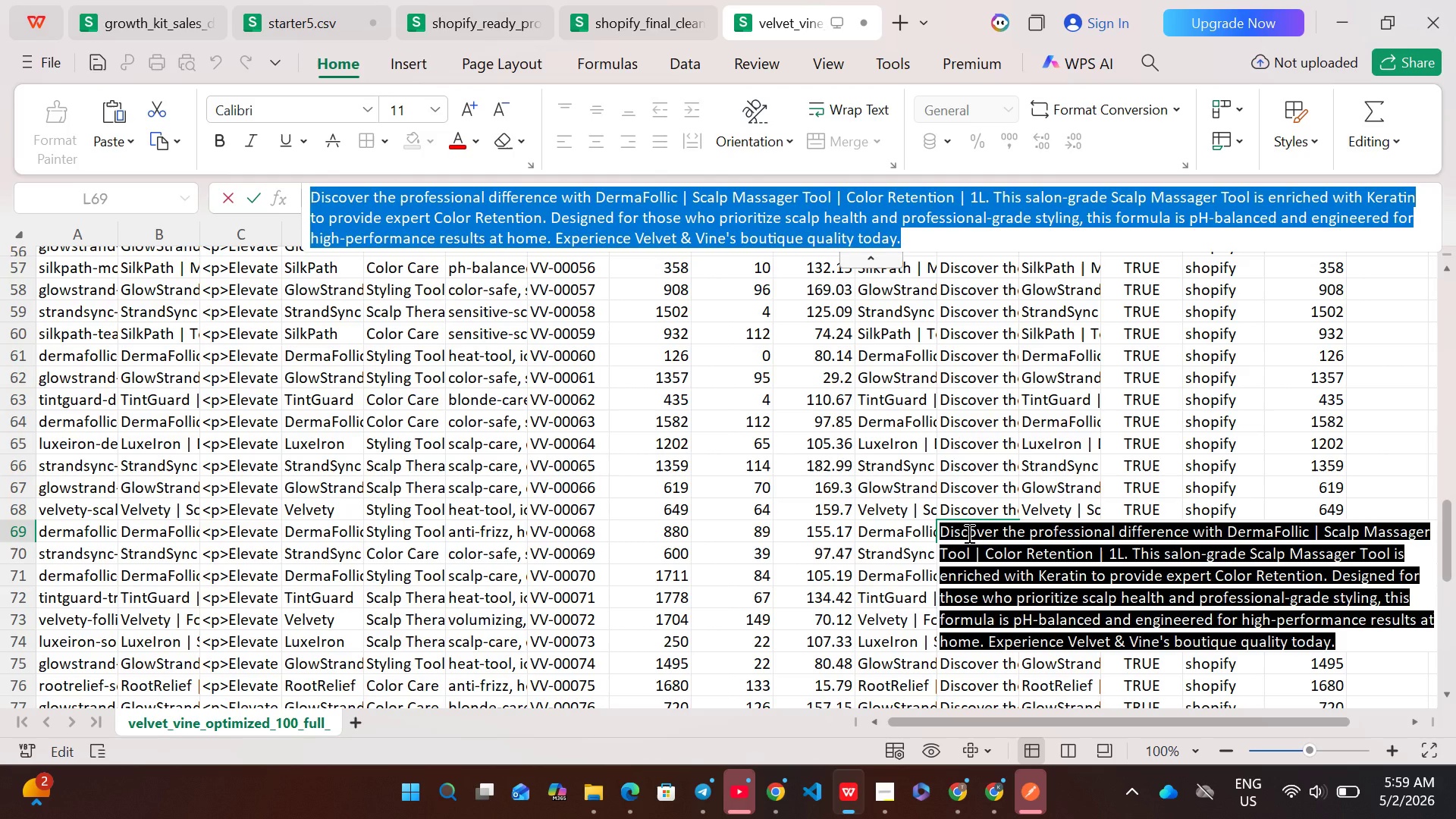 
key(Control+ControlLeft)
 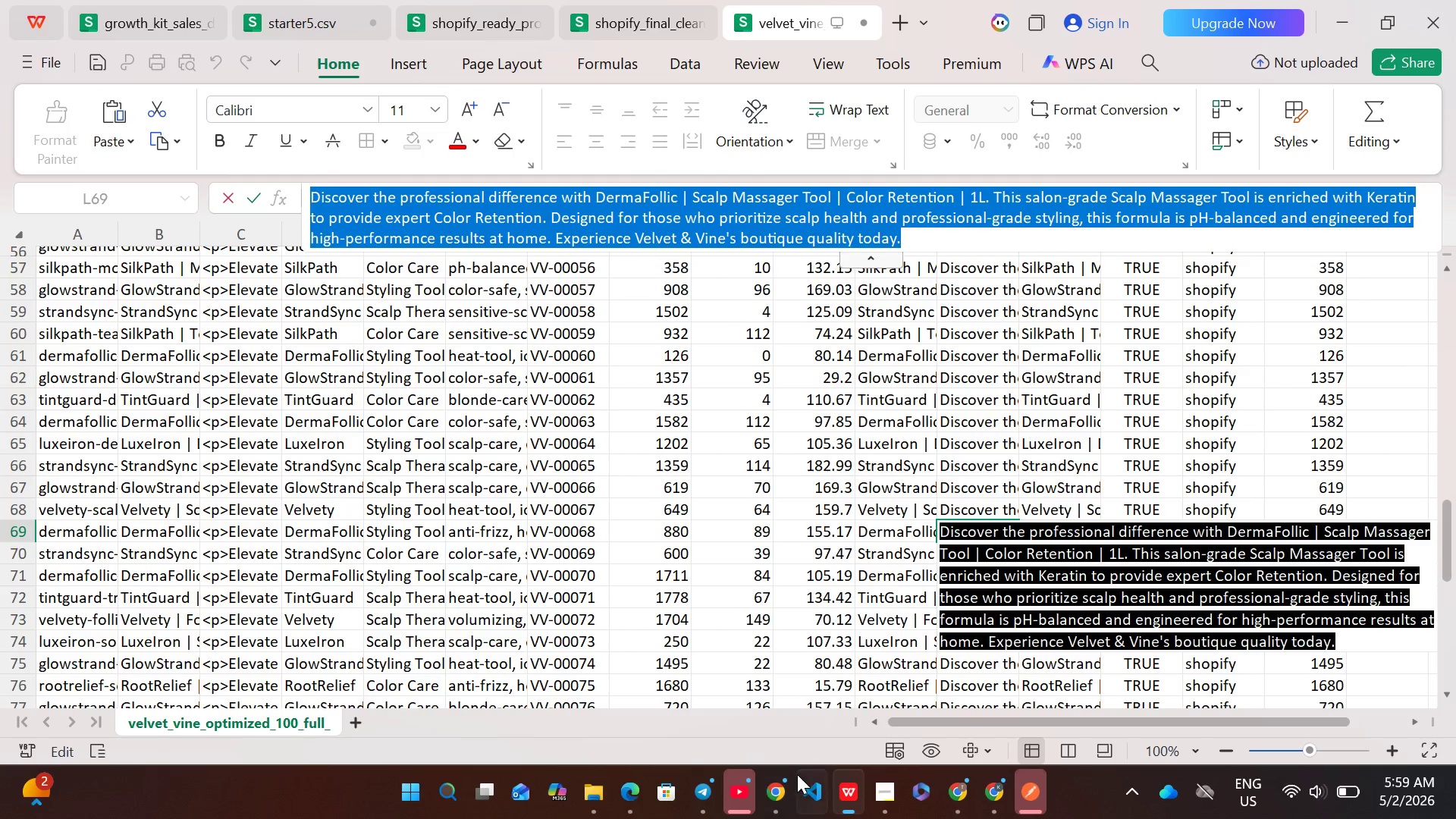 
left_click([784, 778])
 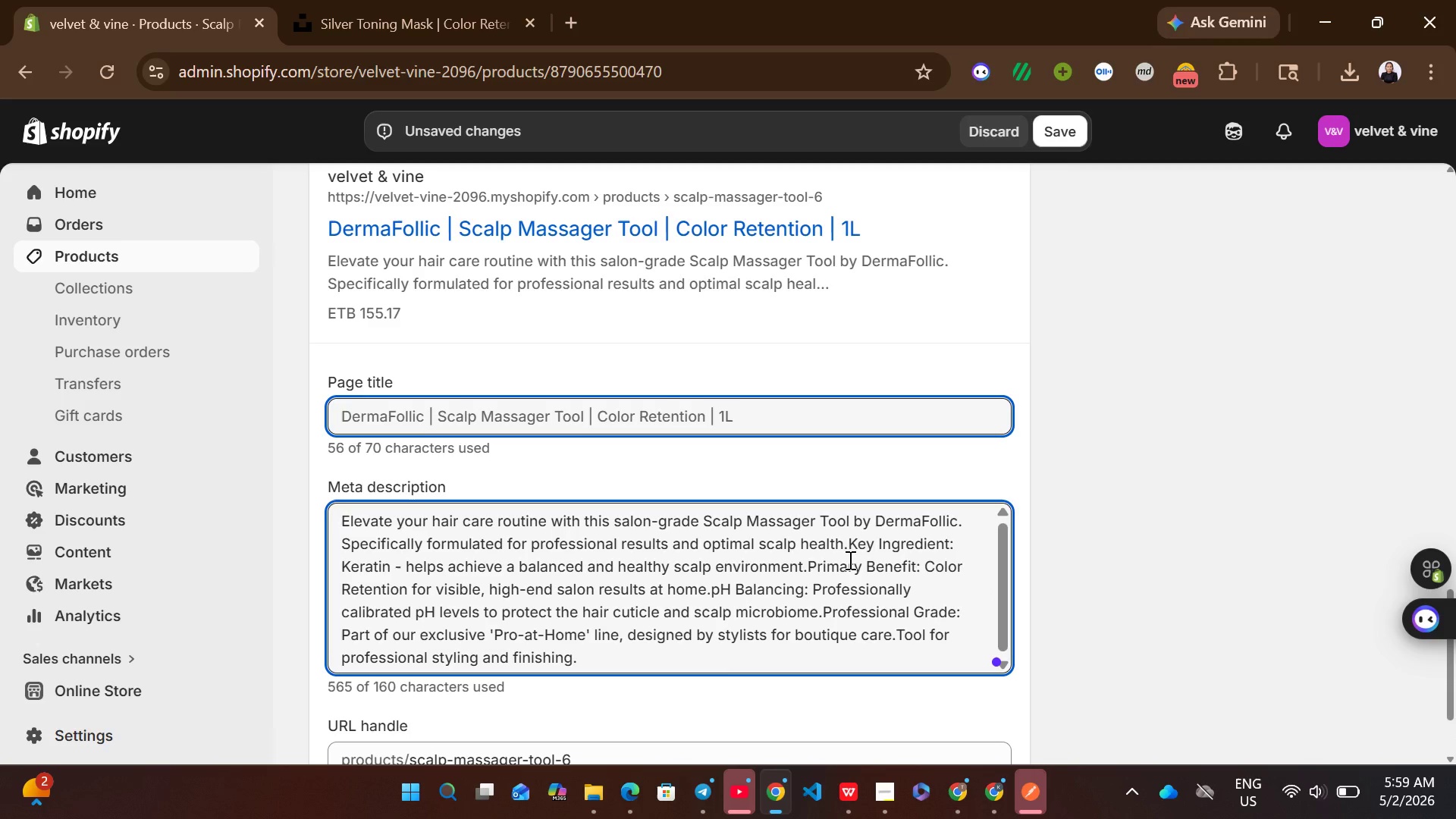 
left_click([849, 560])
 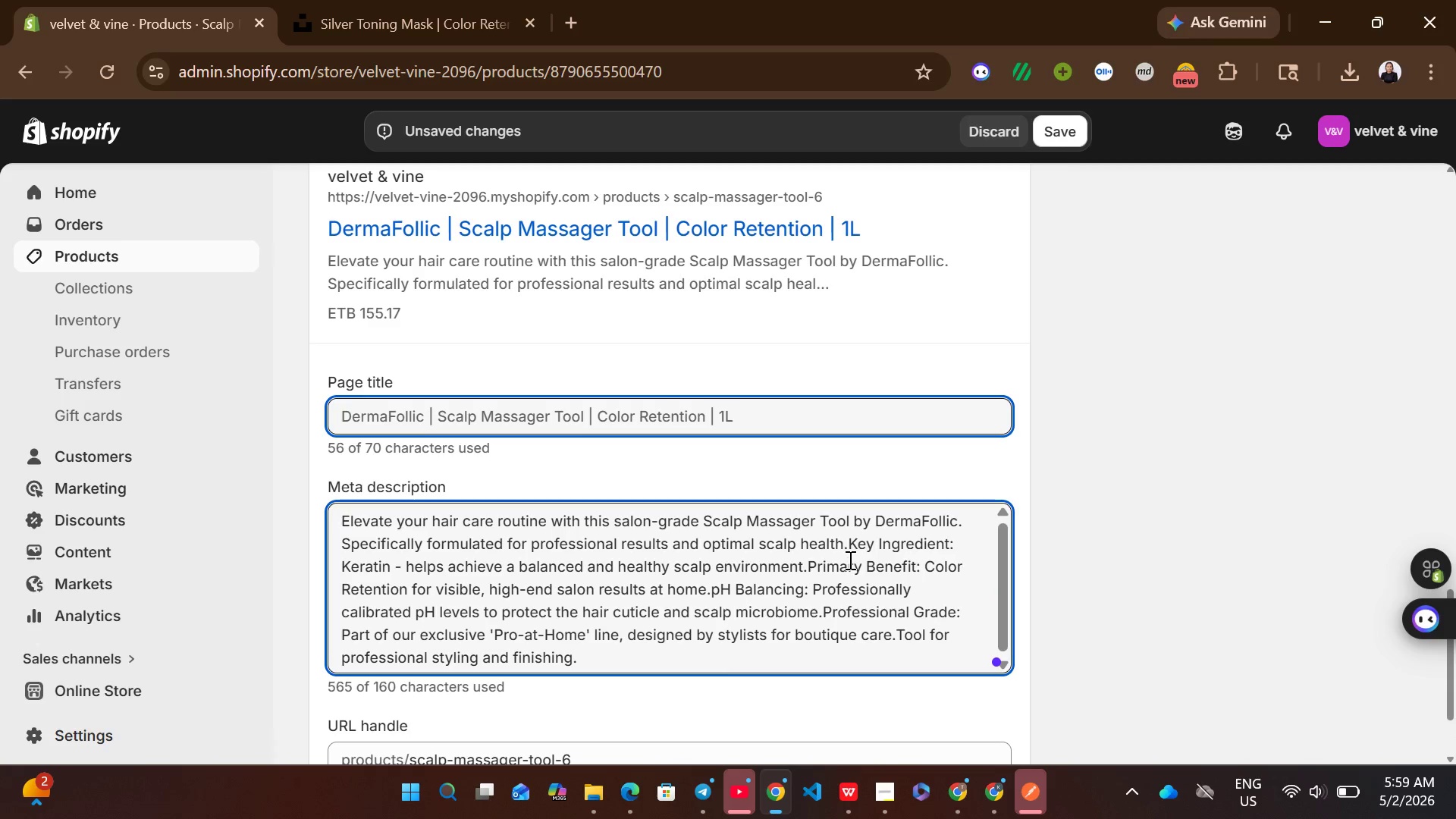 
key(Control+A)
 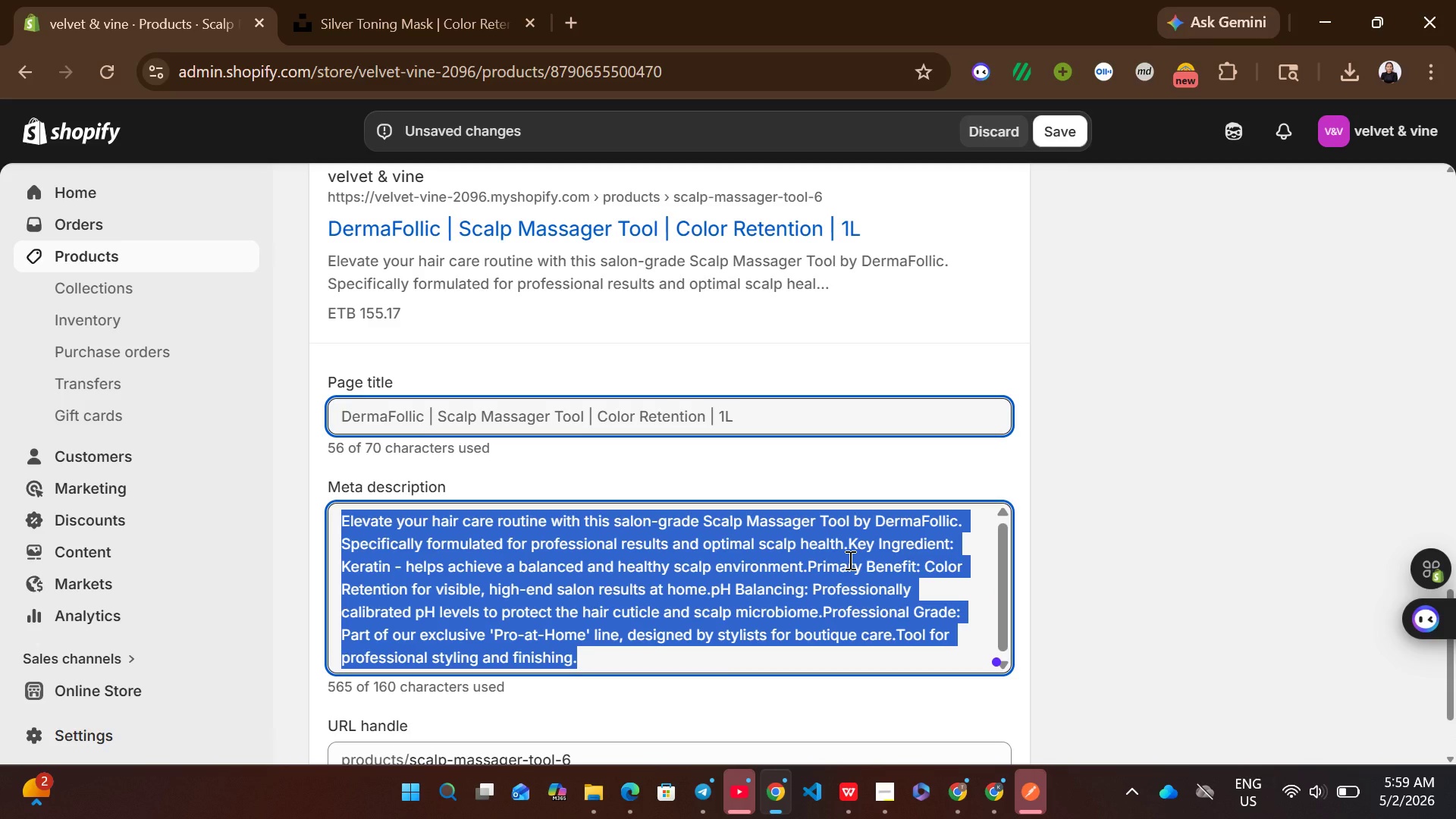 
key(Control+V)
 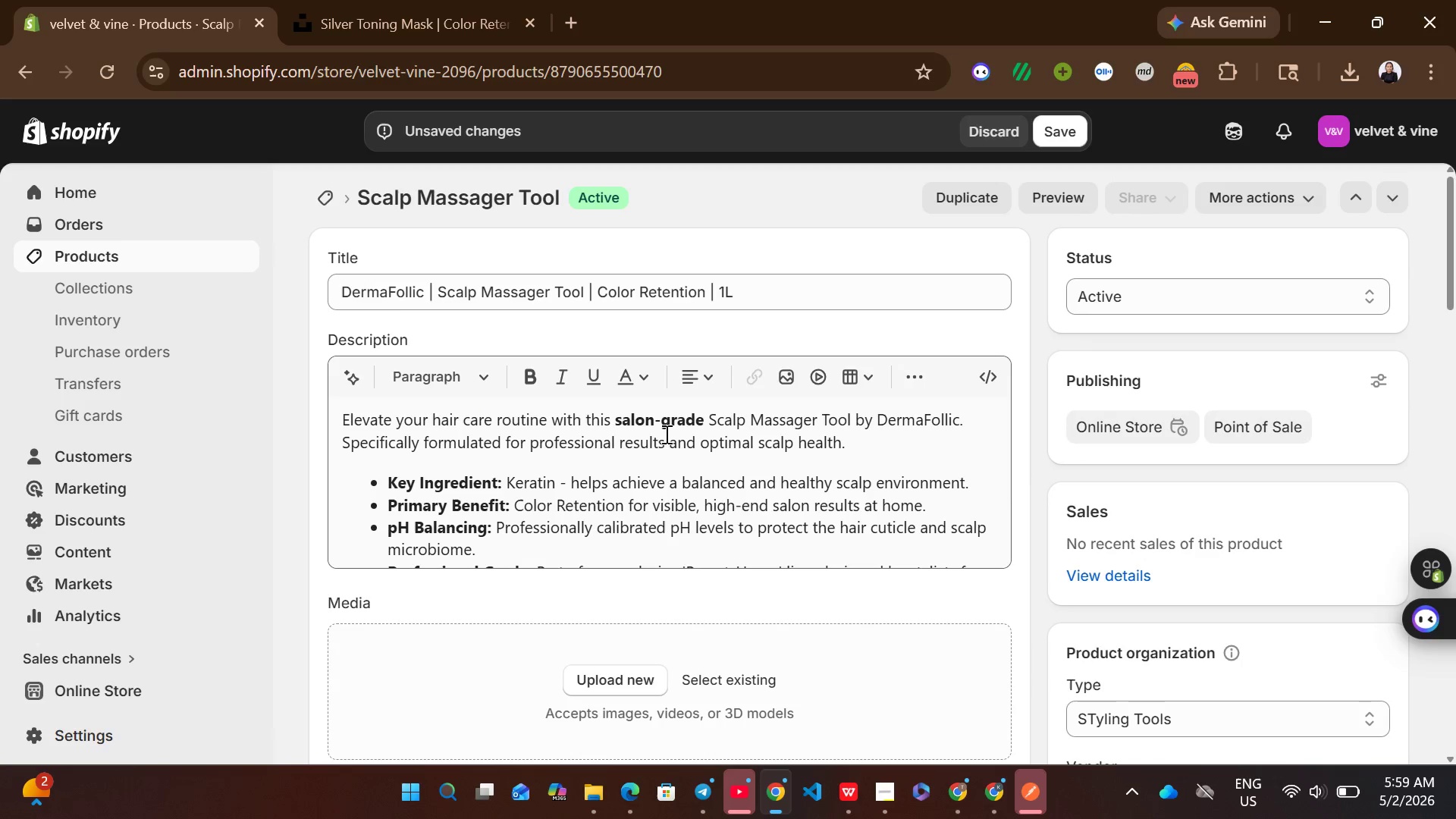 
wait(6.22)
 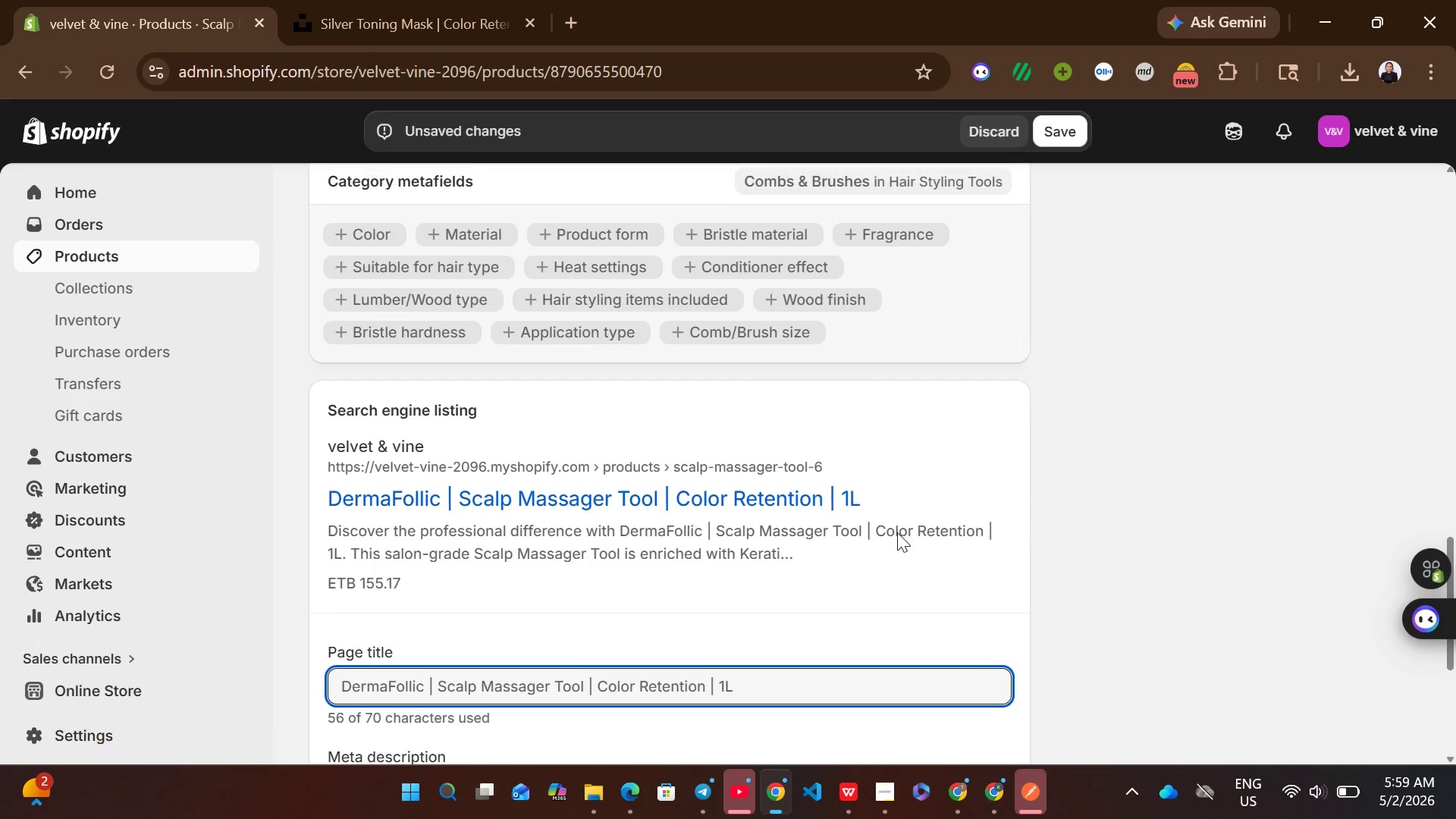 
left_click_drag(start_coordinate=[436, 296], to_coordinate=[585, 290])
 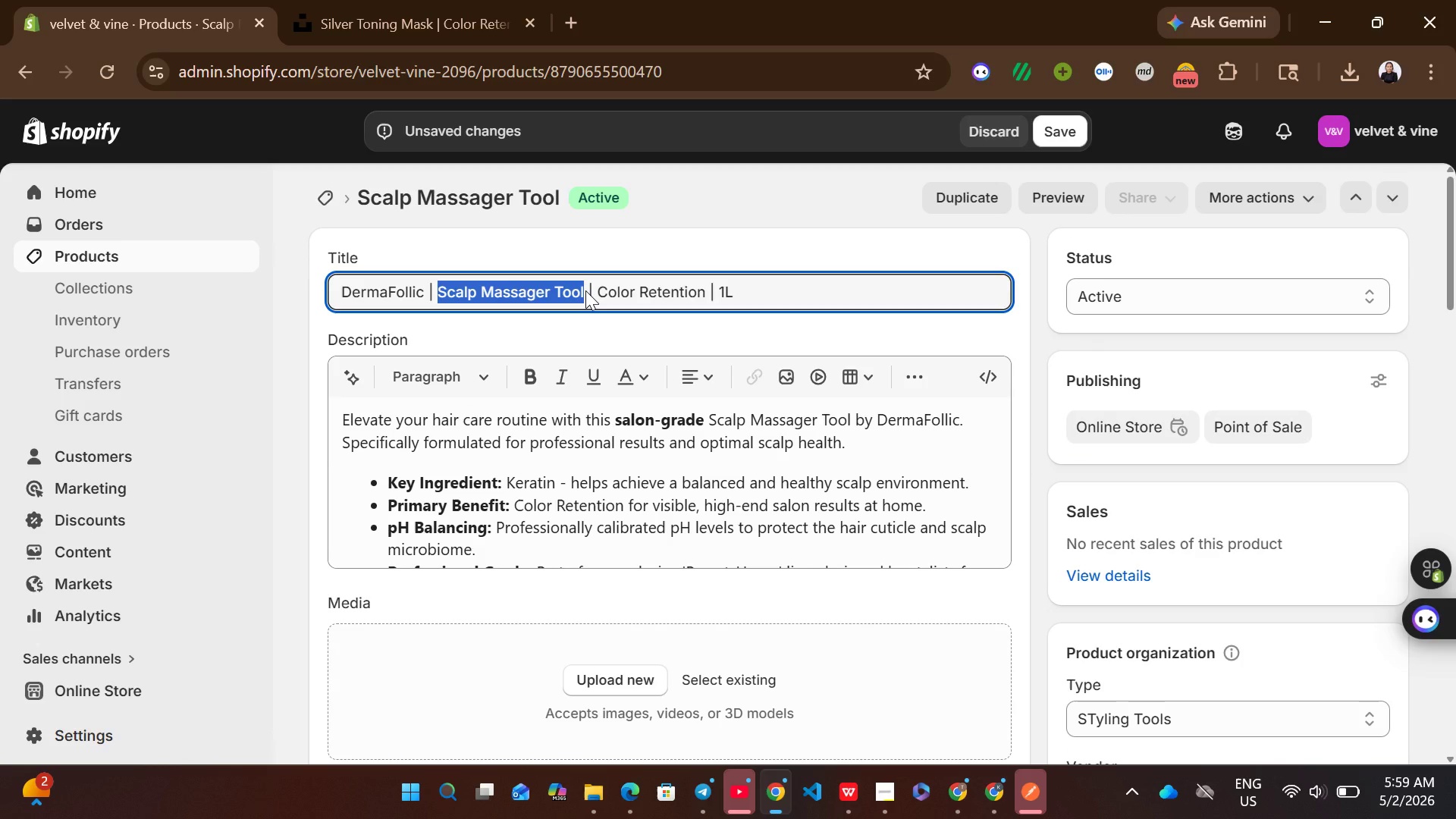 
key(Control+Space)
 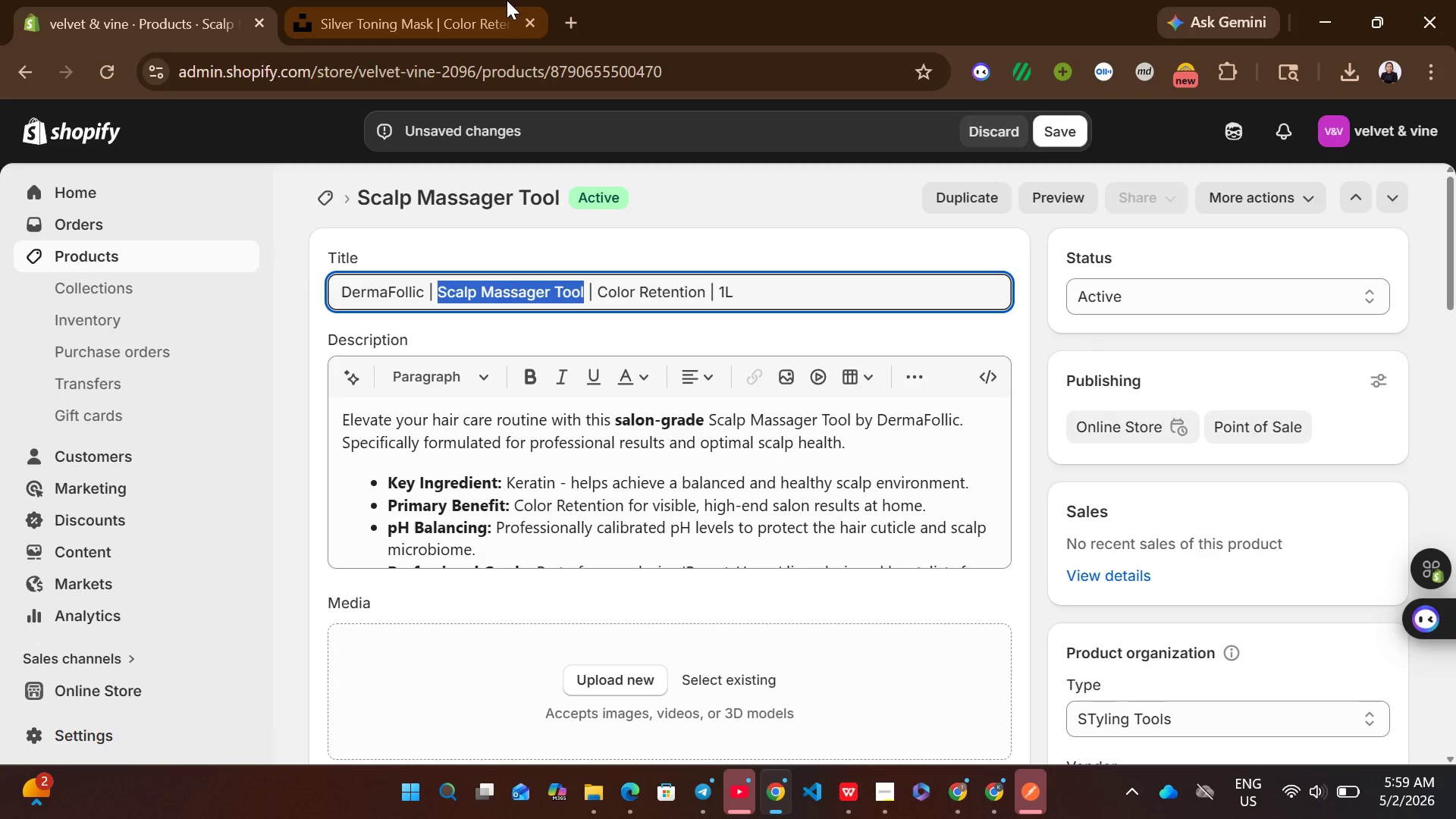 
left_click([507, 0])
 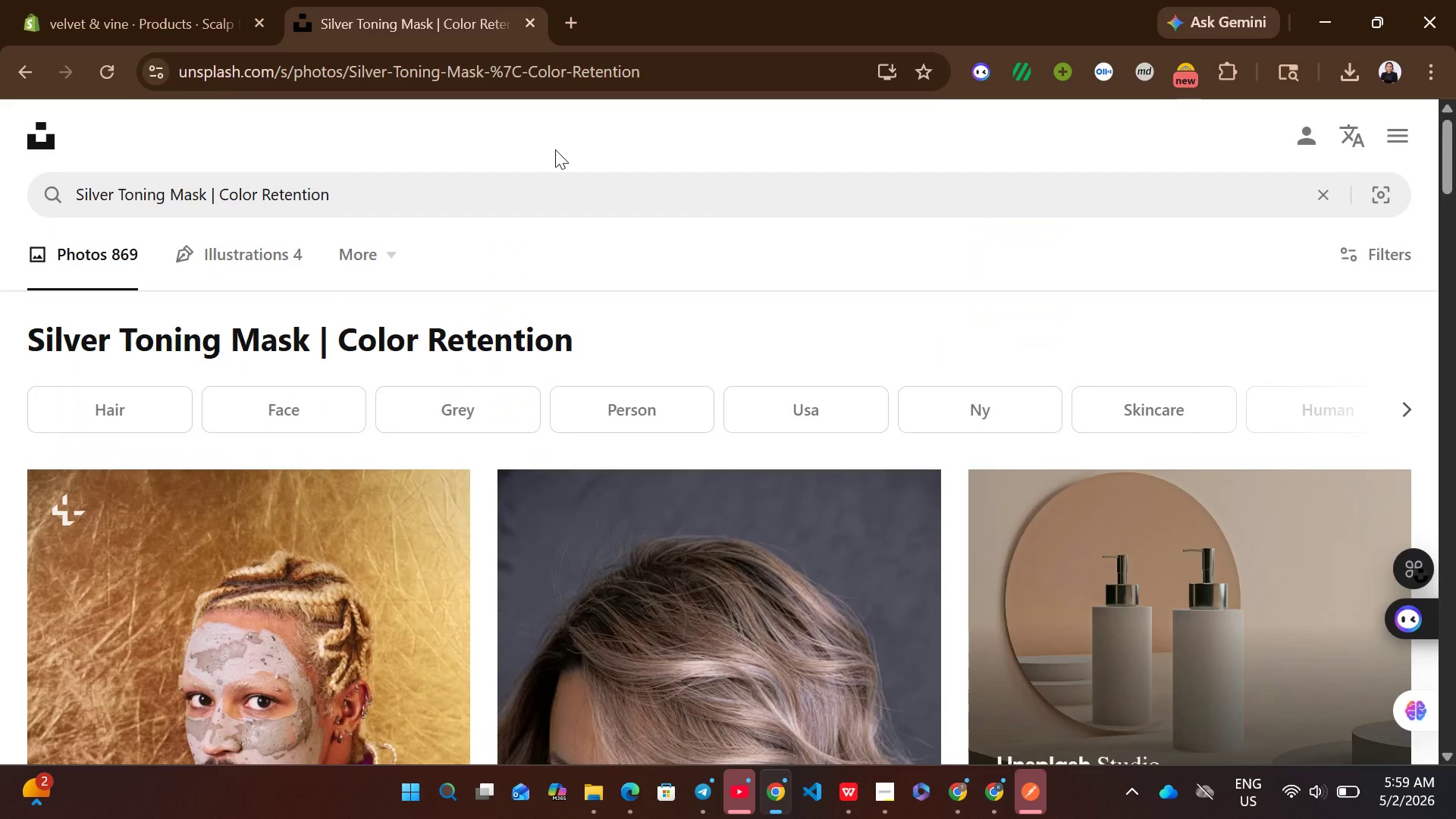 
left_click([532, 196])
 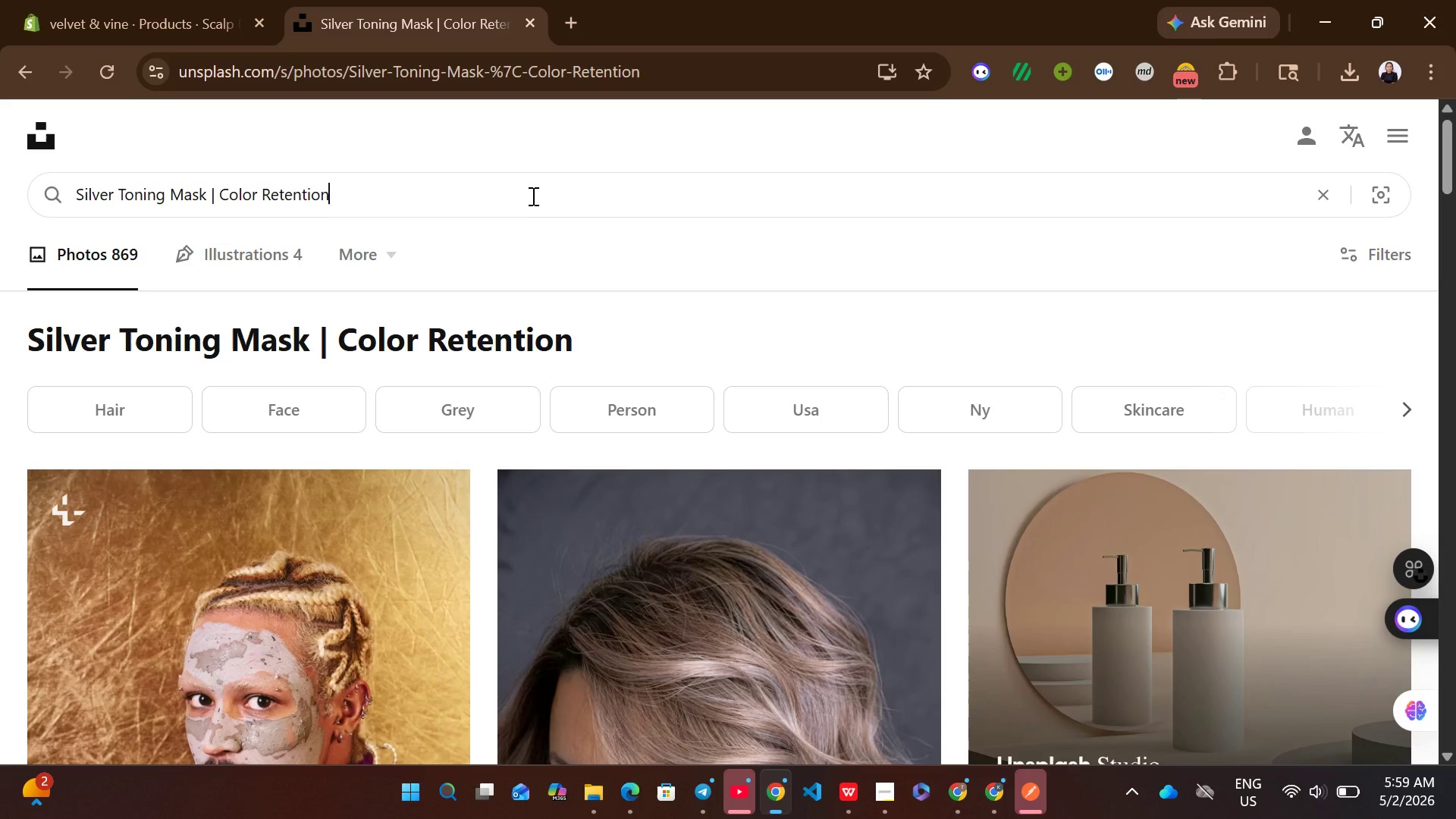 
key(Control+A)
 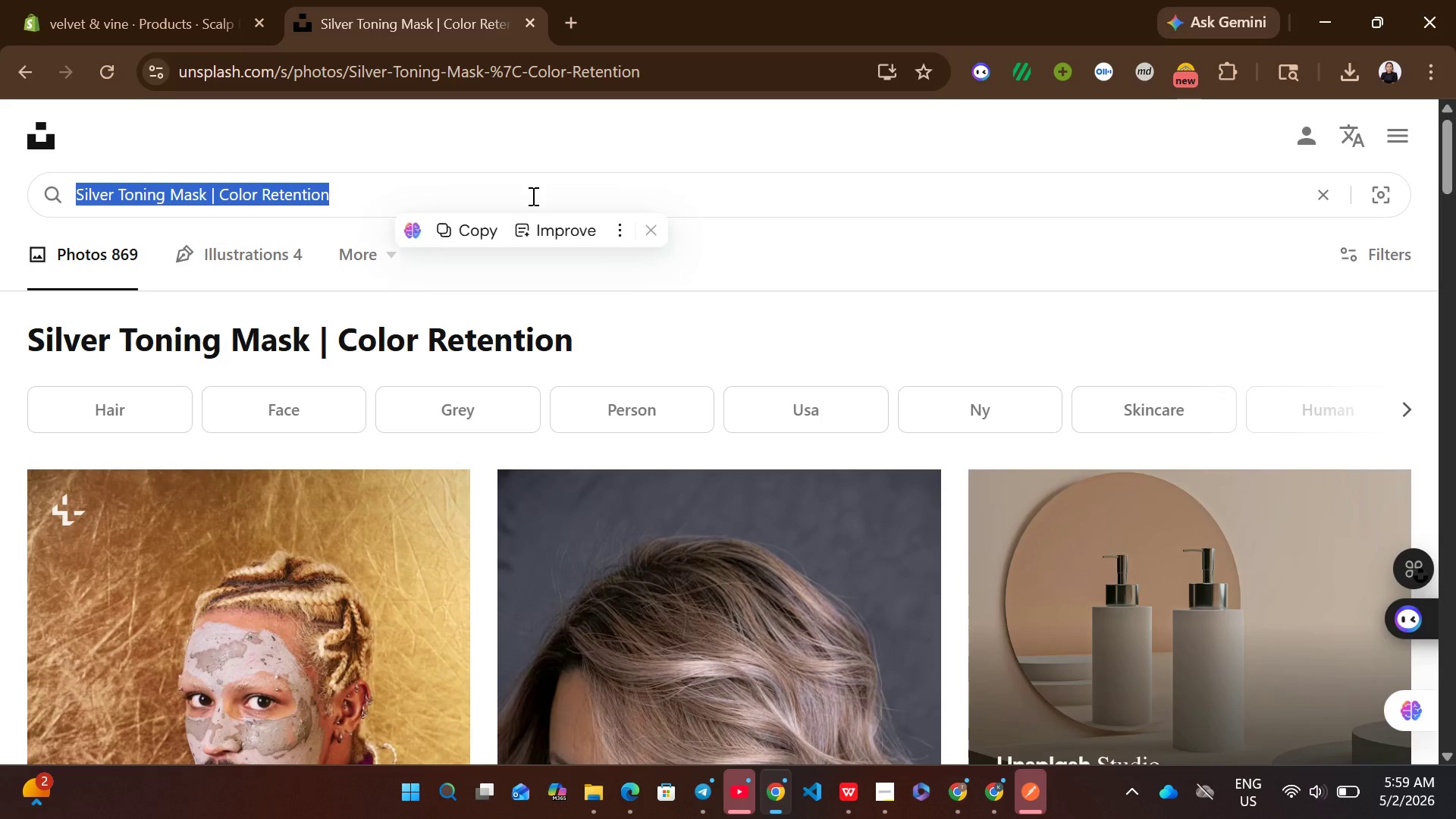 
key(Control+V)
 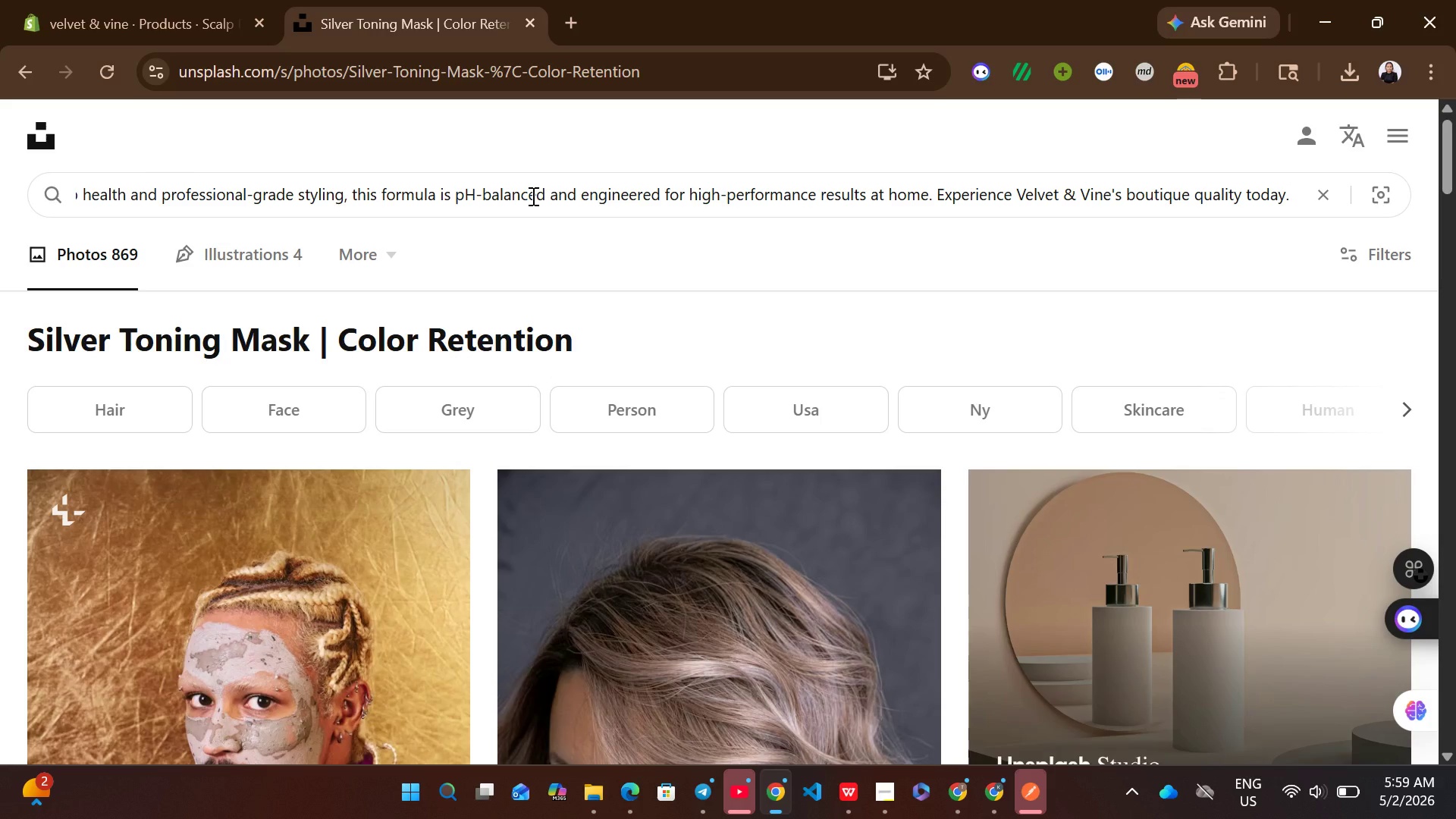 
key(Control+A)
 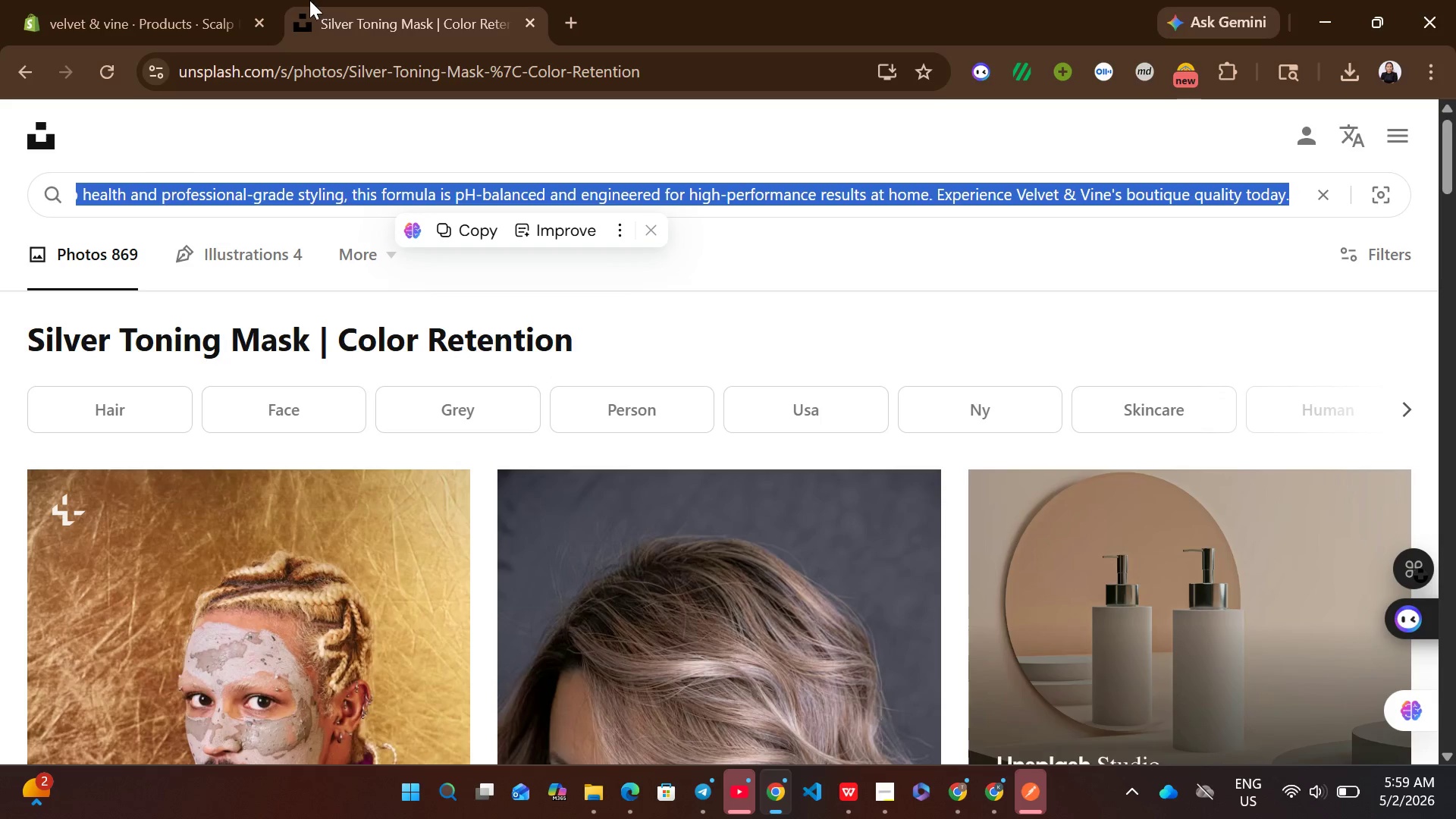 
left_click([136, 0])
 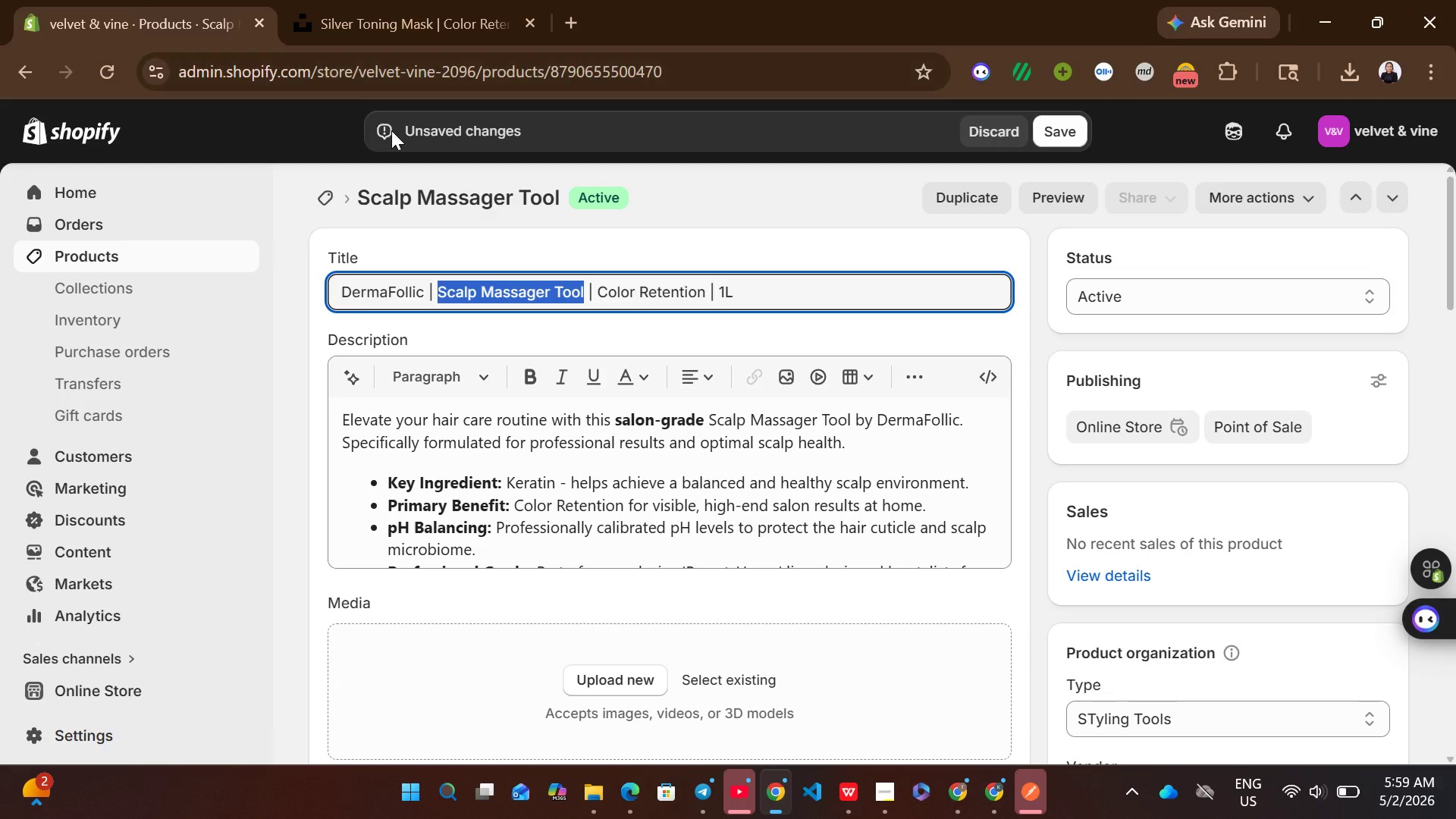 
key(Control+C)
 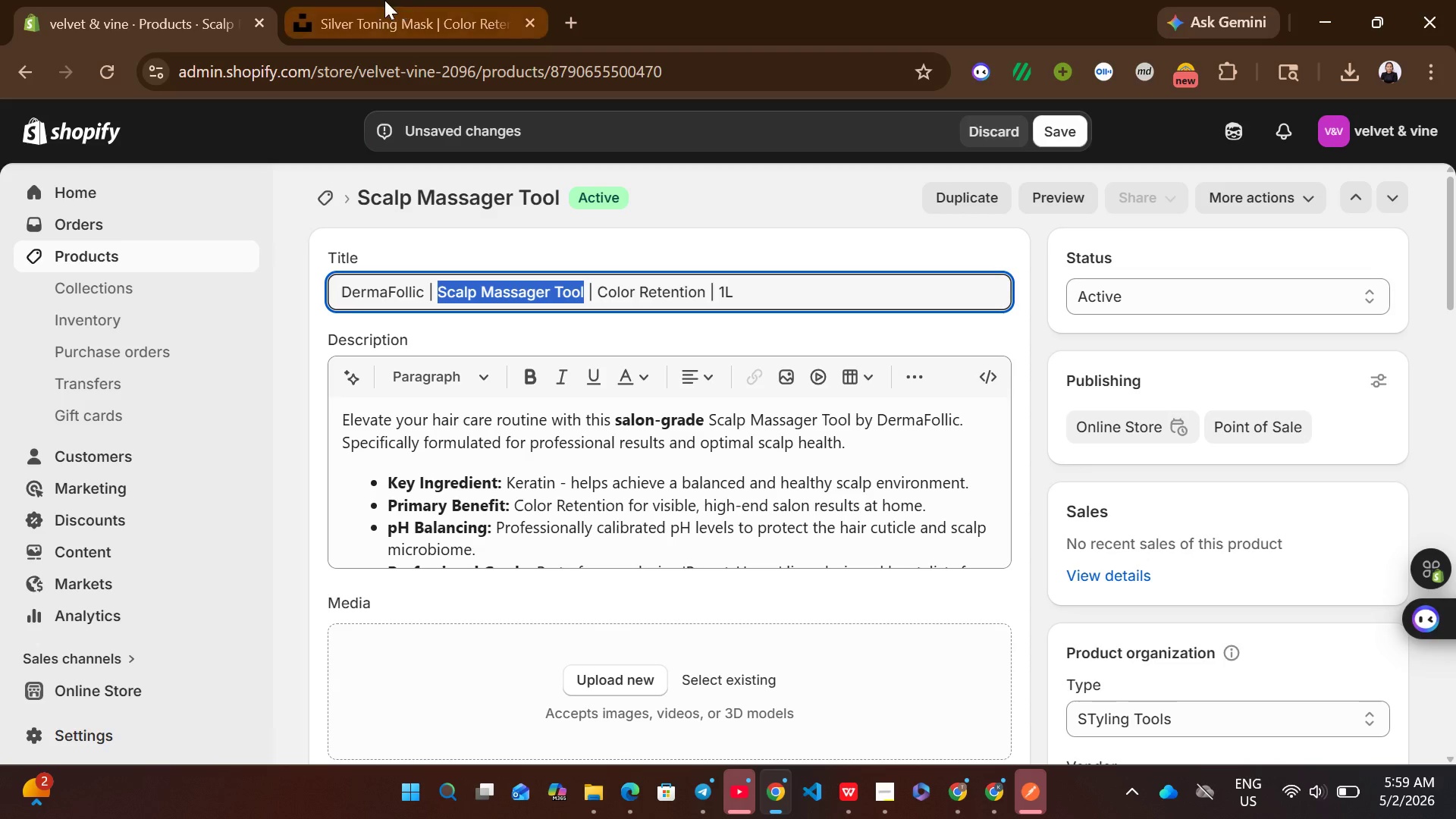 
left_click([384, 0])
 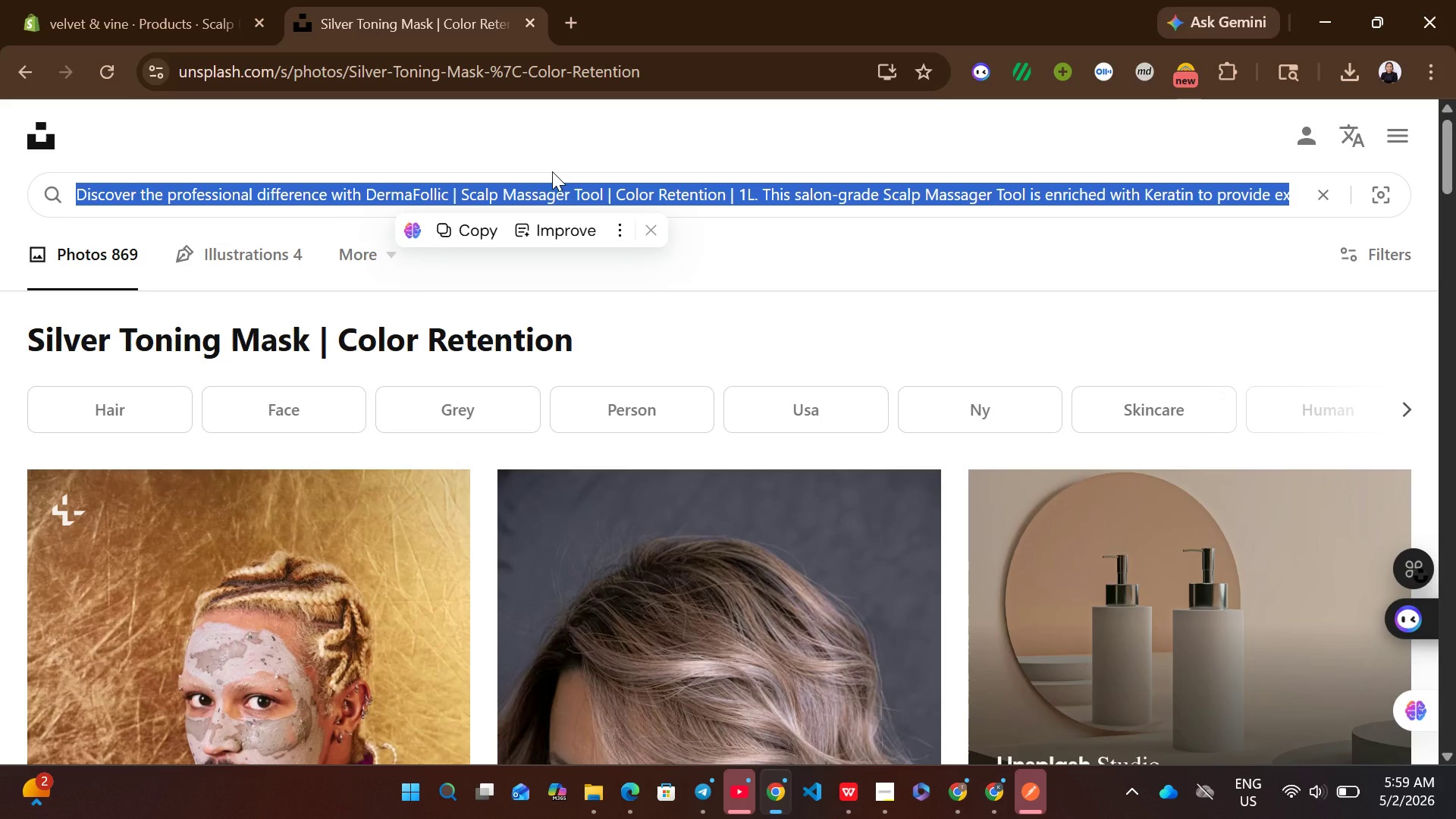 
key(Control+V)
 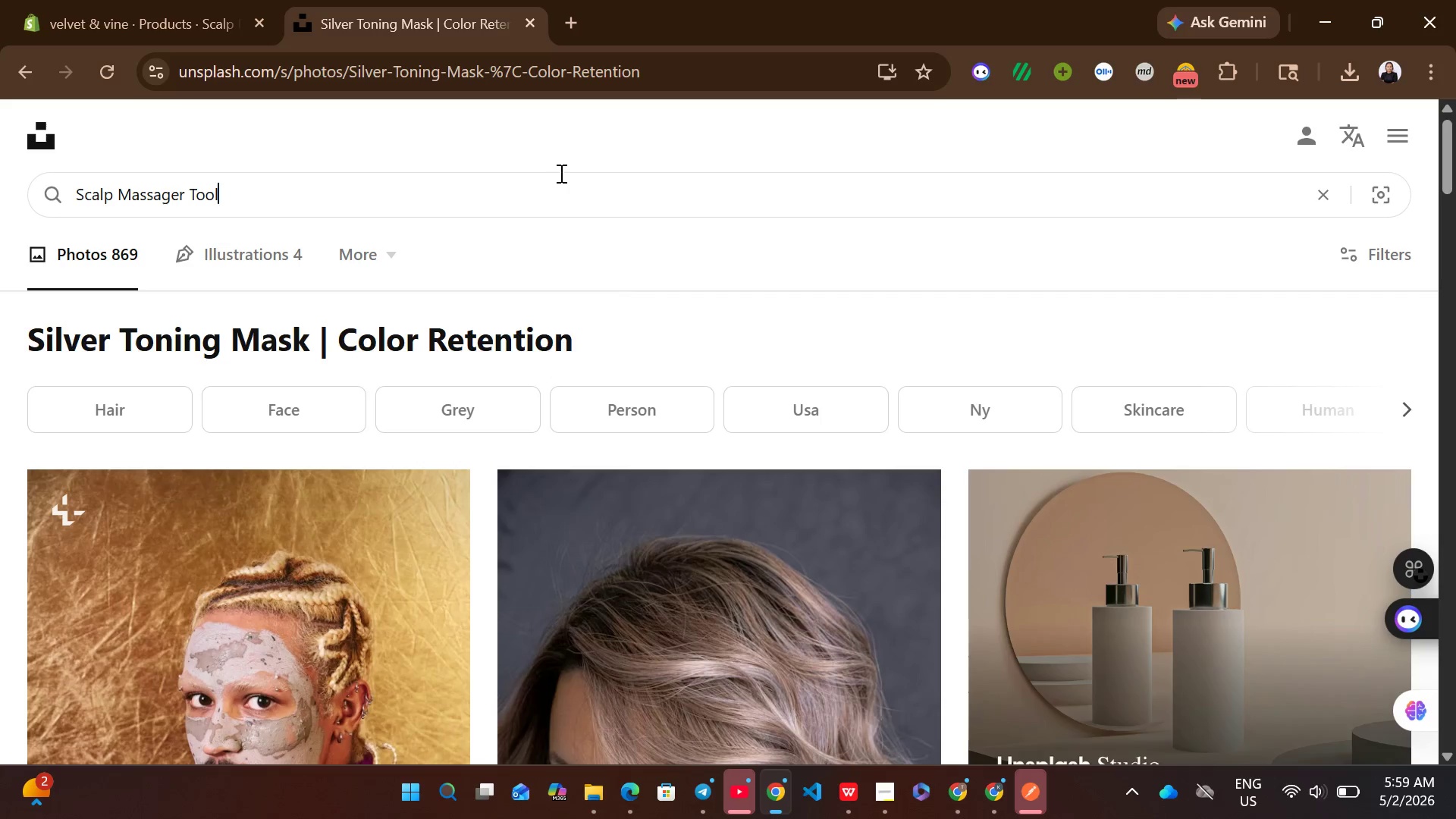 
key(Enter)
 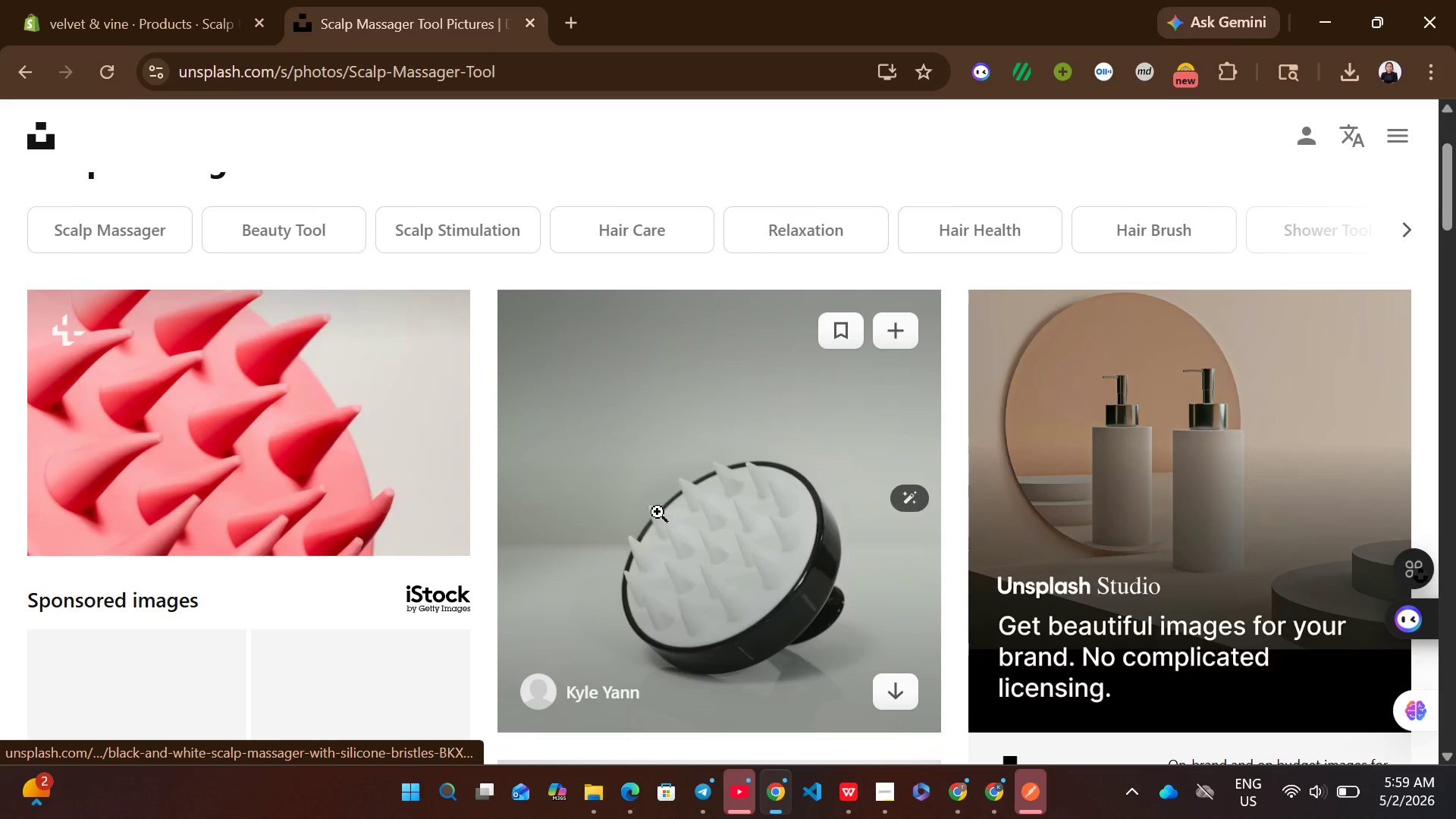 
mouse_move([420, 471])
 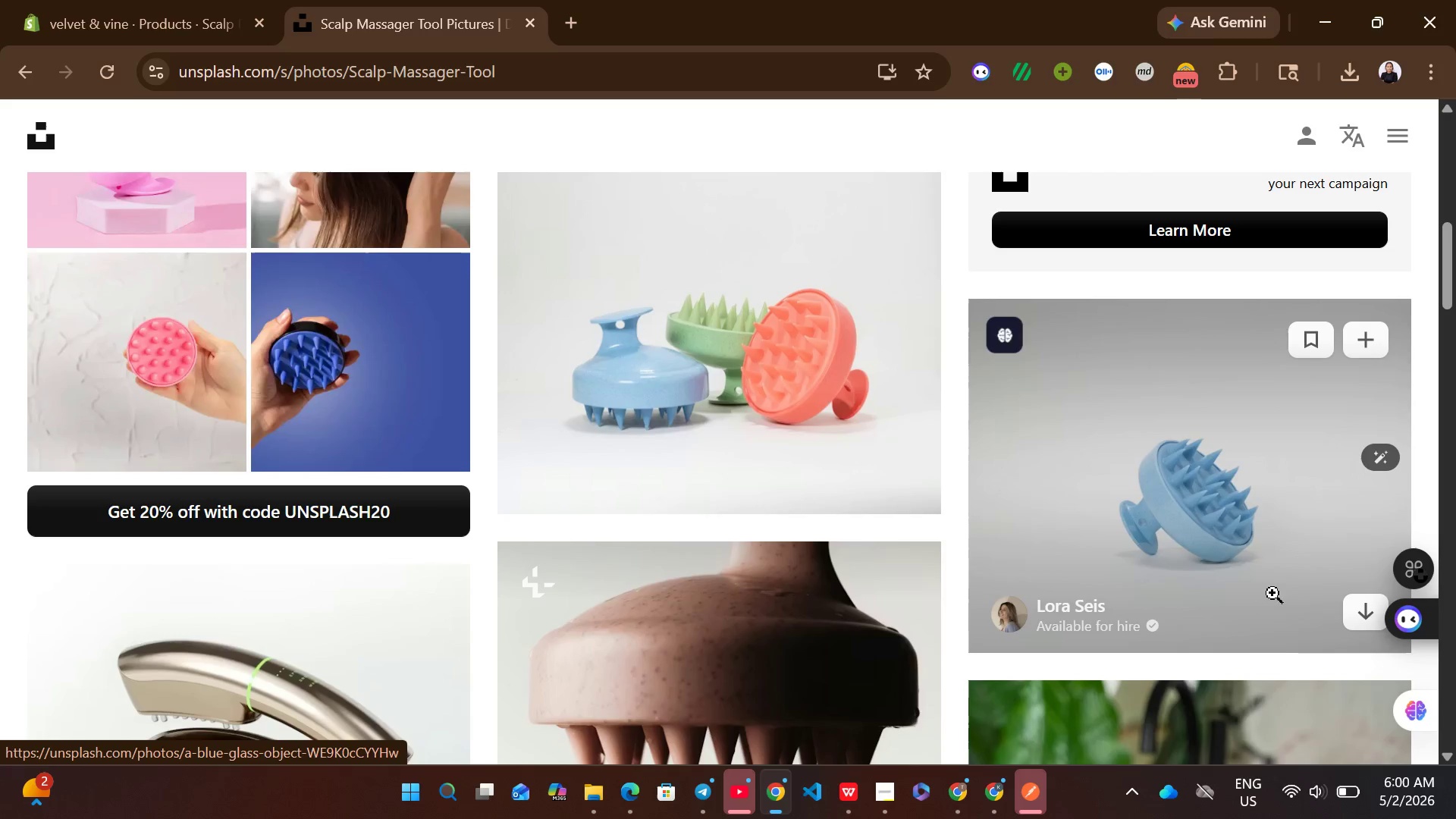 
left_click([1362, 606])
 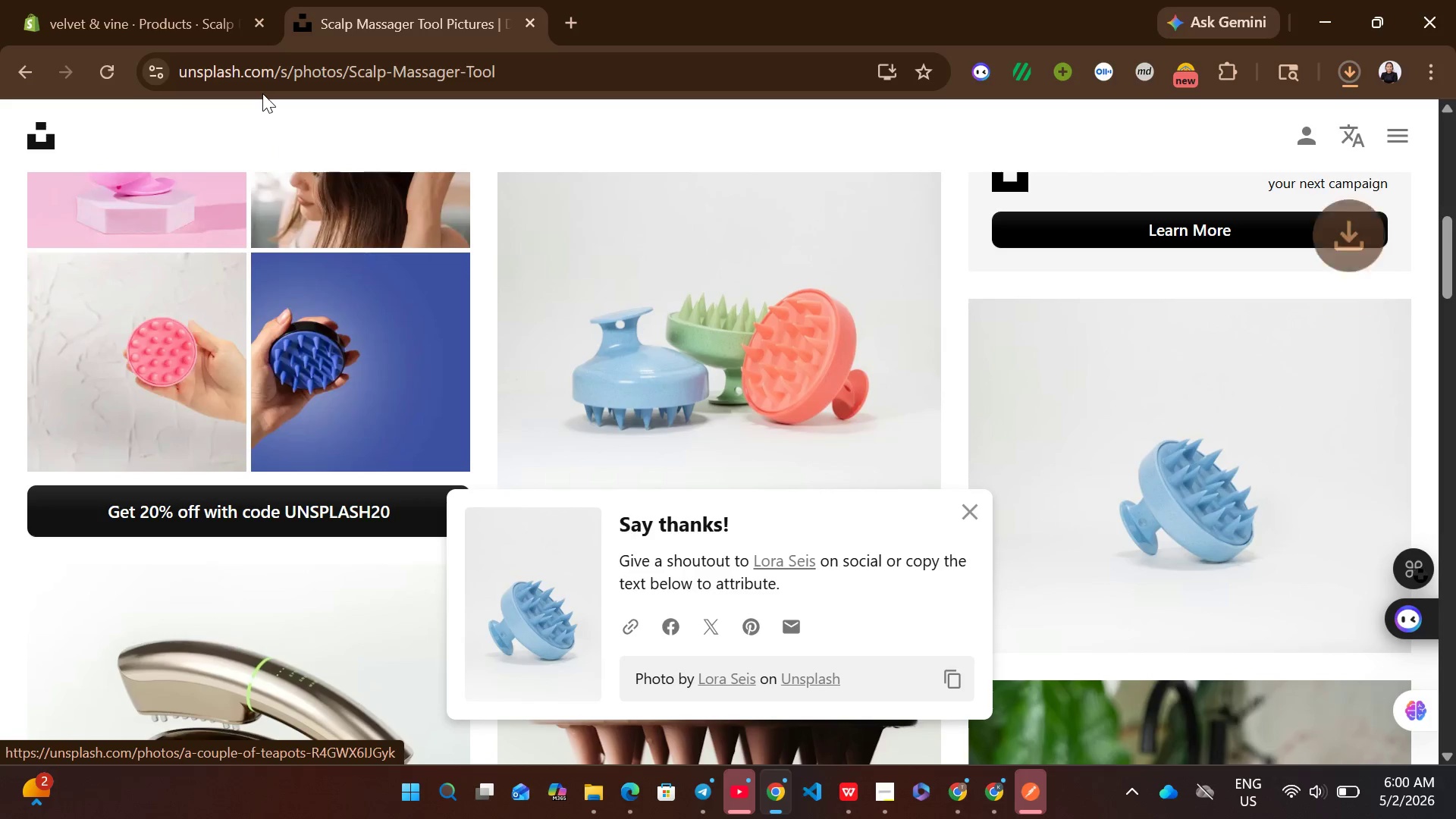 
left_click([71, 0])
 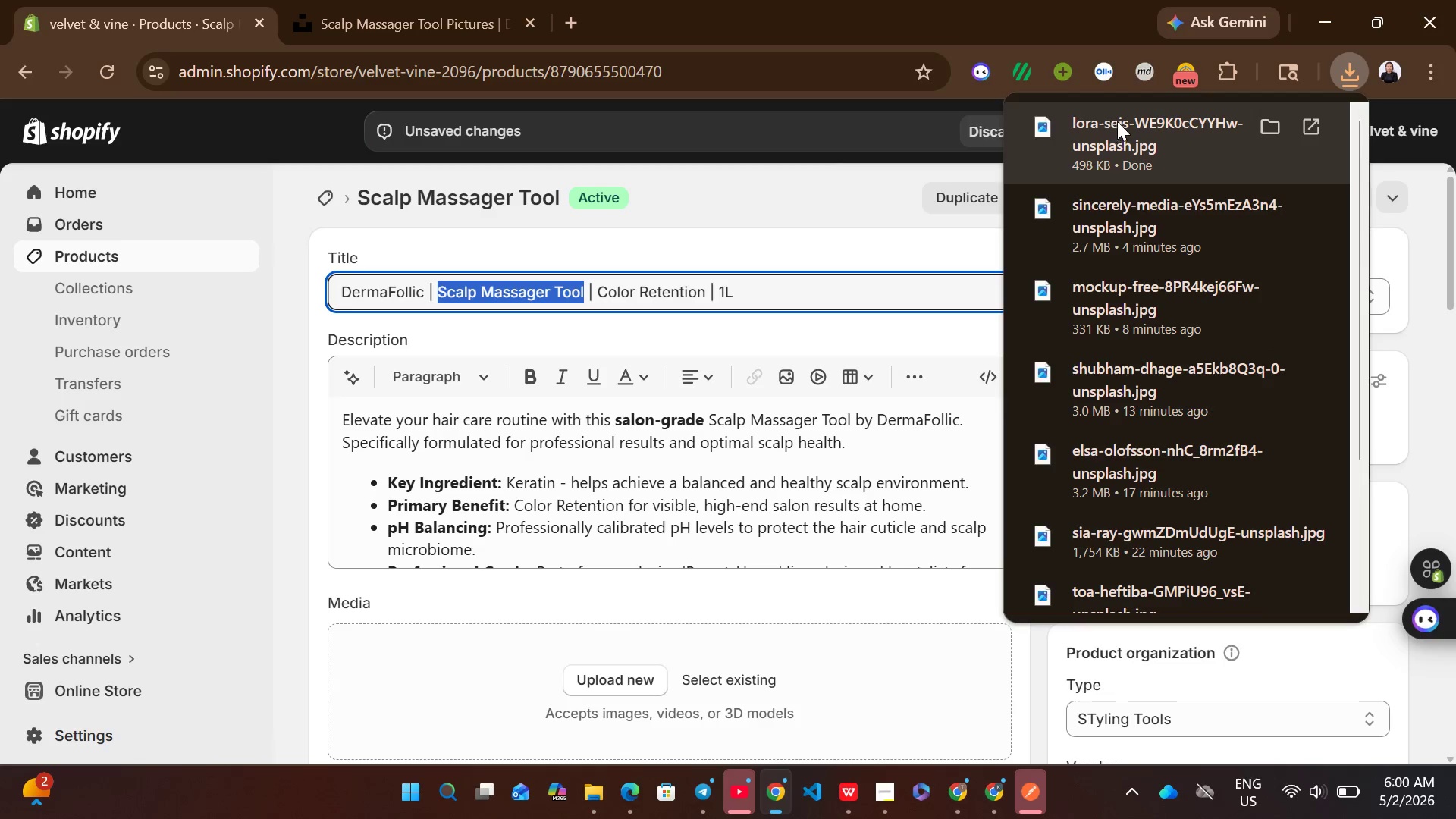 
left_click_drag(start_coordinate=[1185, 121], to_coordinate=[832, 699])
 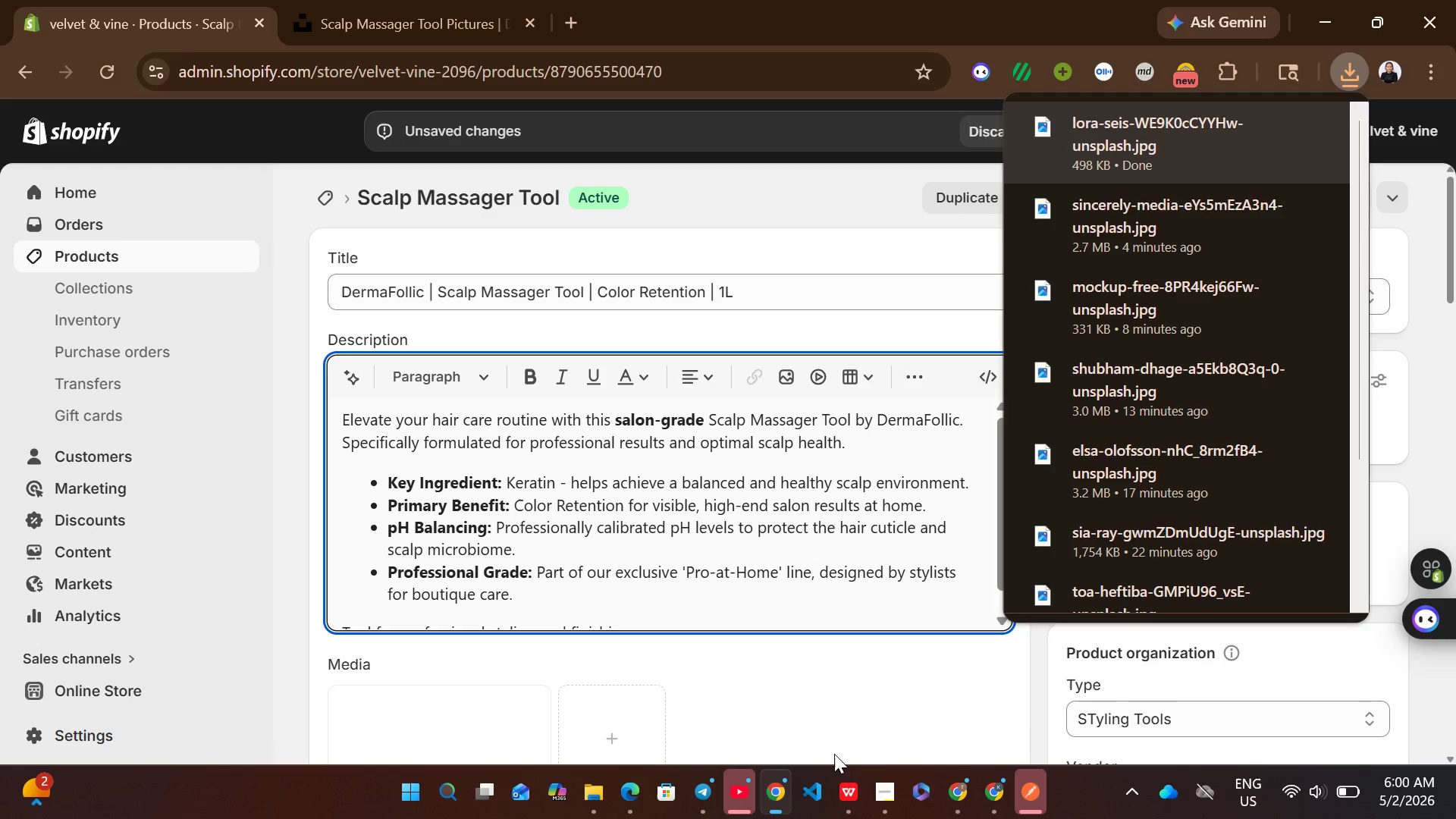 
mouse_move([858, 783])
 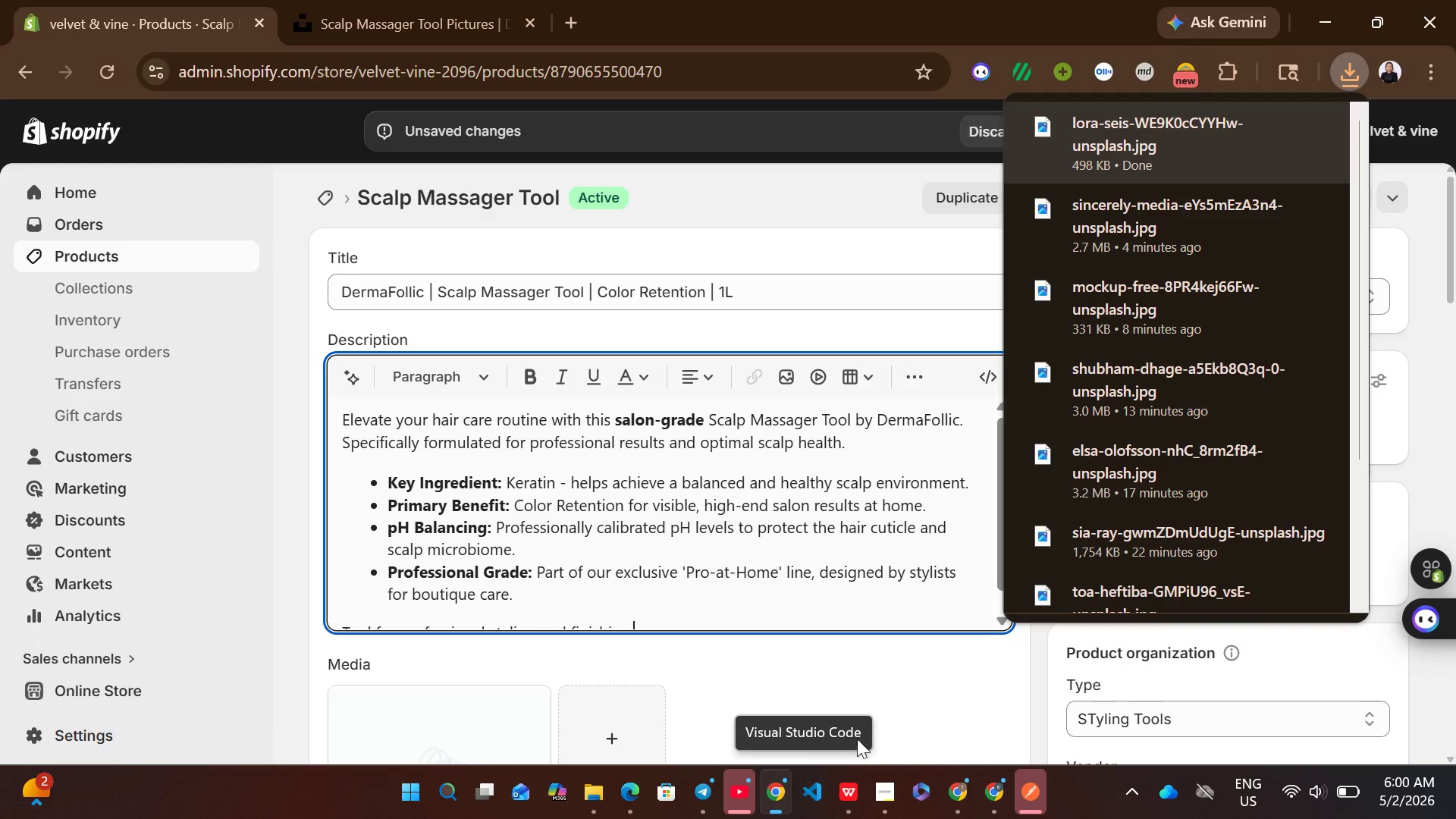 
left_click([850, 786])
 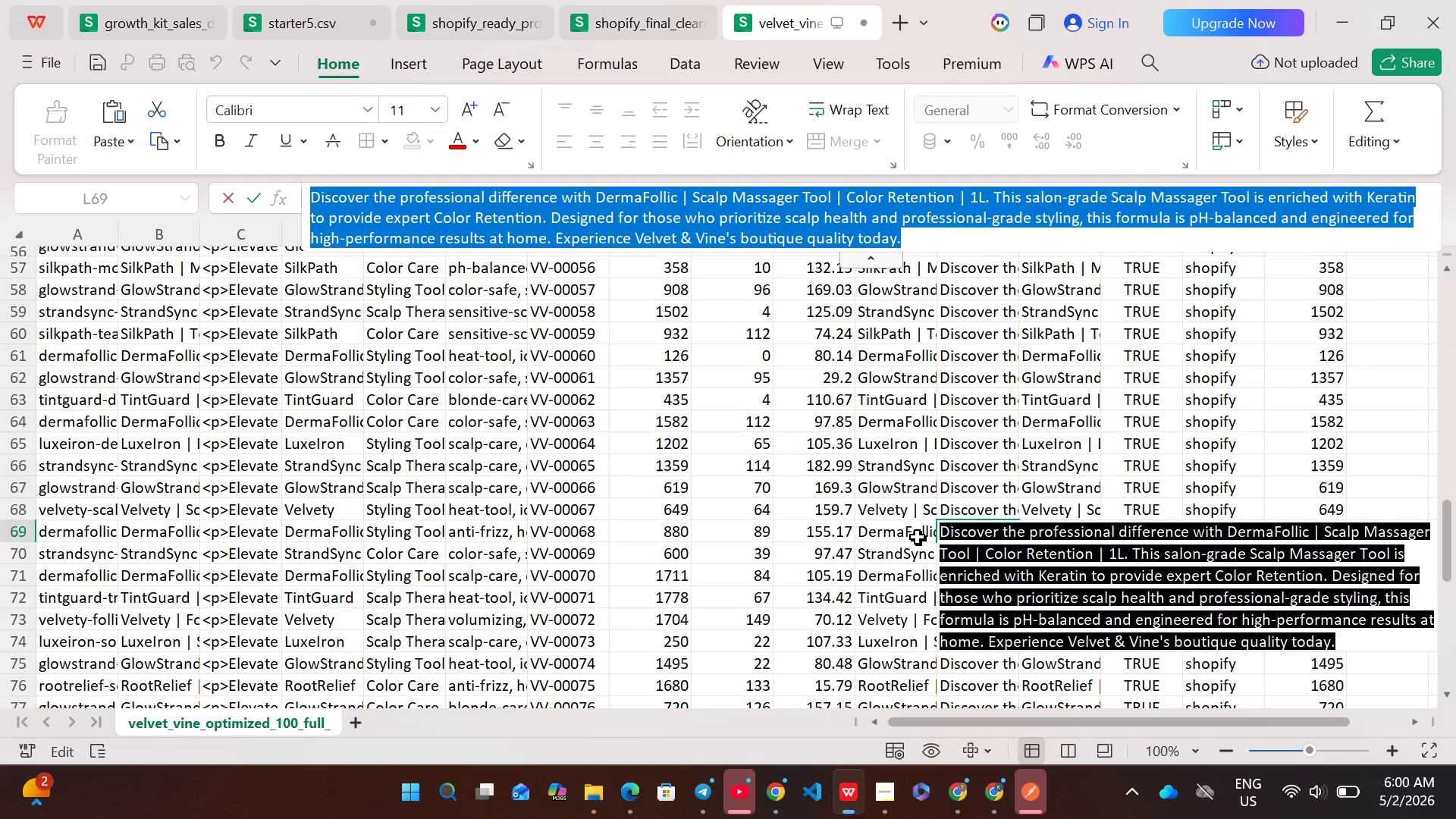 
left_click([913, 536])
 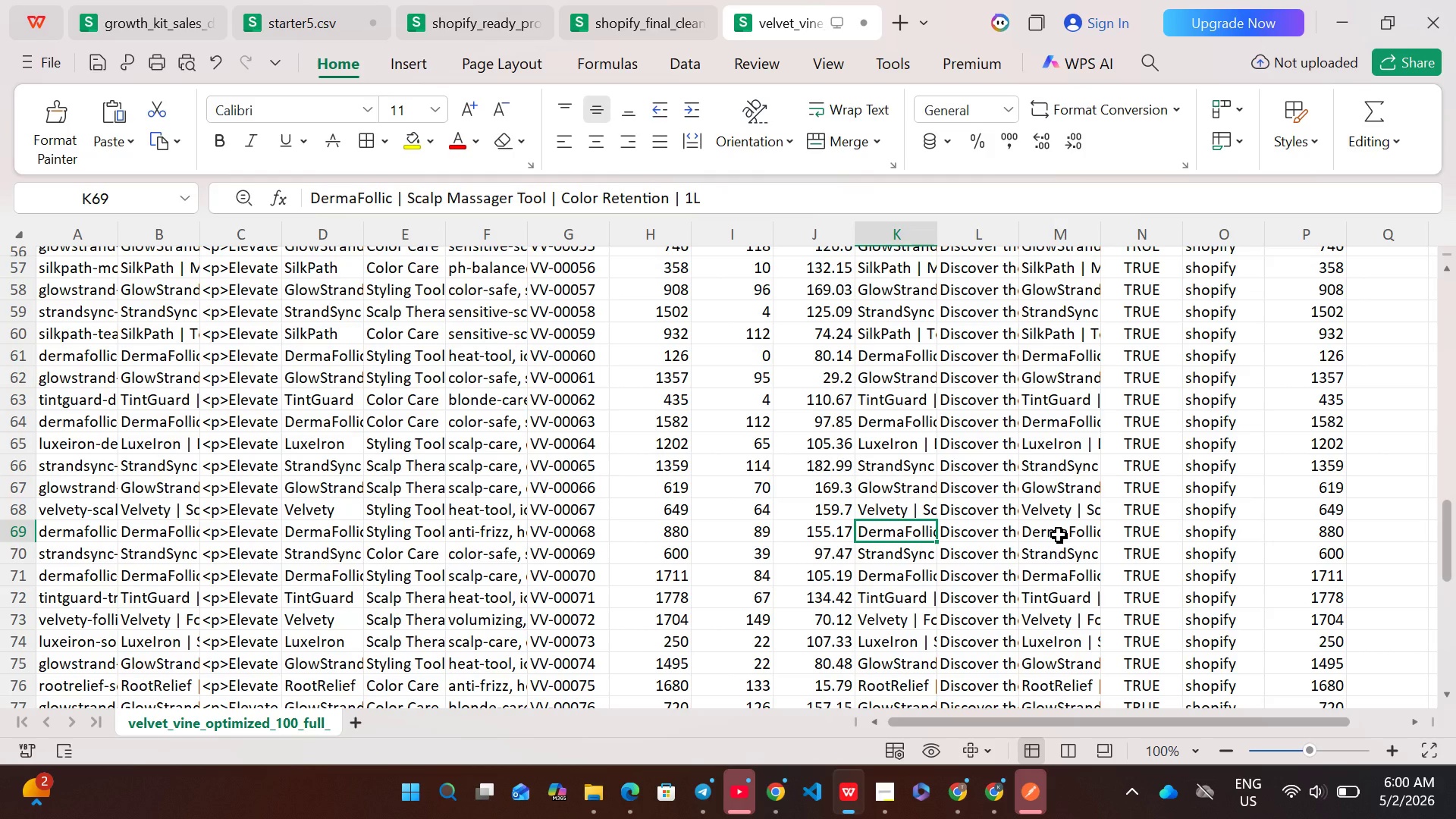 
double_click([1059, 535])
 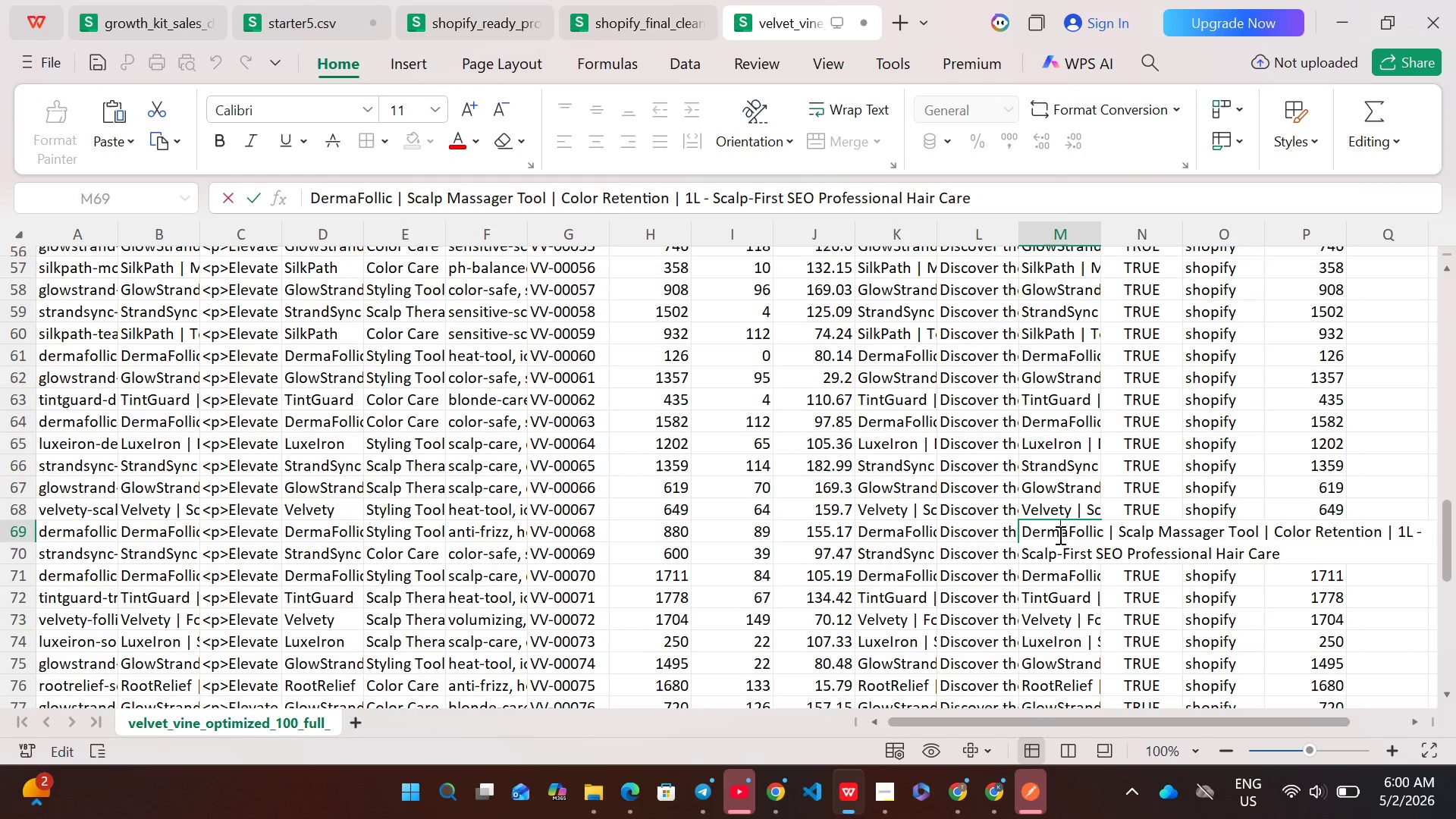 
key(Control+A)
 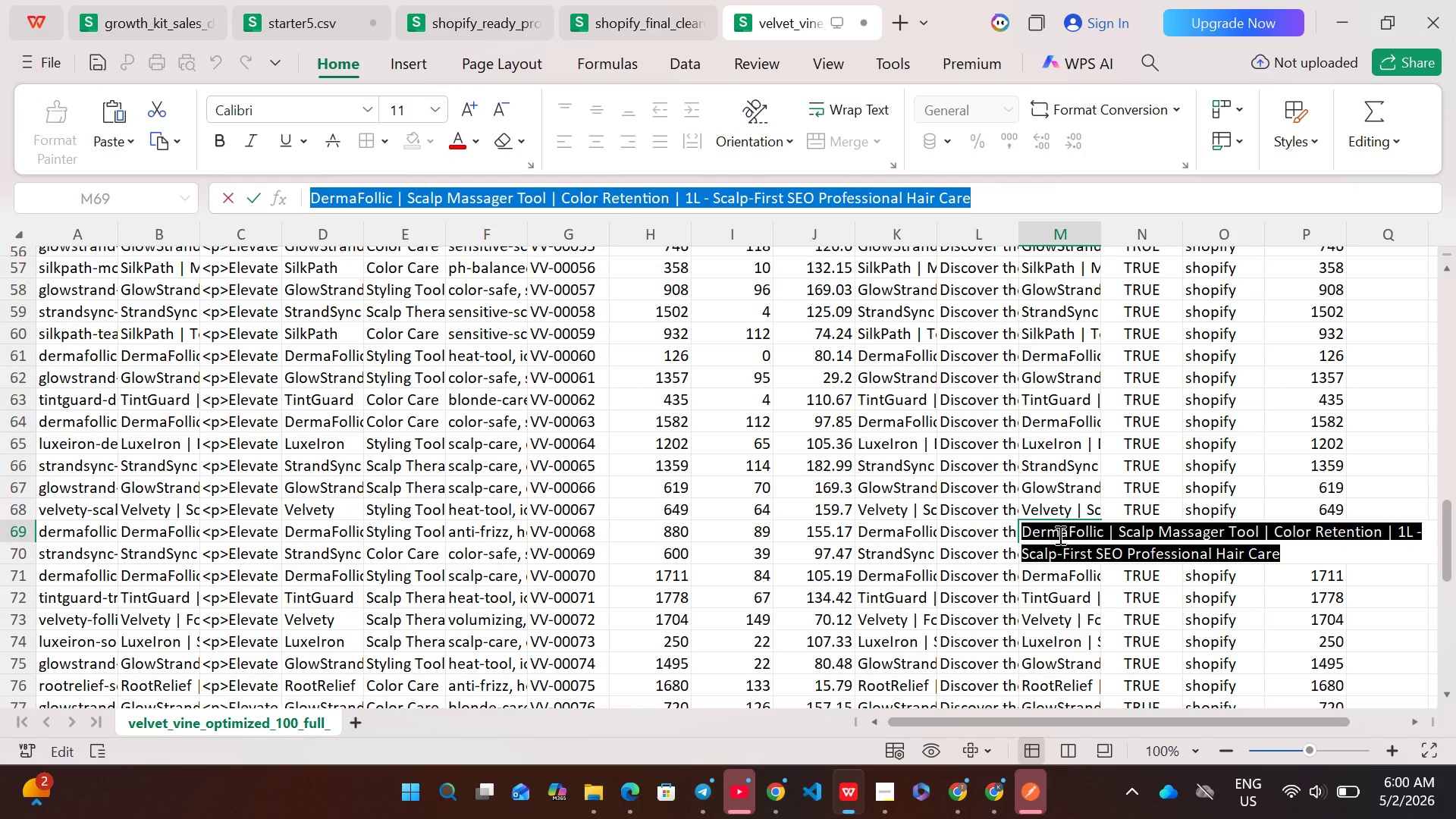 
key(Control+C)
 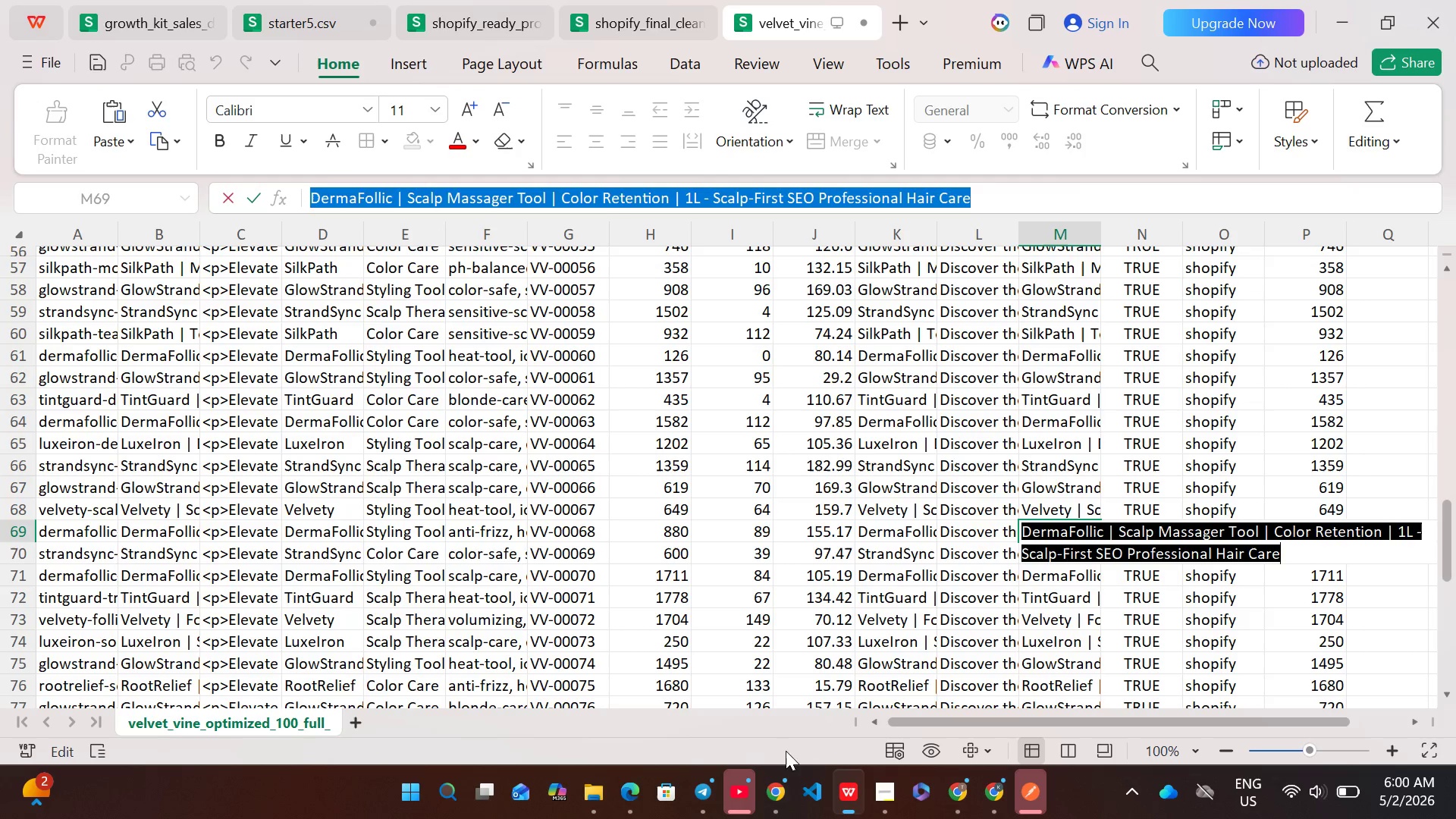 
left_click([783, 818])
 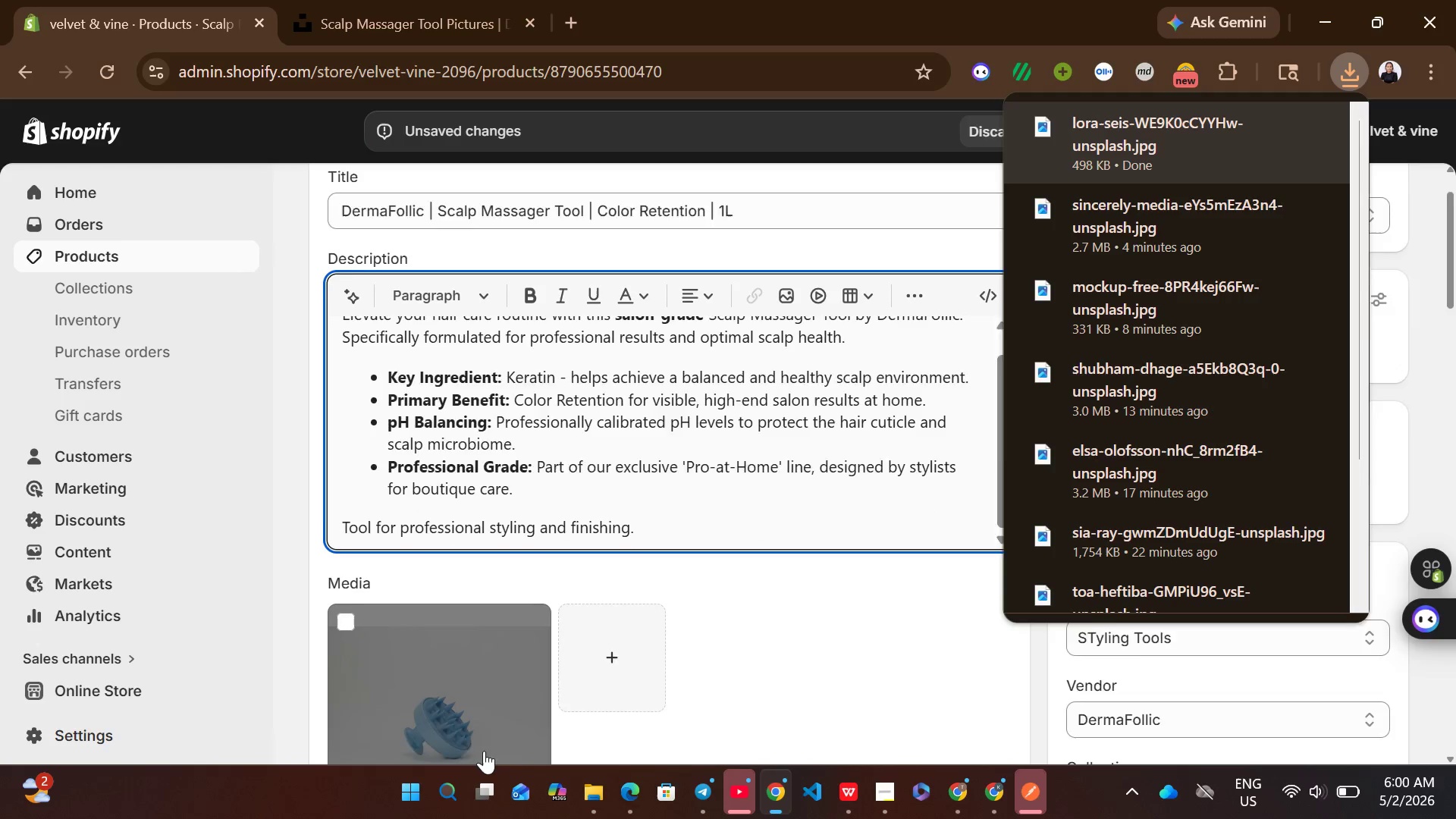 
left_click([474, 644])
 